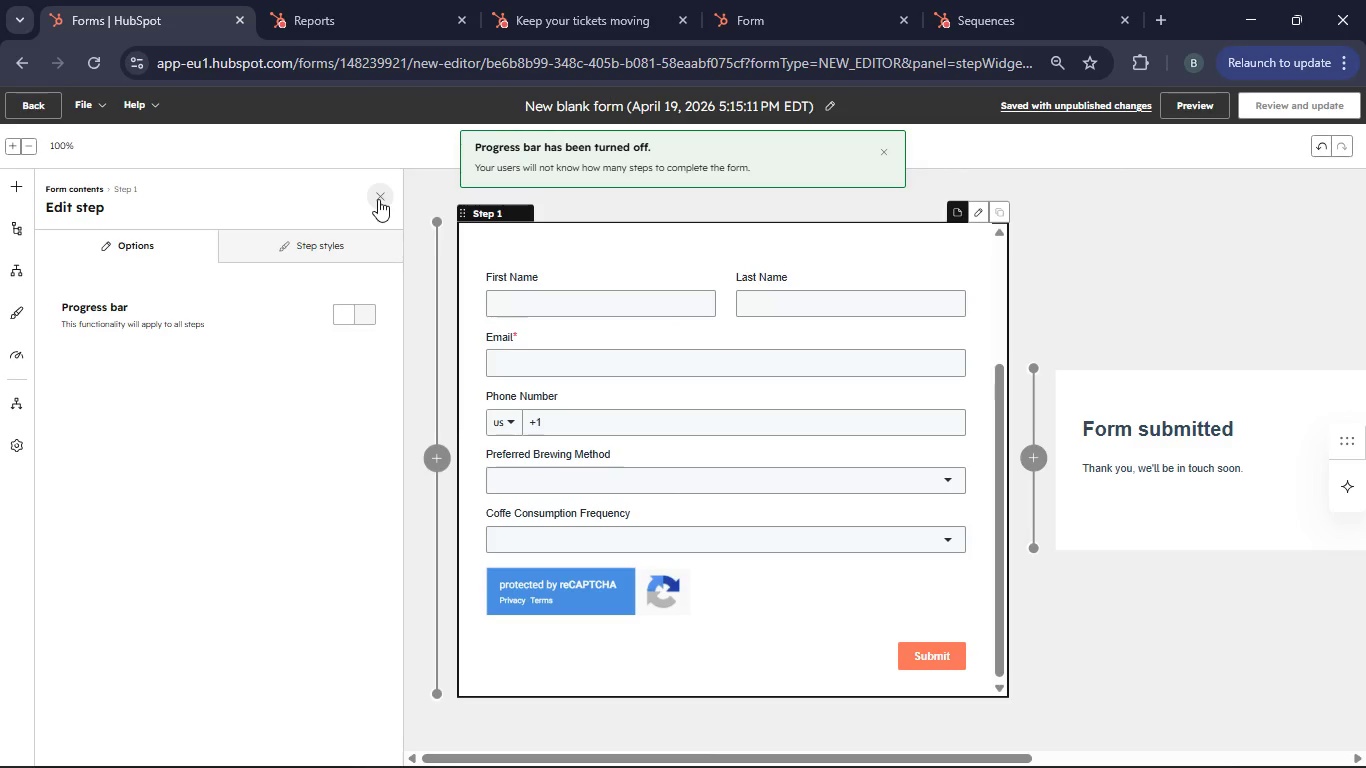 
left_click([378, 199])
 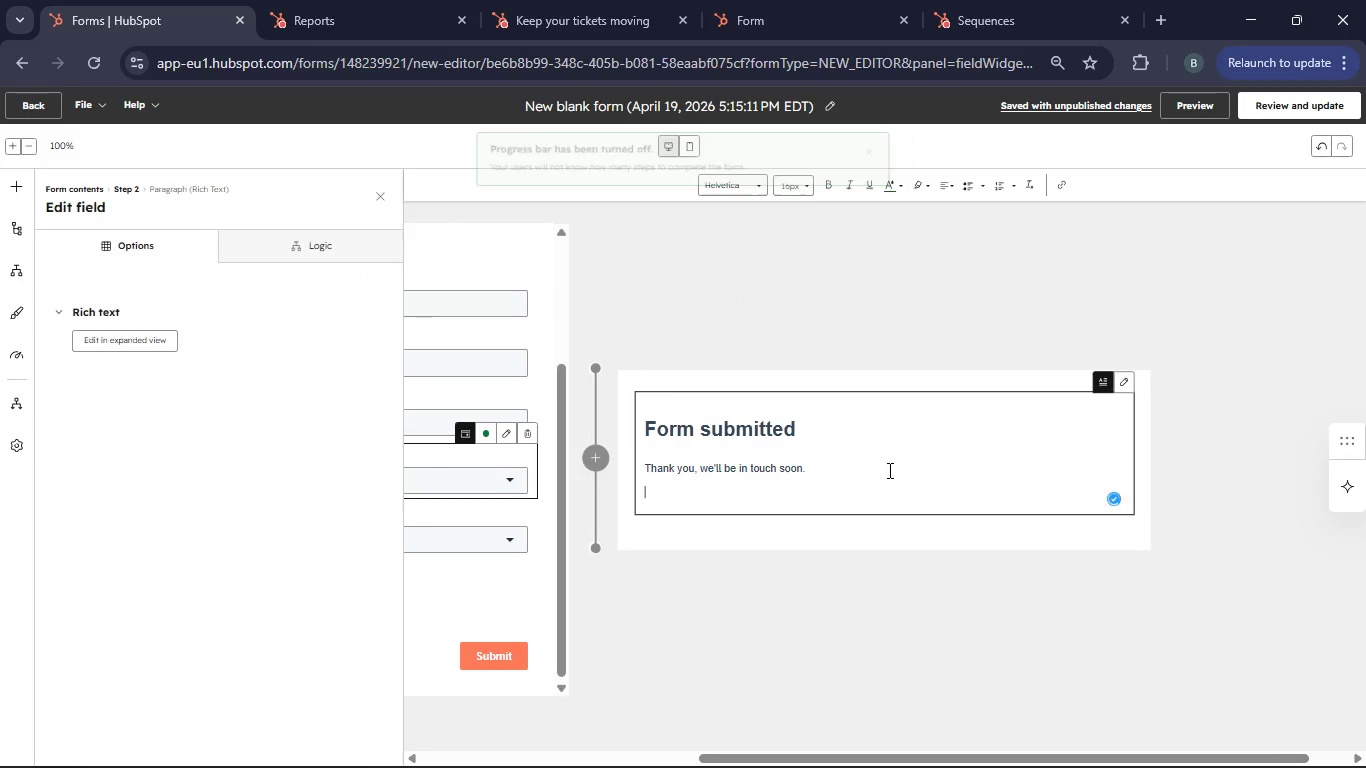 
left_click([872, 598])
 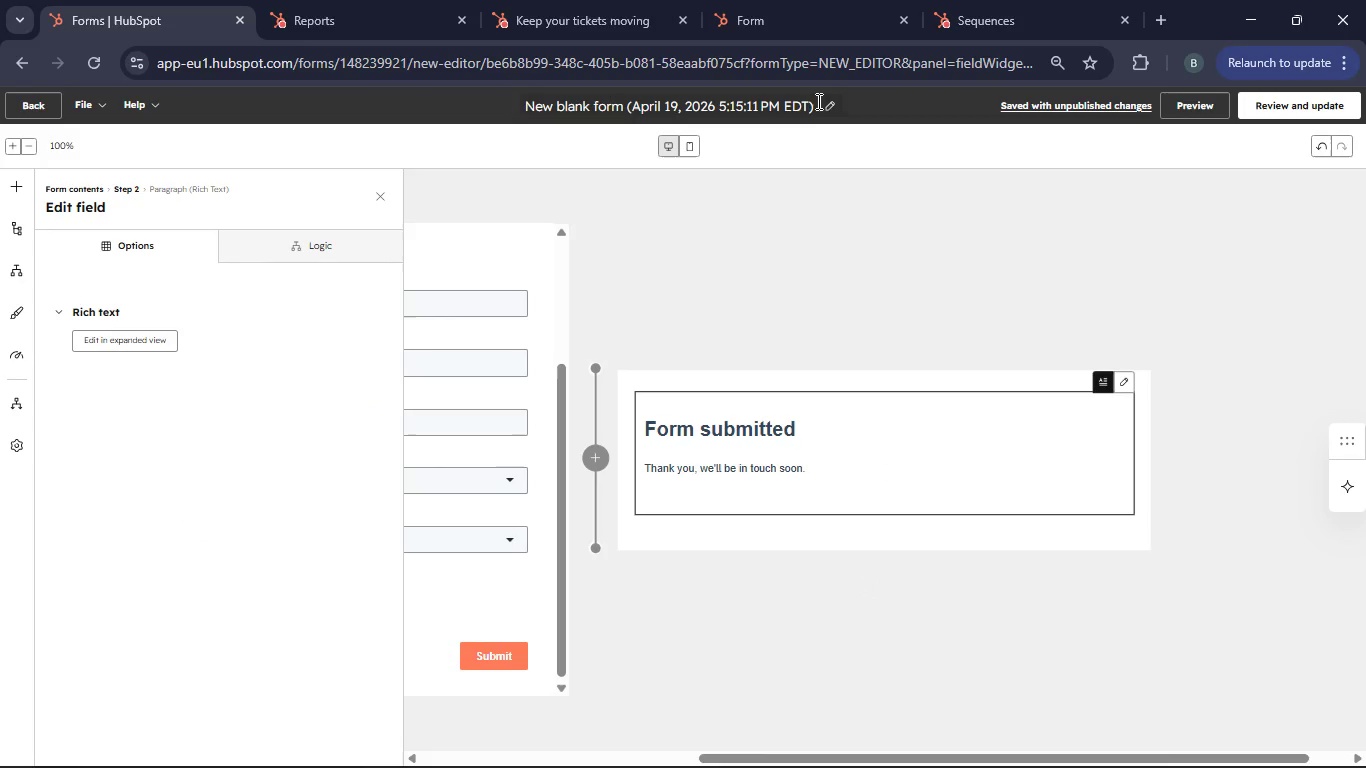 
left_click([814, 103])
 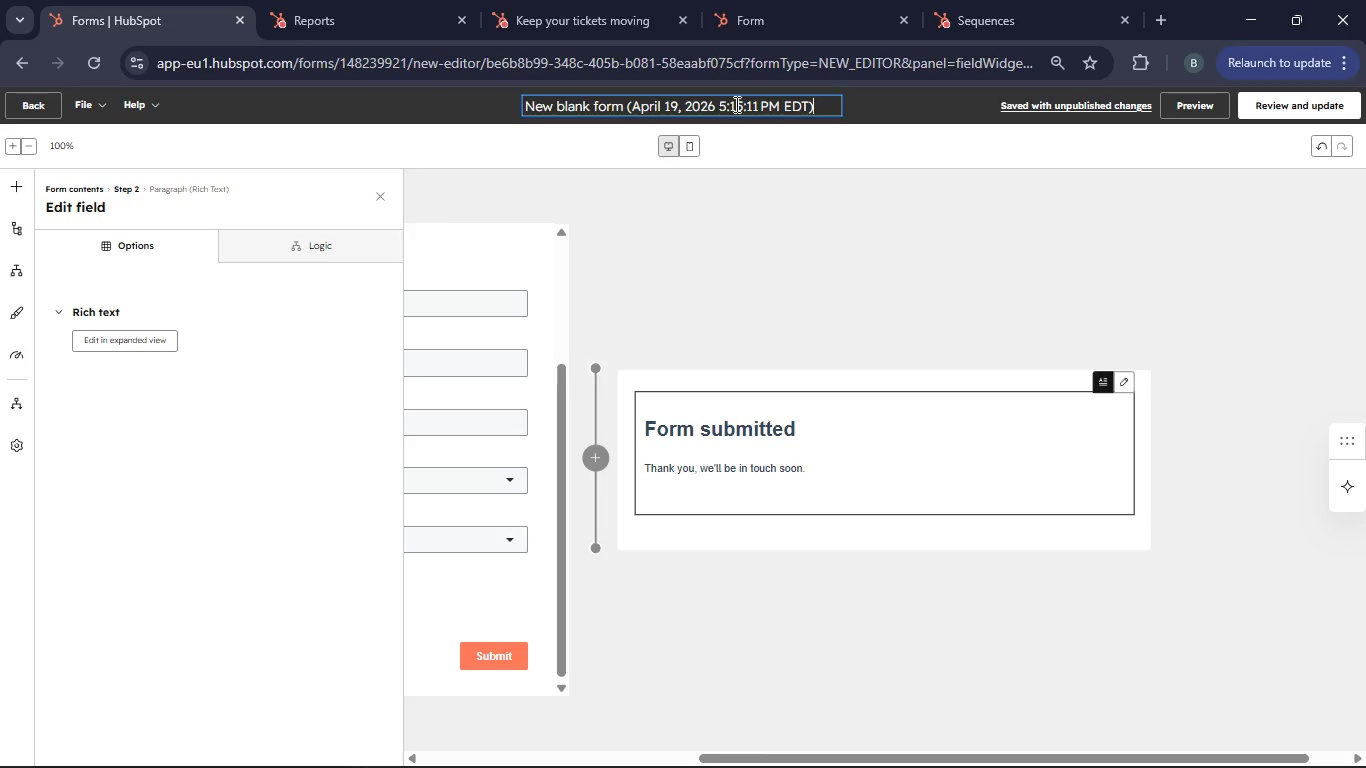 
hold_key(key=Backspace, duration=0.95)
 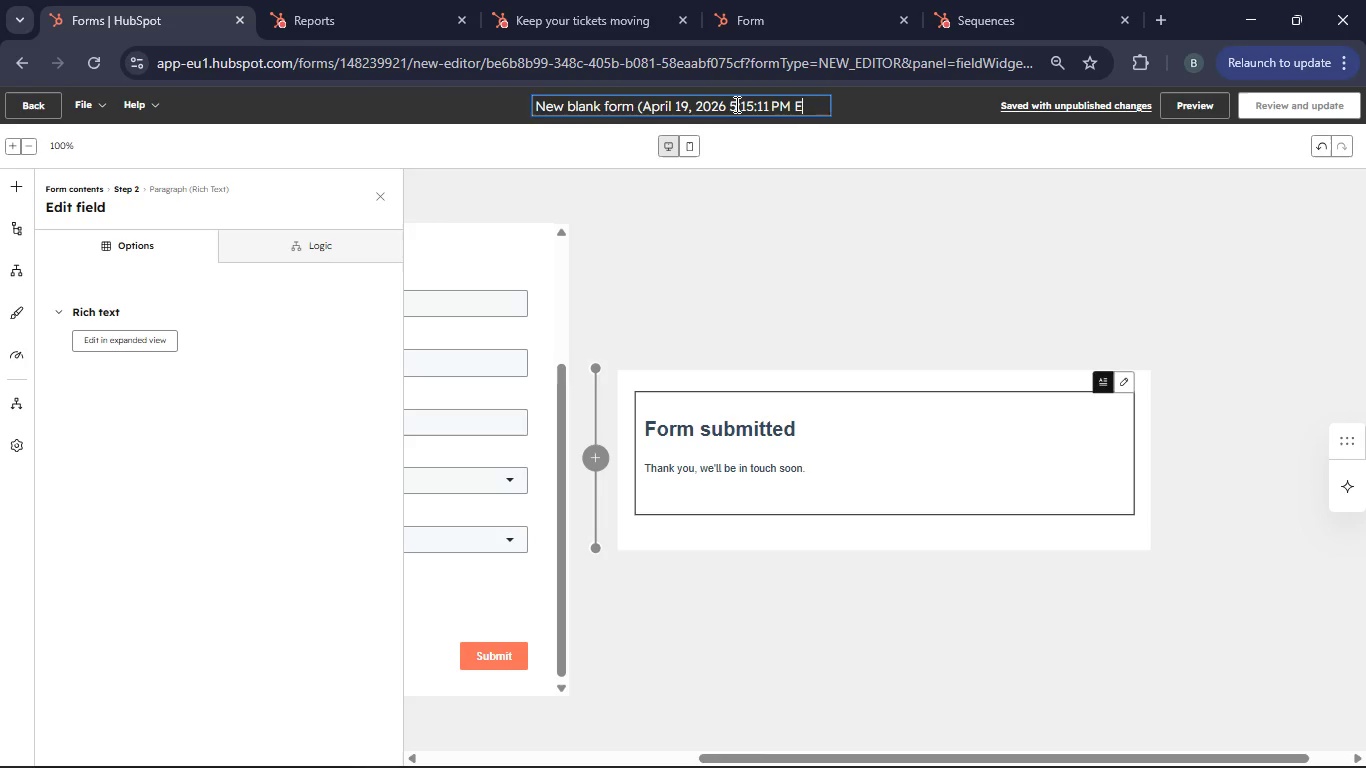 
key(Backspace)
key(Backspace)
key(Backspace)
key(Backspace)
key(Backspace)
key(Backspace)
key(Backspace)
key(Backspace)
key(Backspace)
key(Backspace)
key(Backspace)
key(Backspace)
key(Backspace)
key(Backspace)
key(Backspace)
type(Velvet and Vine Form Submission)
 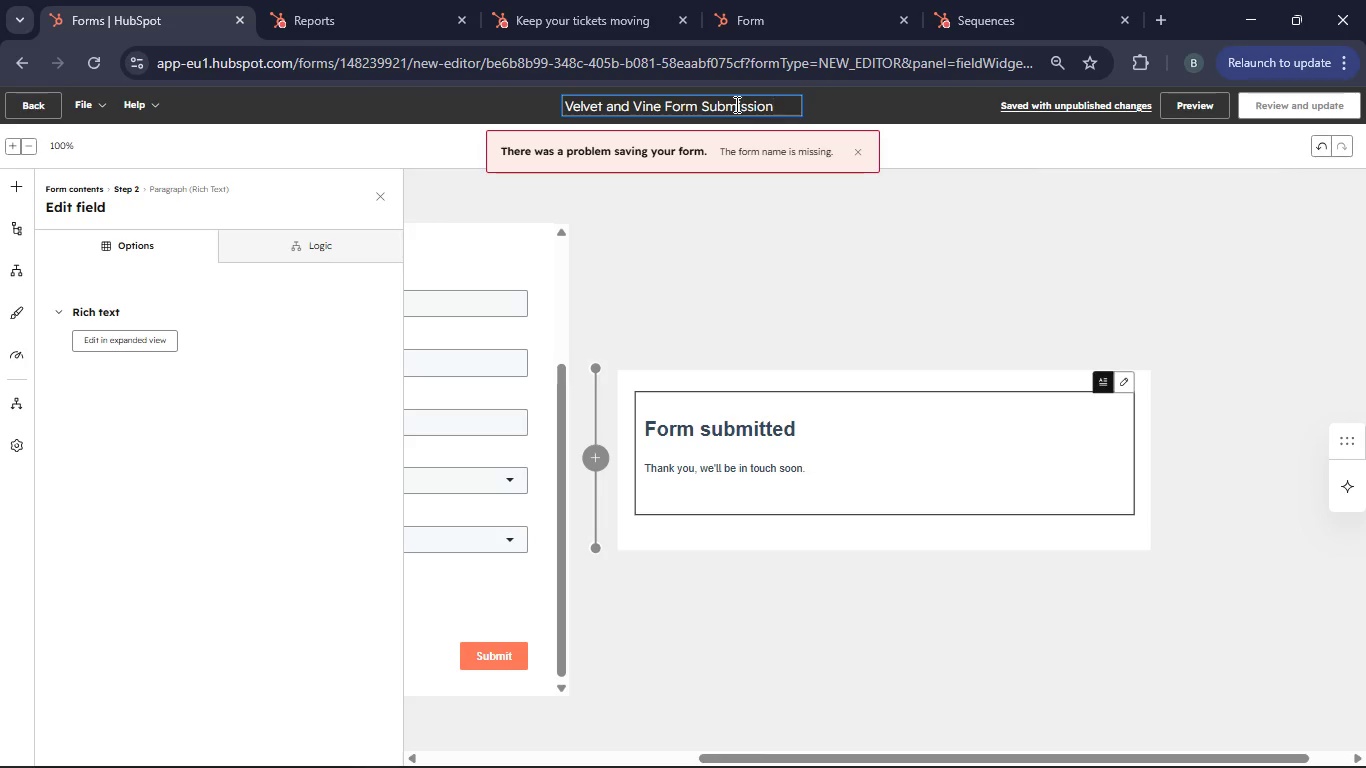 
left_click([1015, 109])
 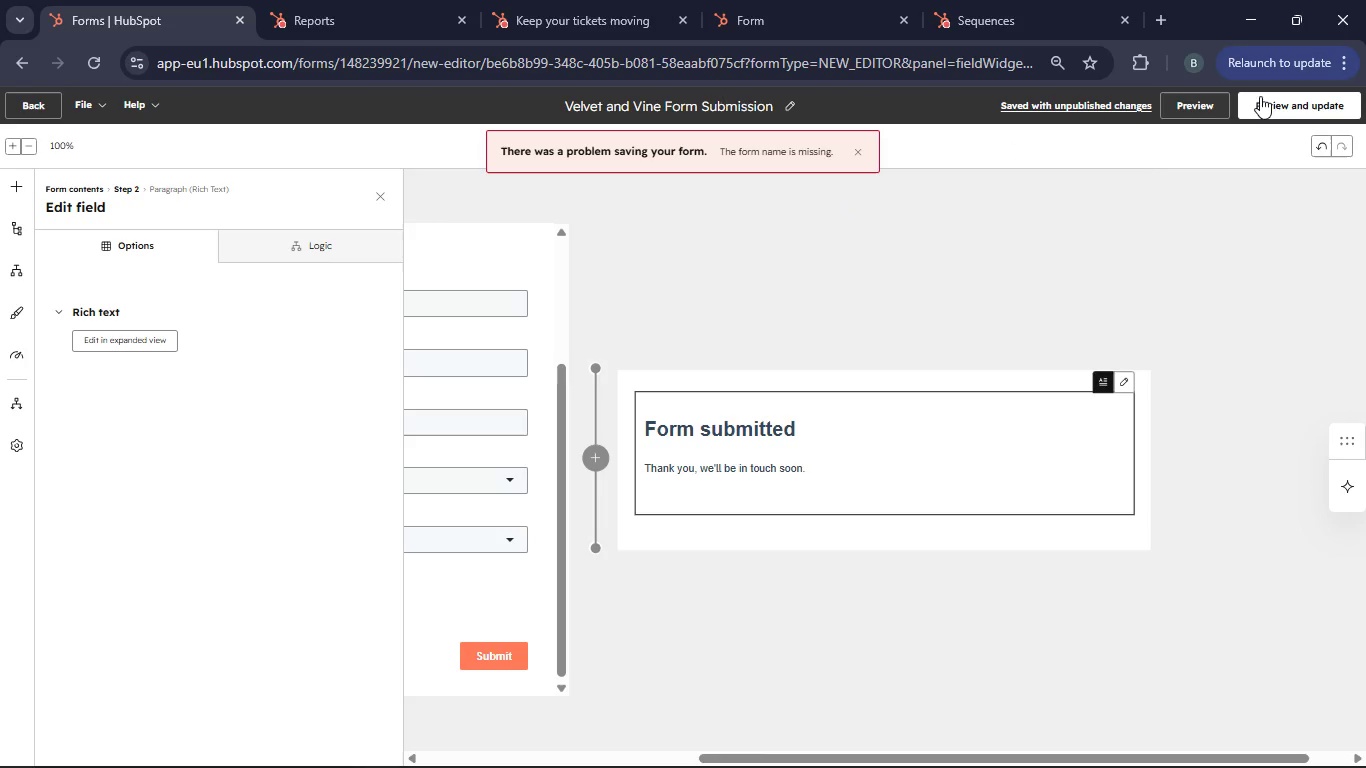 
left_click([1267, 98])
 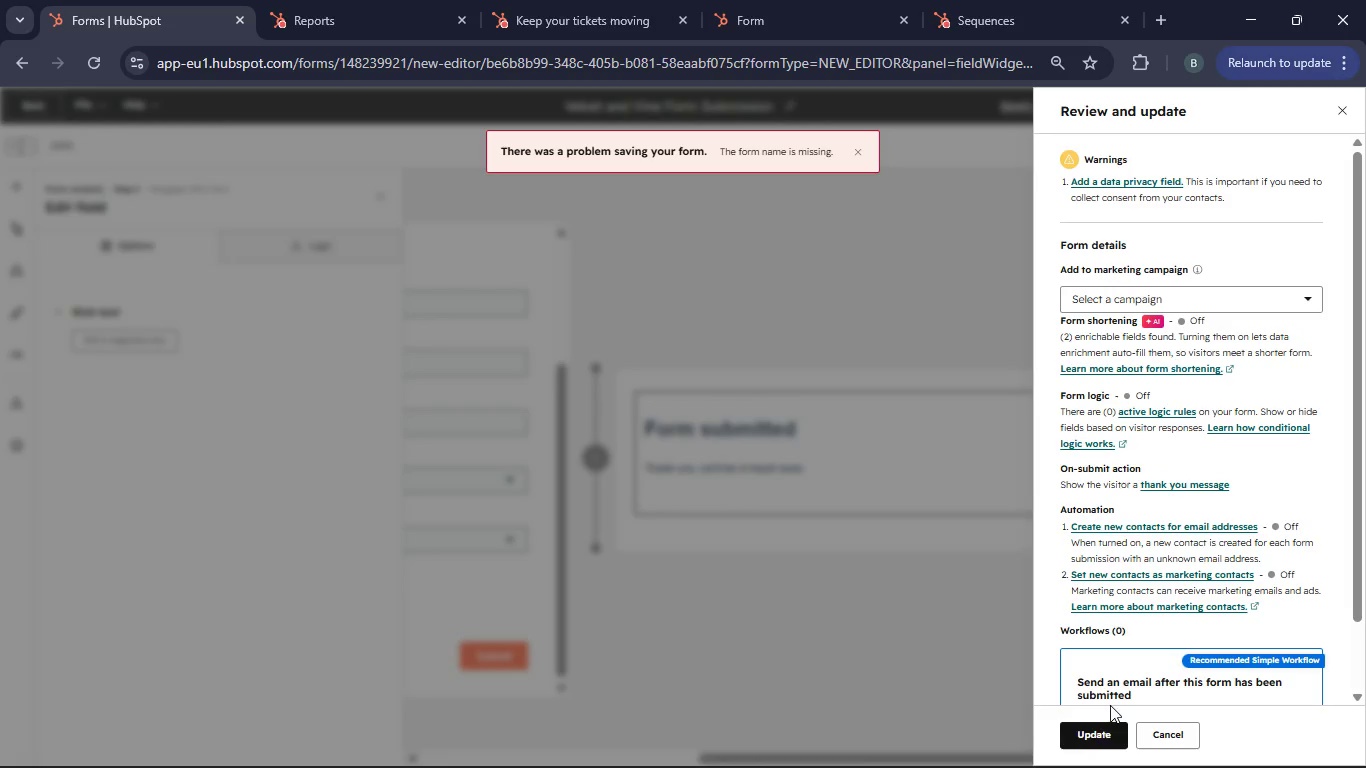 
left_click([1106, 728])
 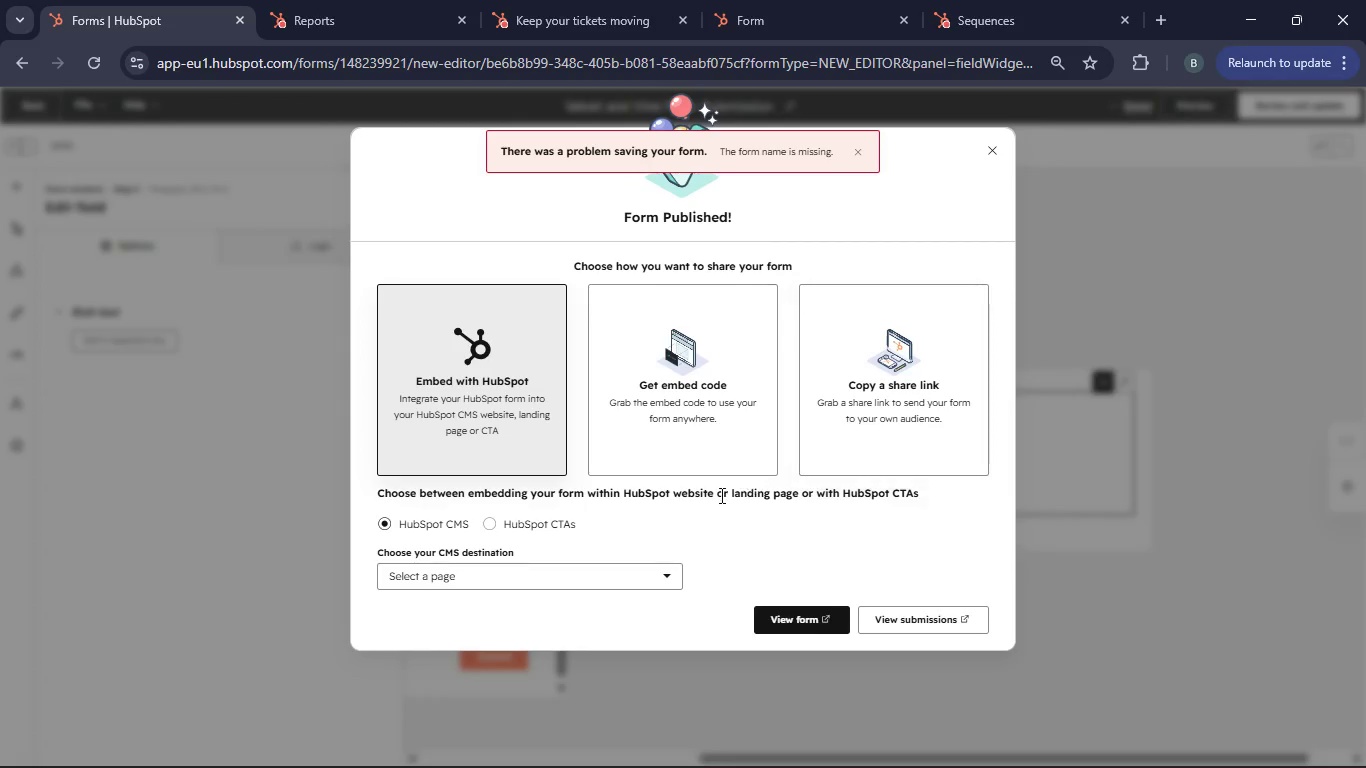 
left_click([609, 584])
 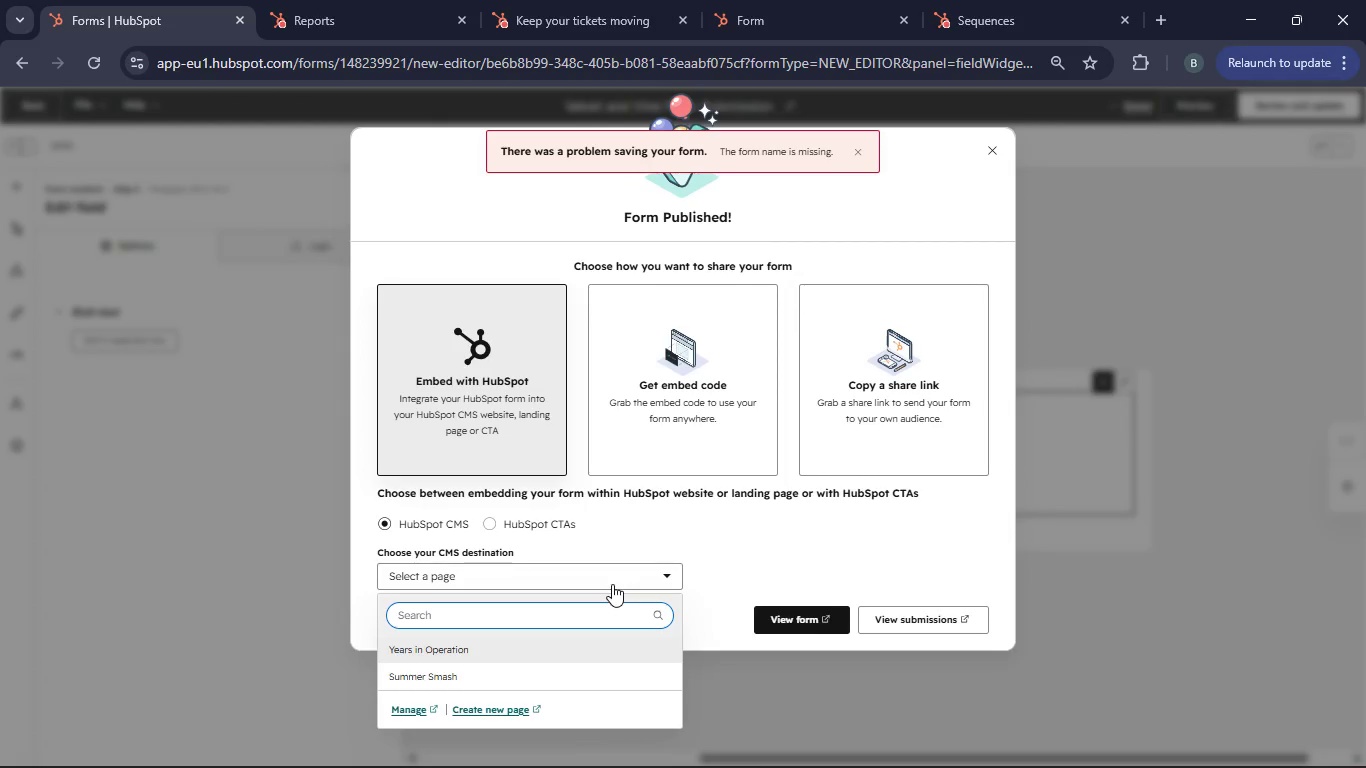 
left_click([612, 578])
 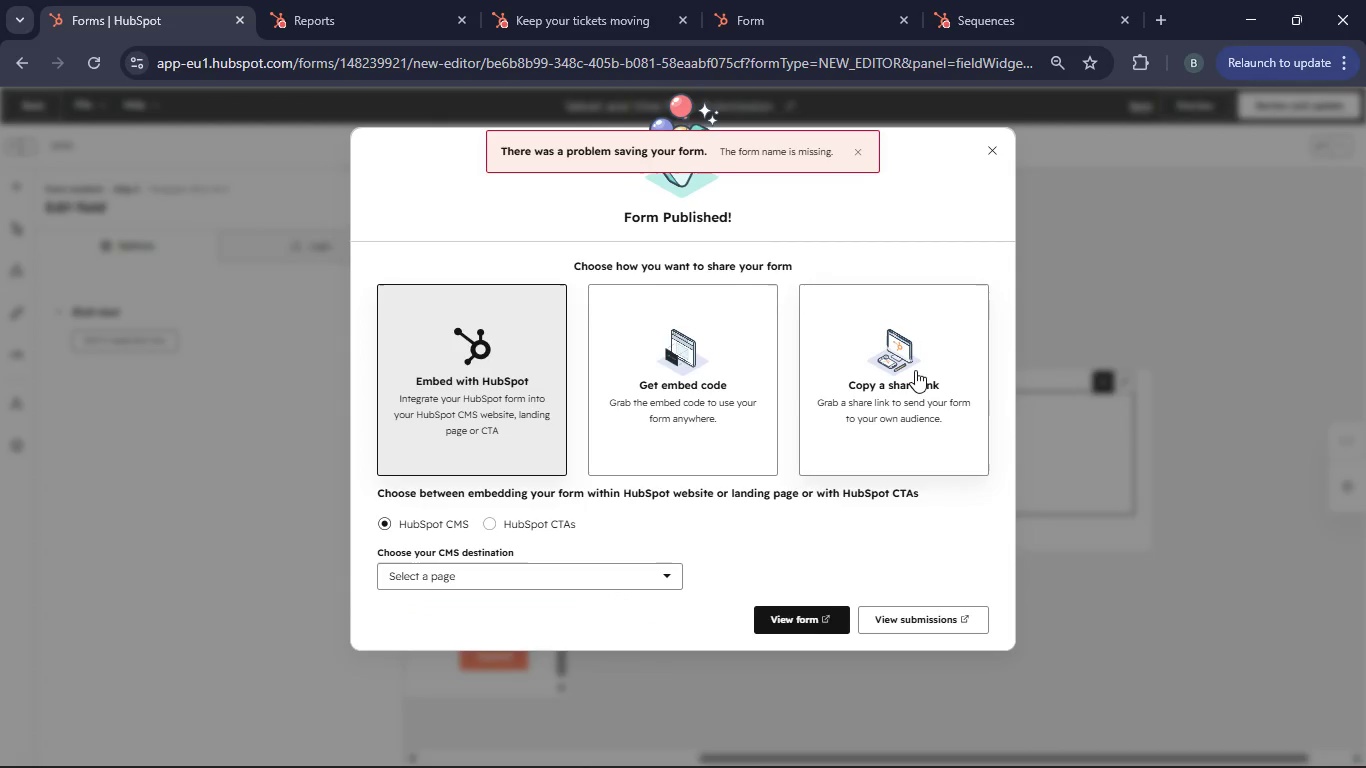 
left_click([915, 370])
 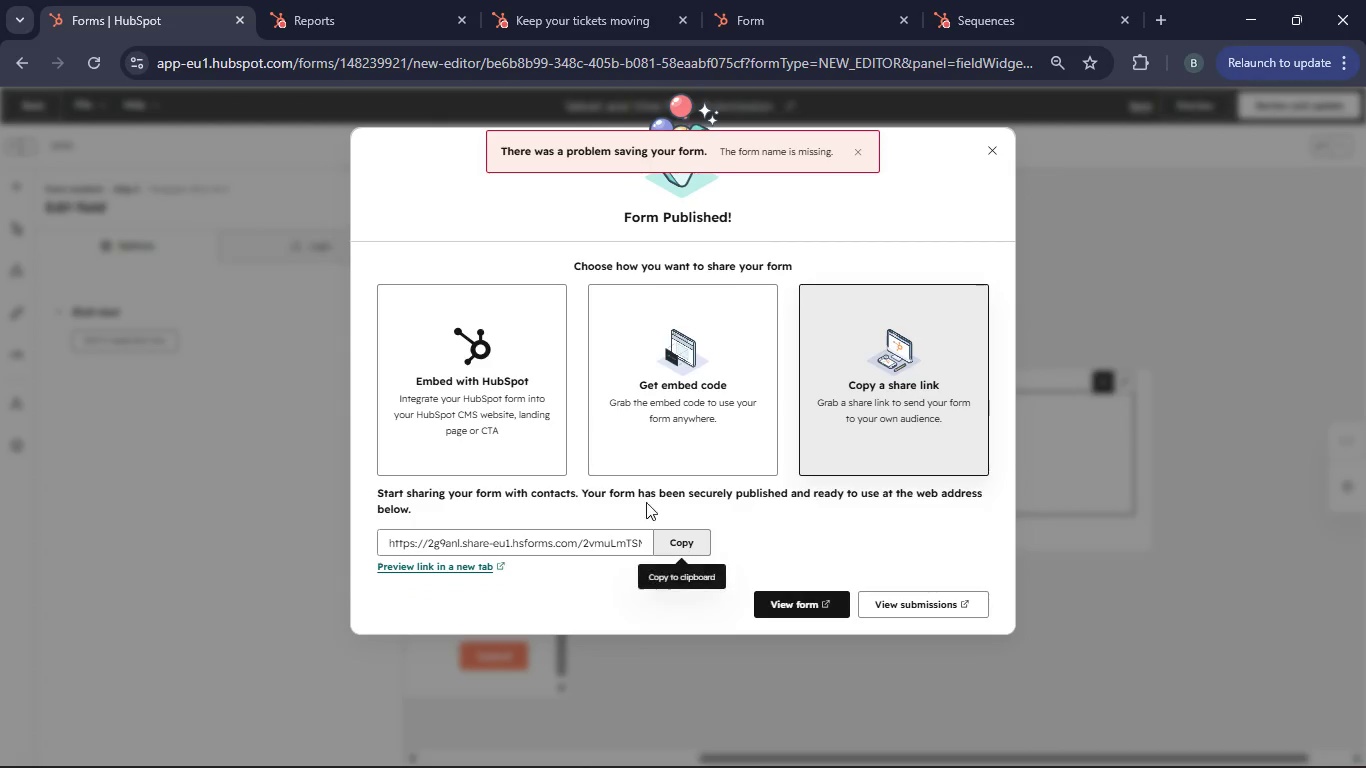 
left_click([530, 389])
 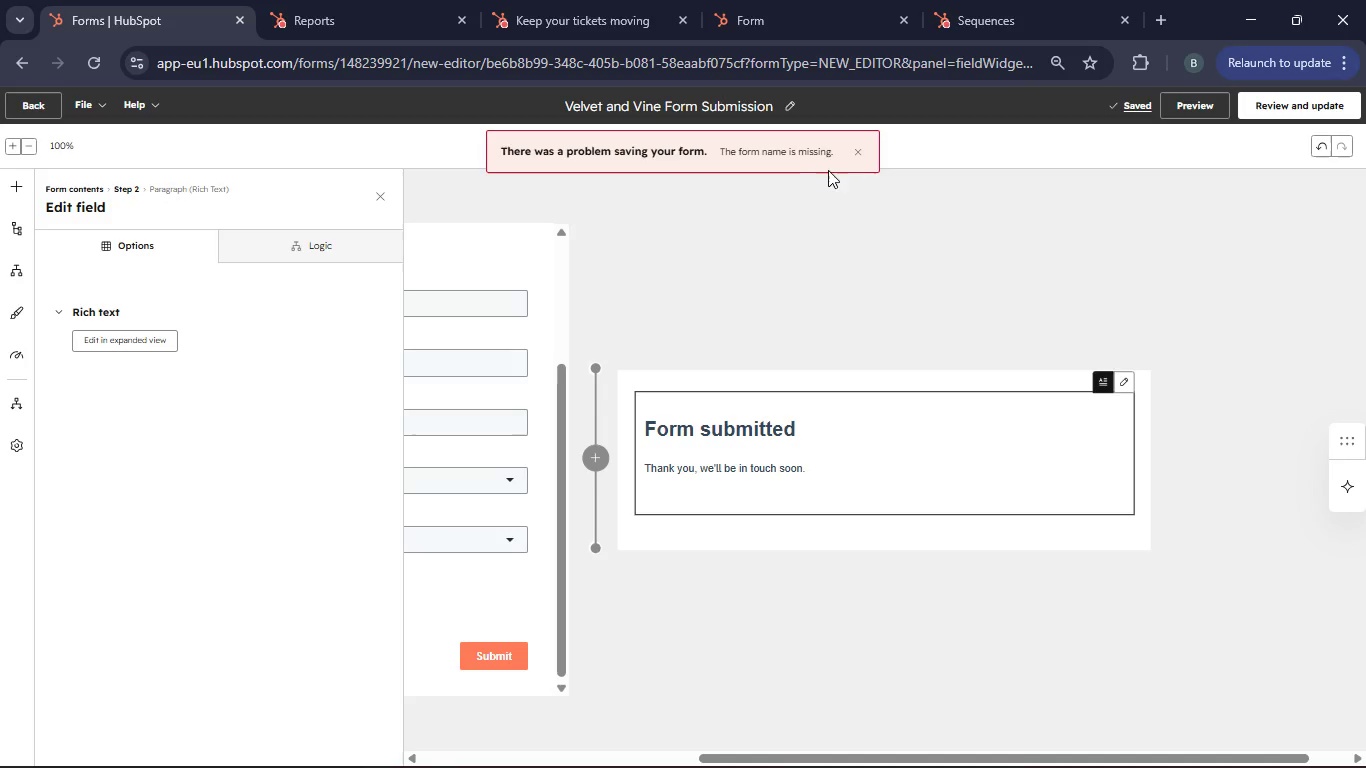 
left_click([859, 152])
 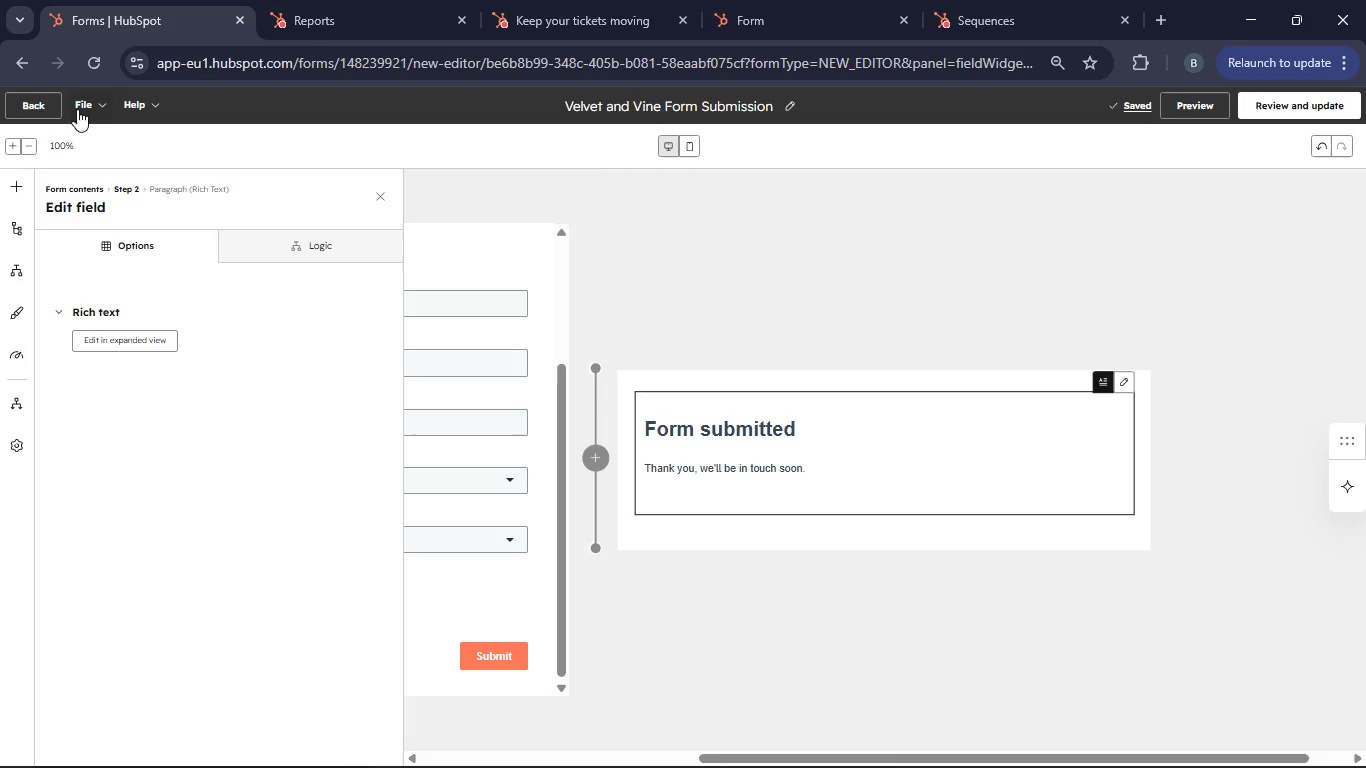 
left_click([42, 111])
 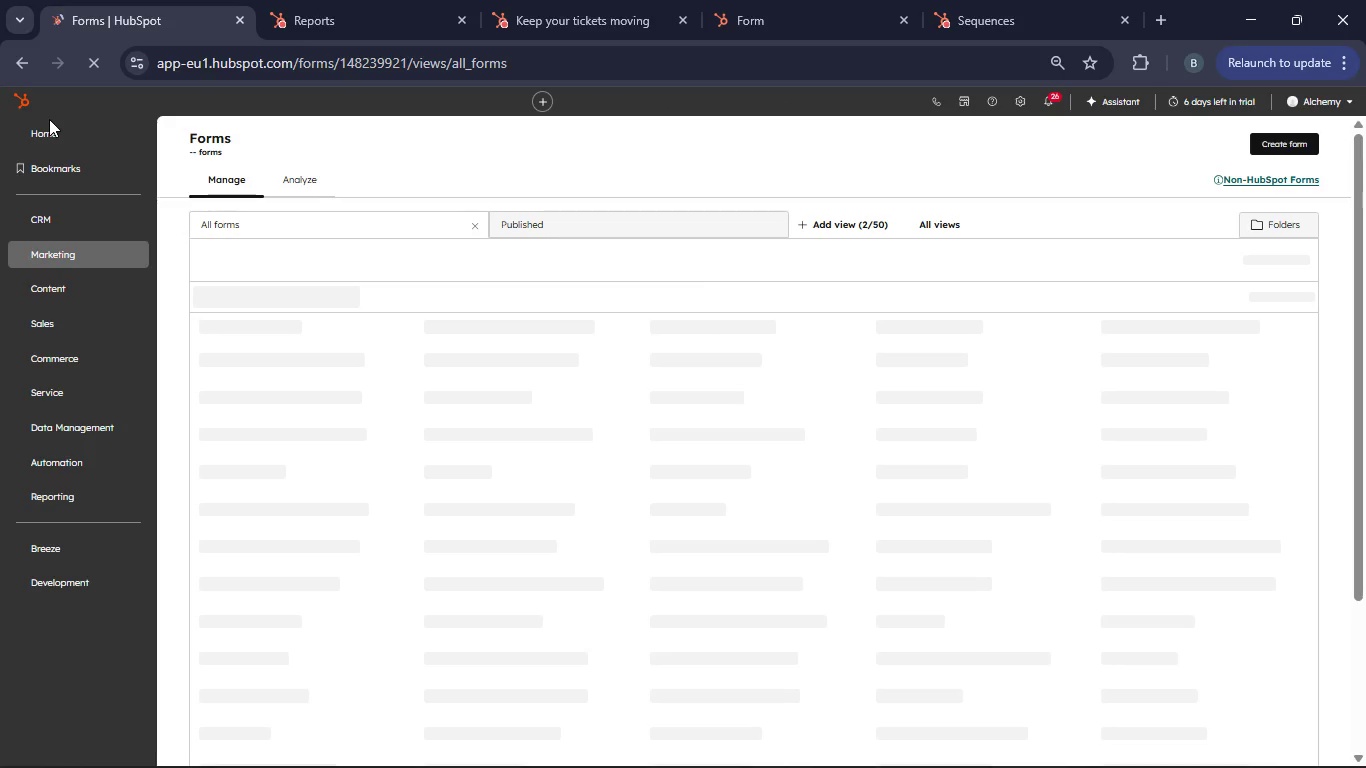 
wait(10.09)
 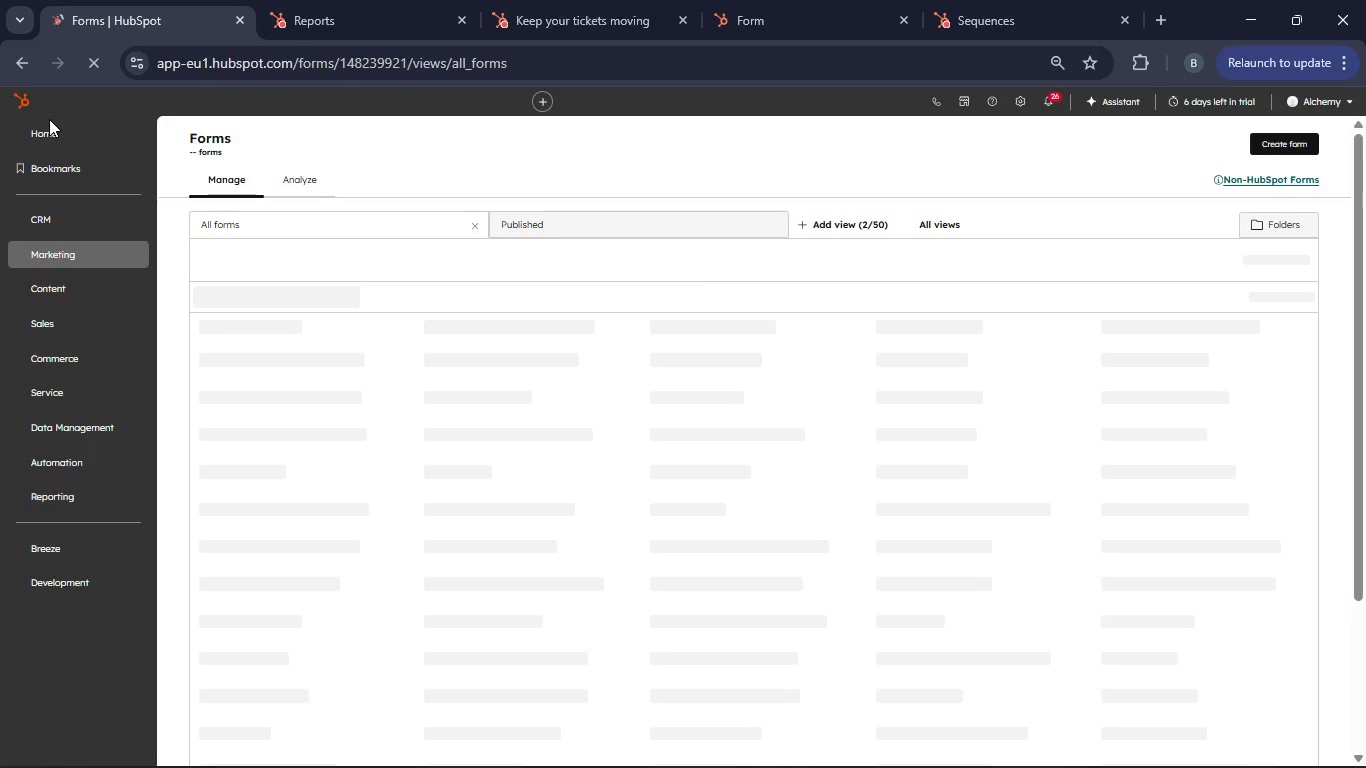 
left_click([53, 248])
 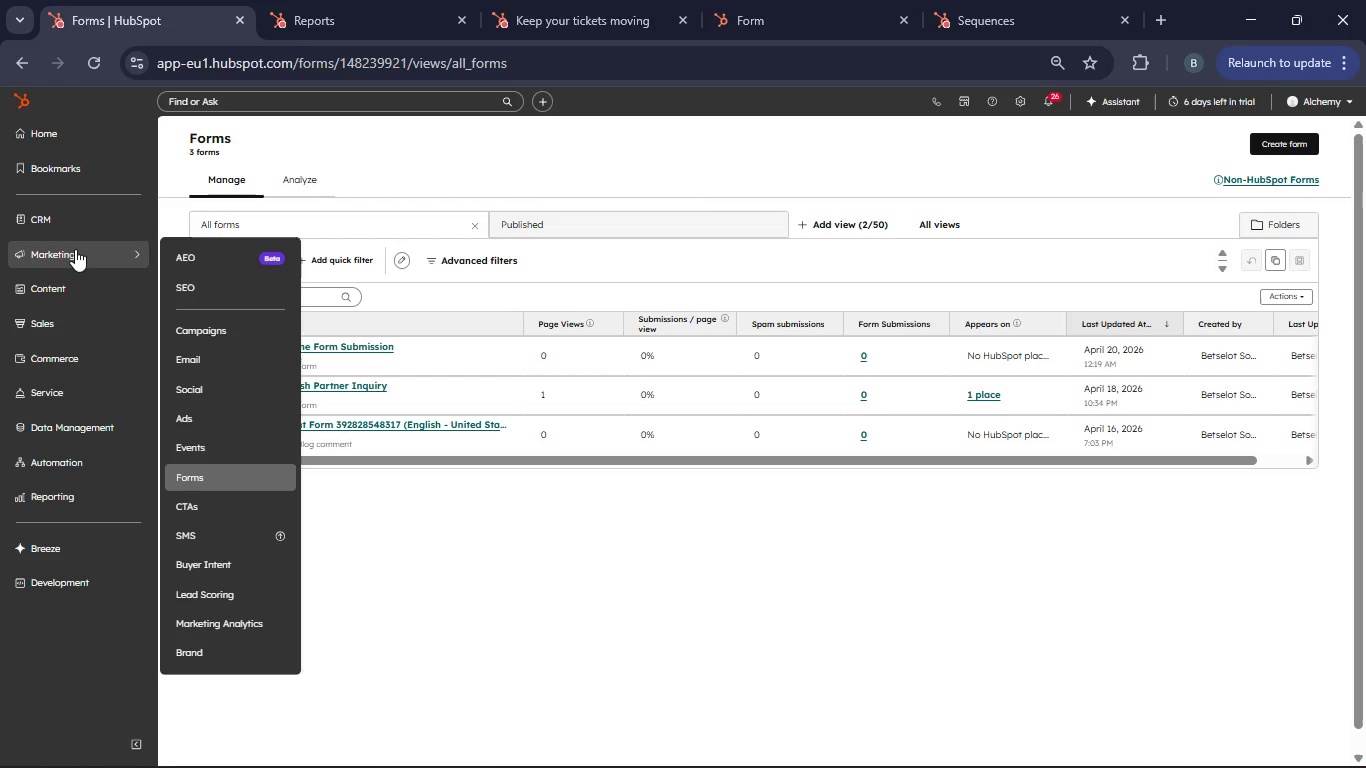 
mouse_move([98, 254])
 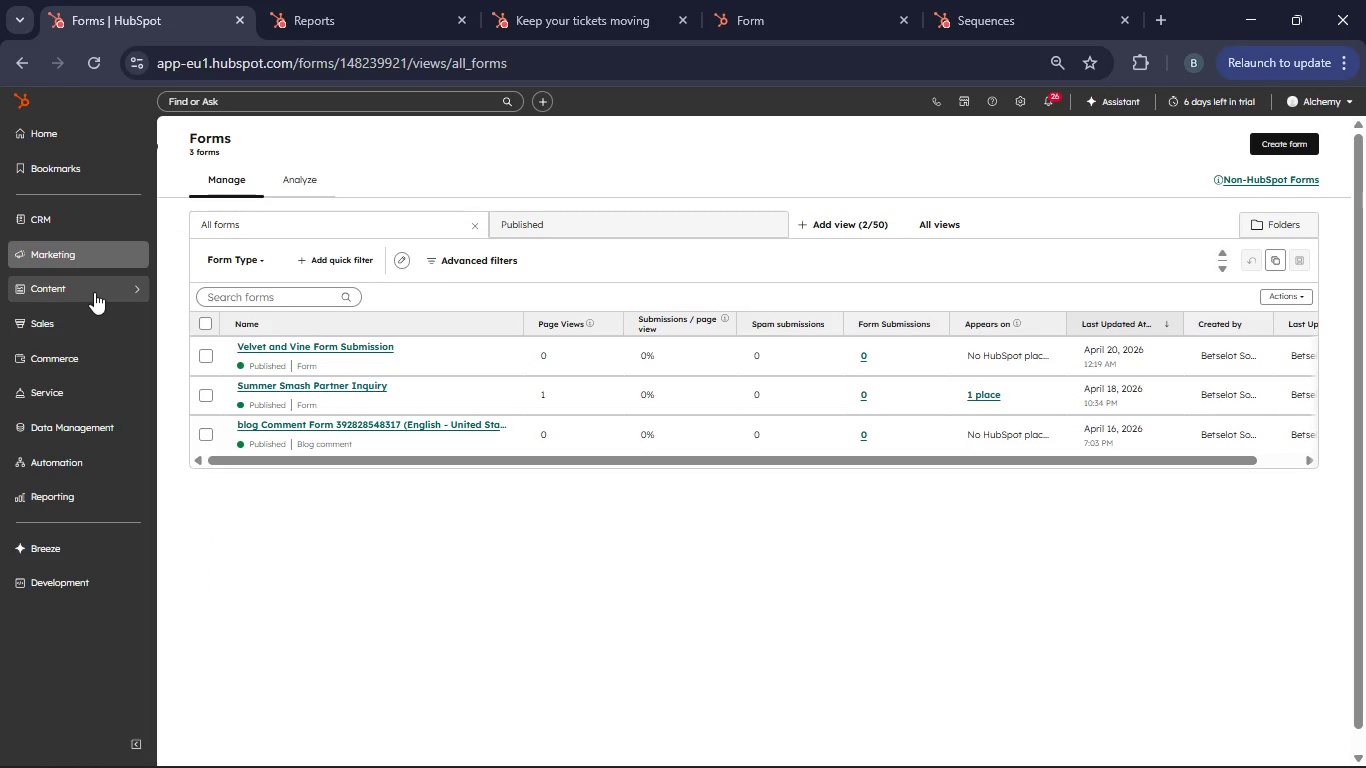 
left_click([94, 292])
 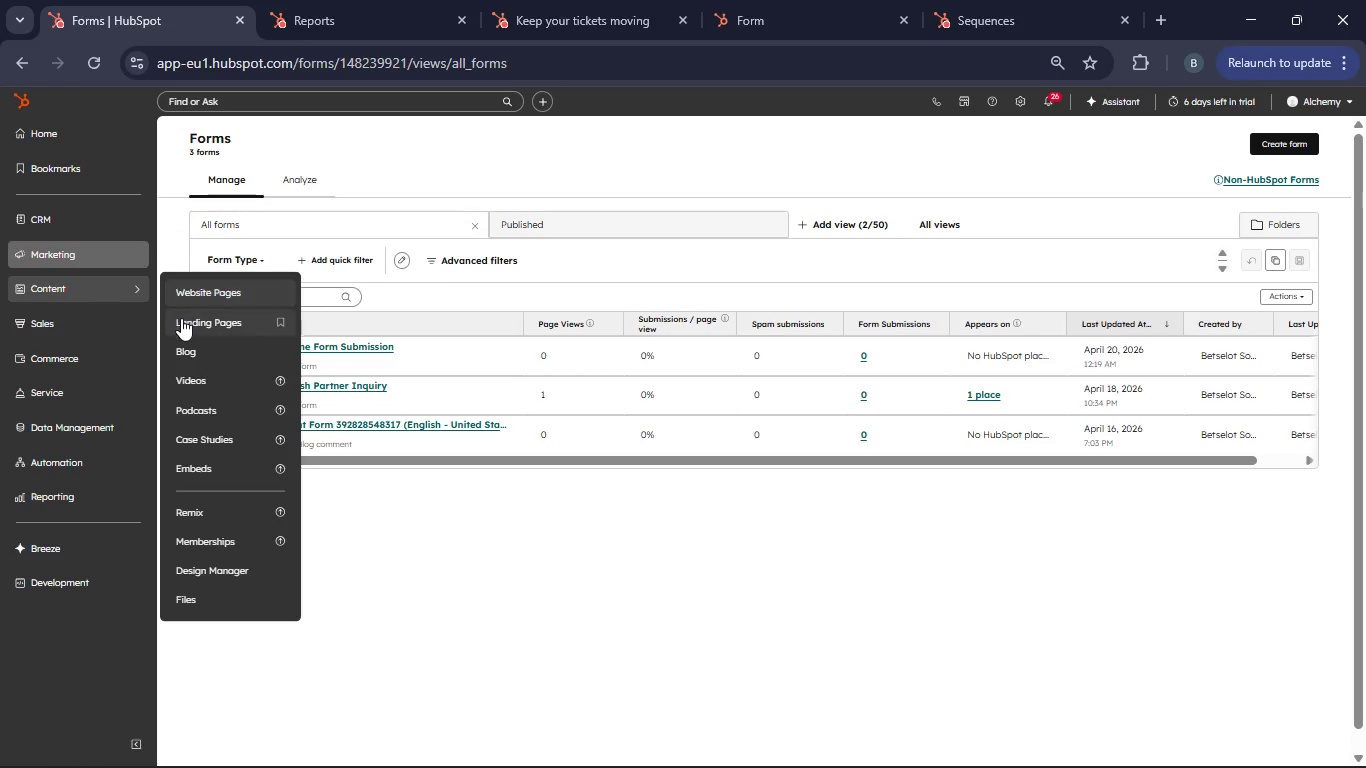 
left_click([182, 321])
 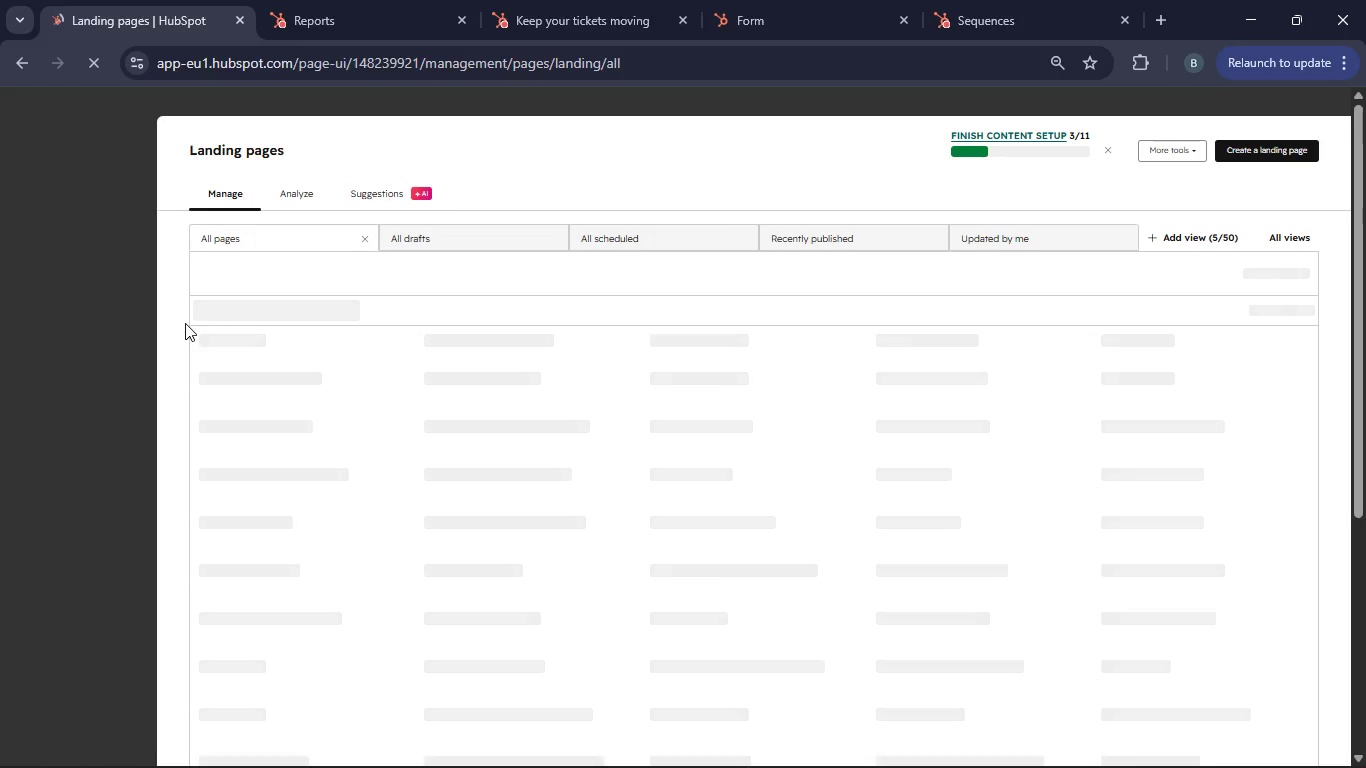 
wait(11.78)
 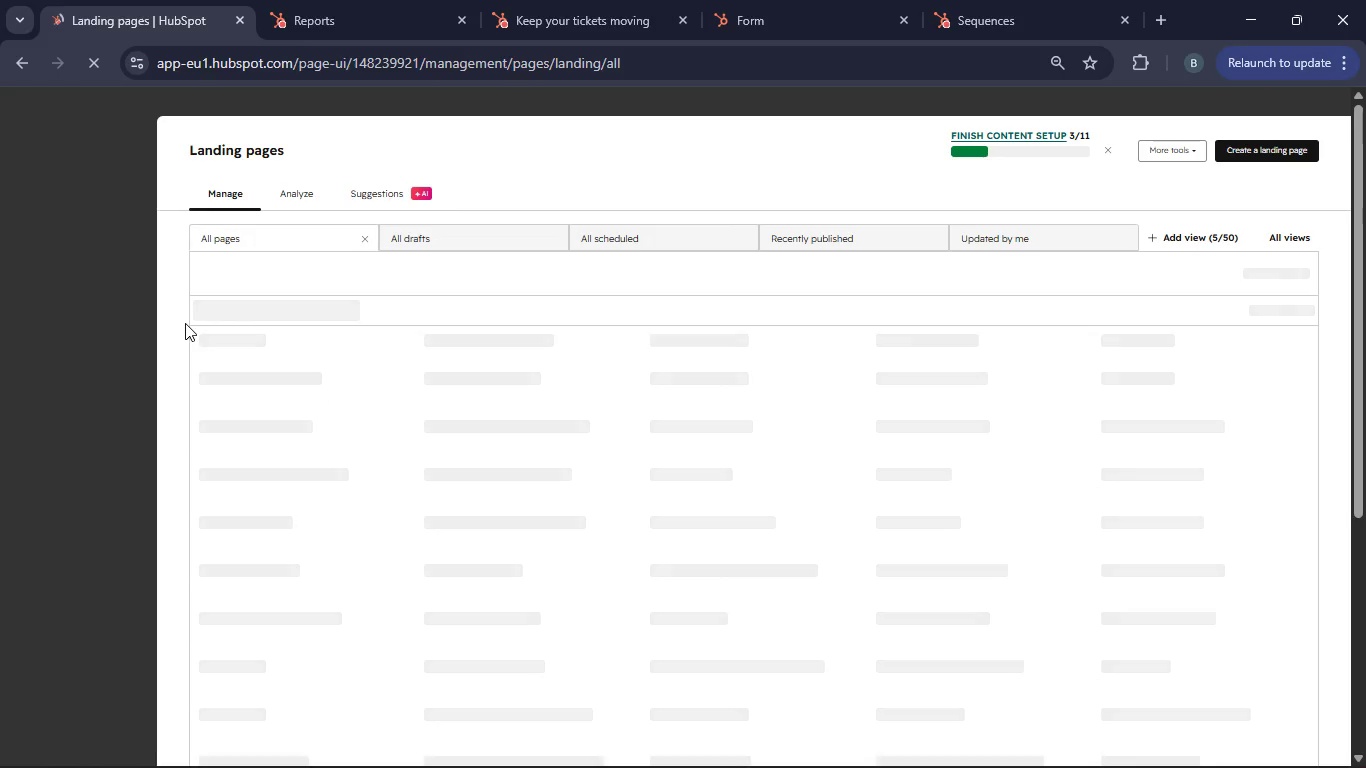 
left_click([1257, 152])
 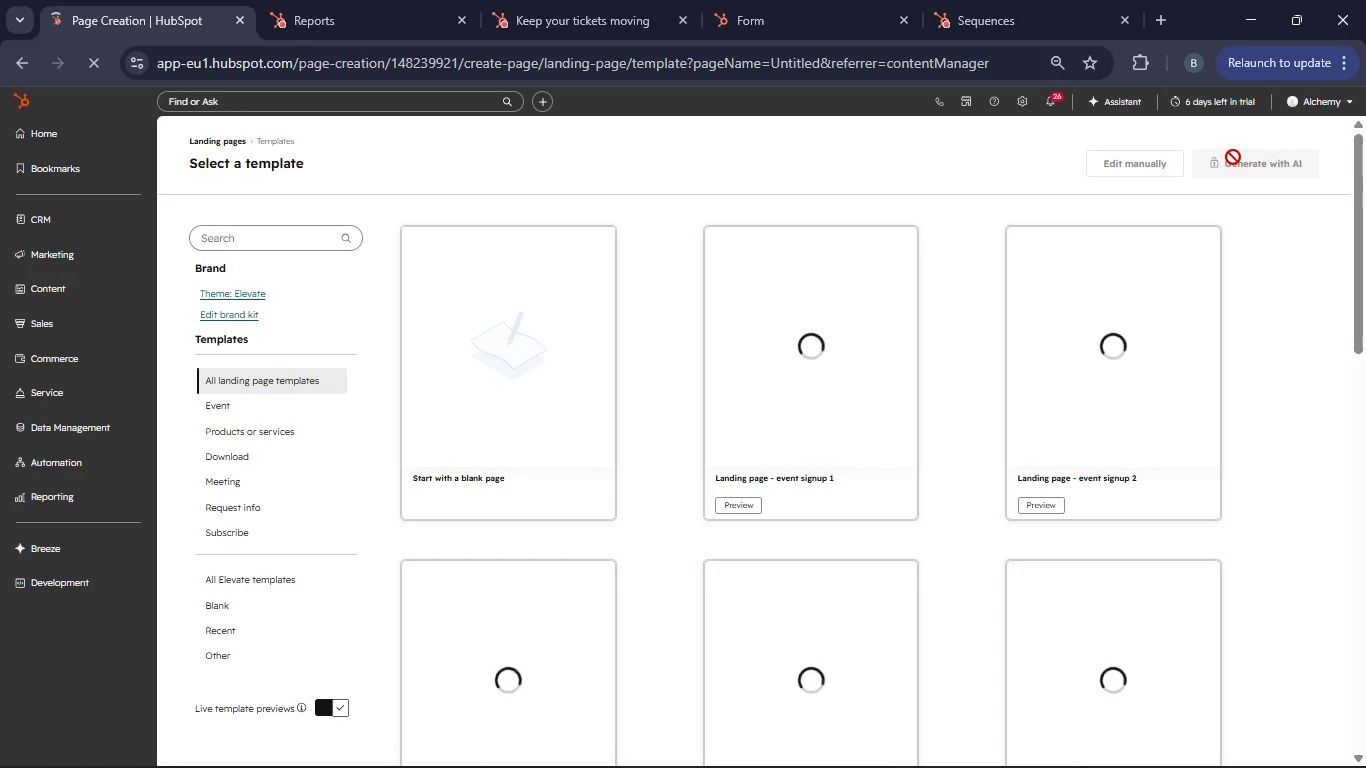 
wait(17.61)
 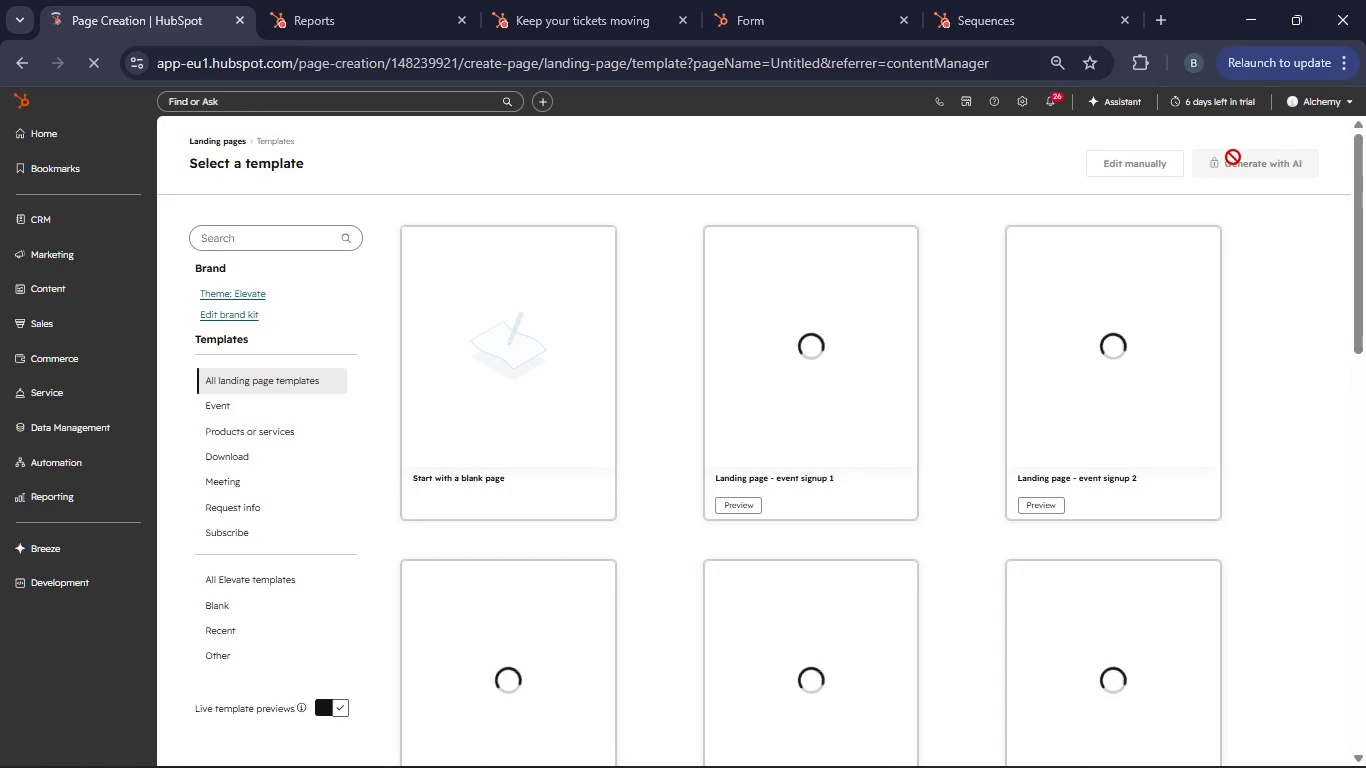 
mouse_move([697, 360])
 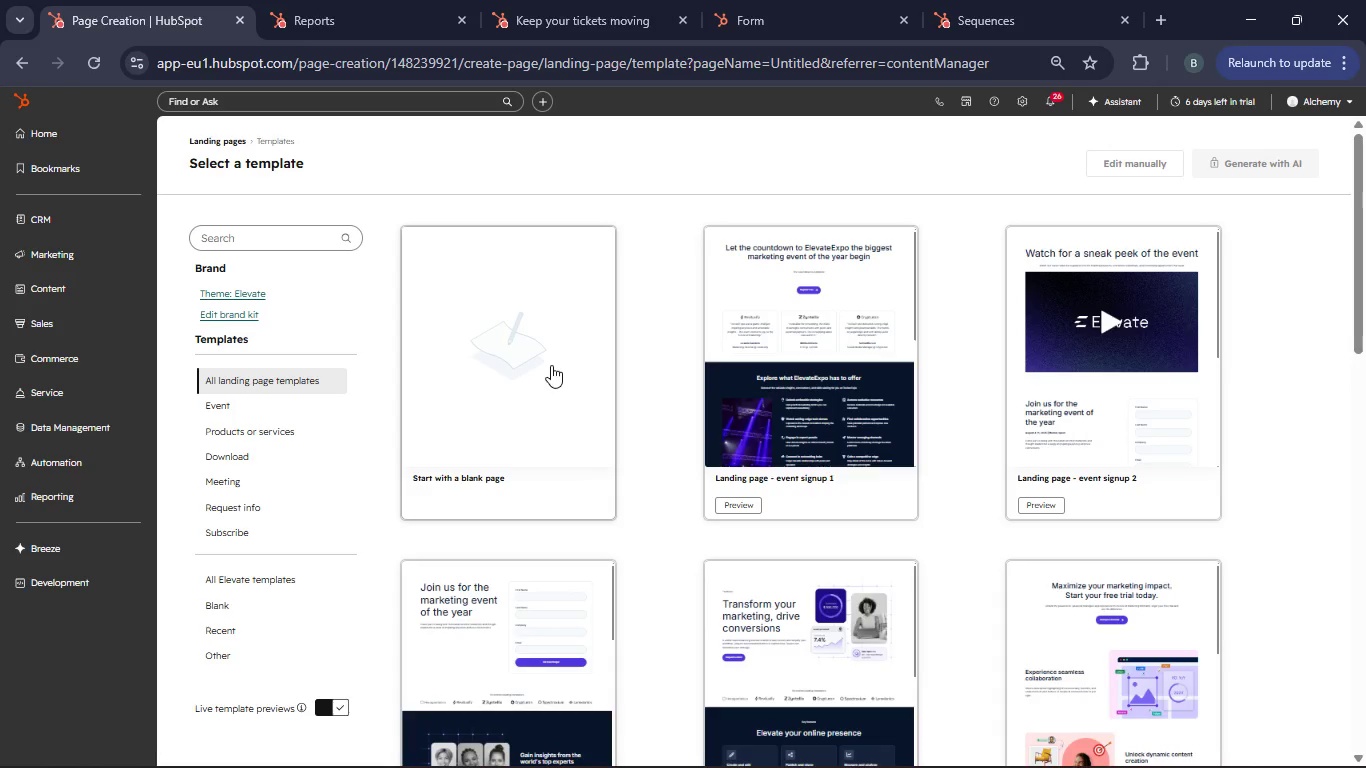 
left_click([551, 365])
 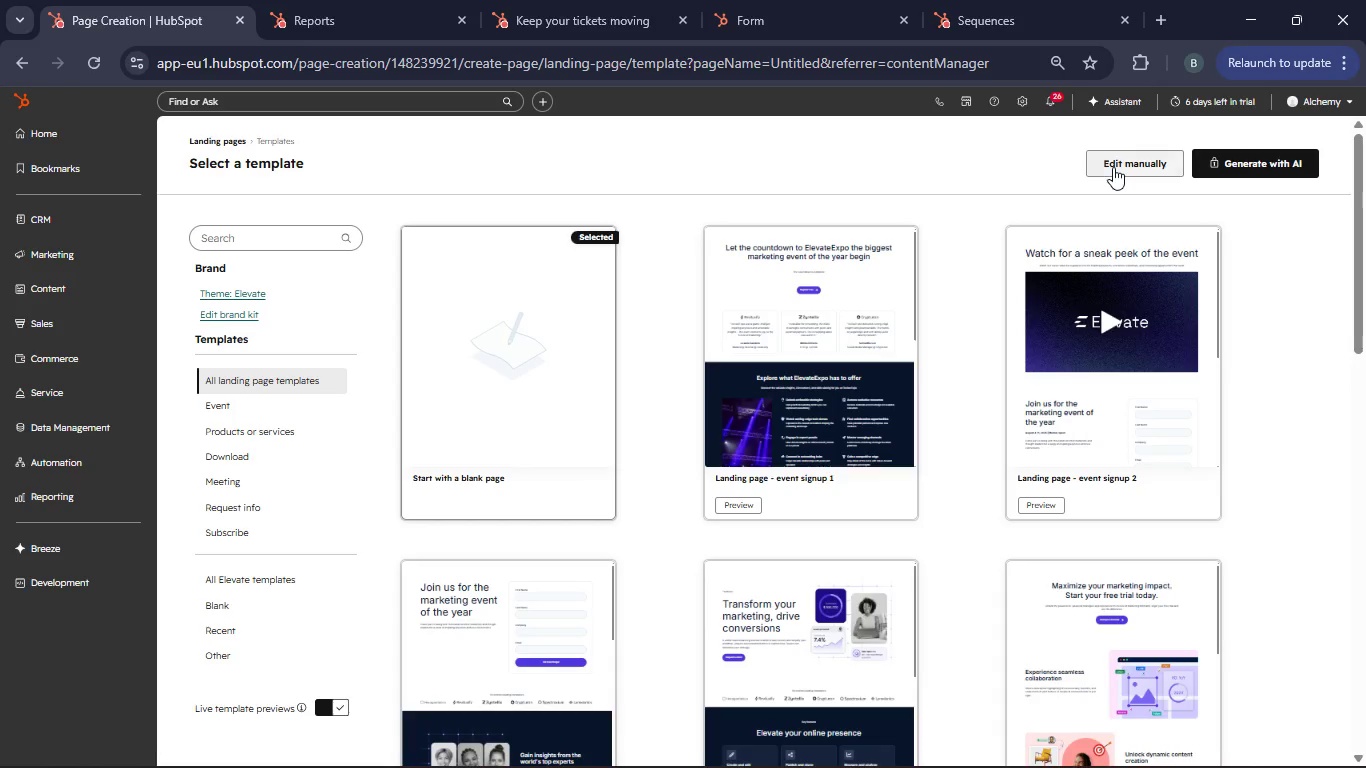 
left_click([1113, 167])
 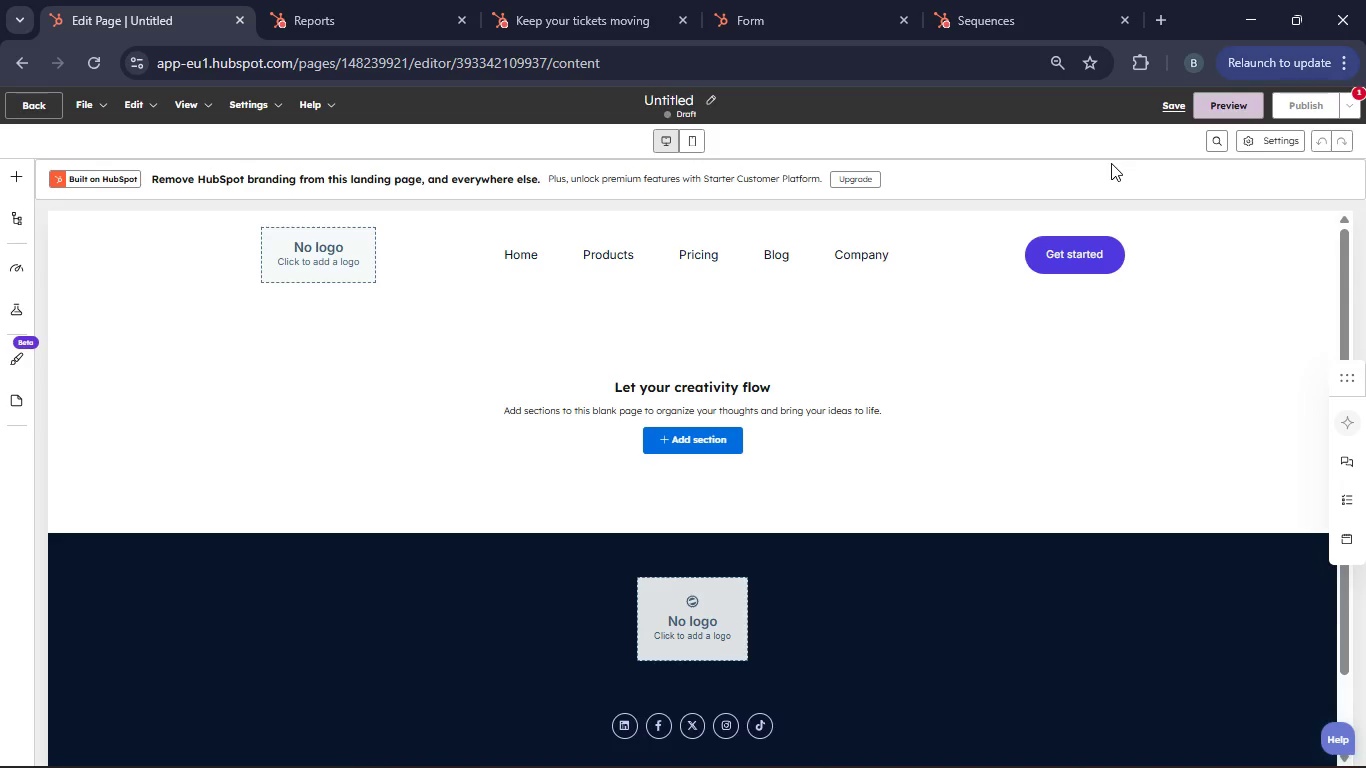 
wait(18.48)
 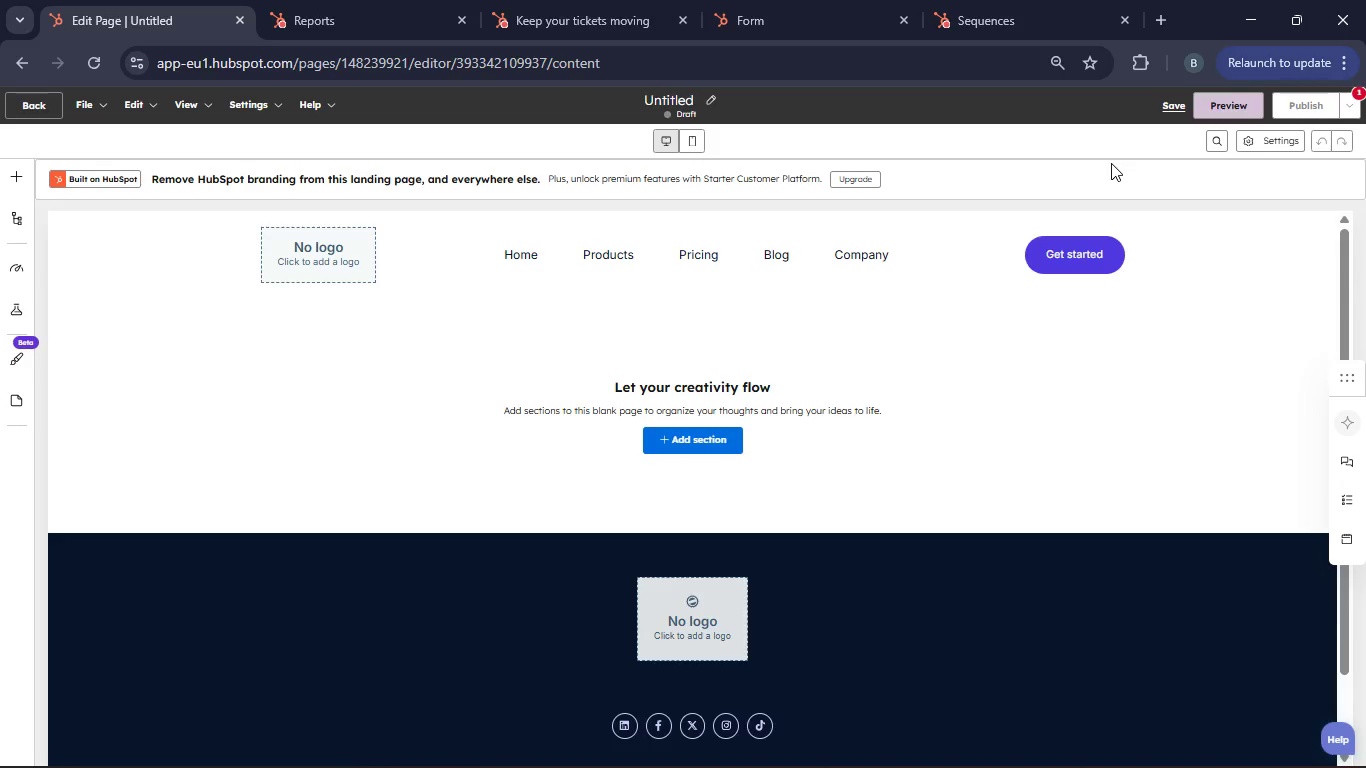 
left_click([687, 437])
 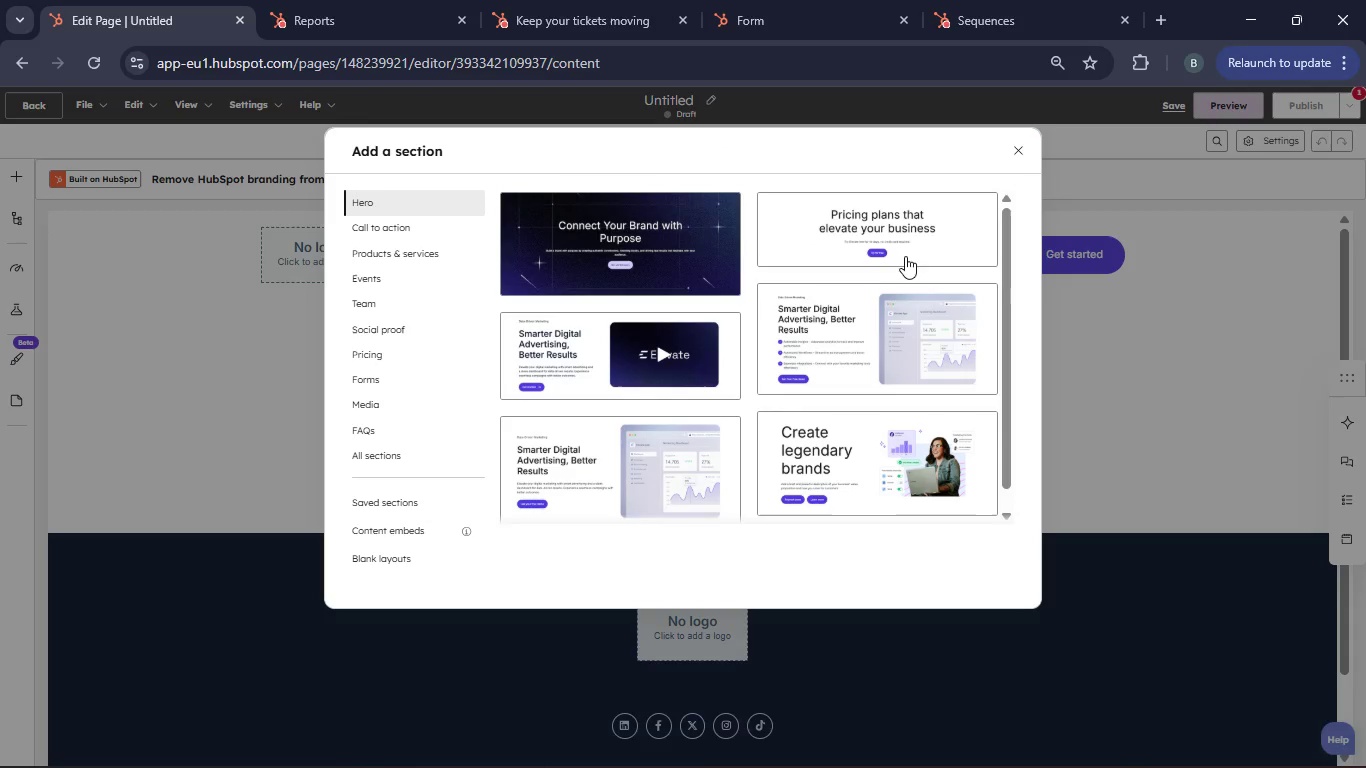 
scroll: coordinate [851, 357], scroll_direction: down, amount: 3.0
 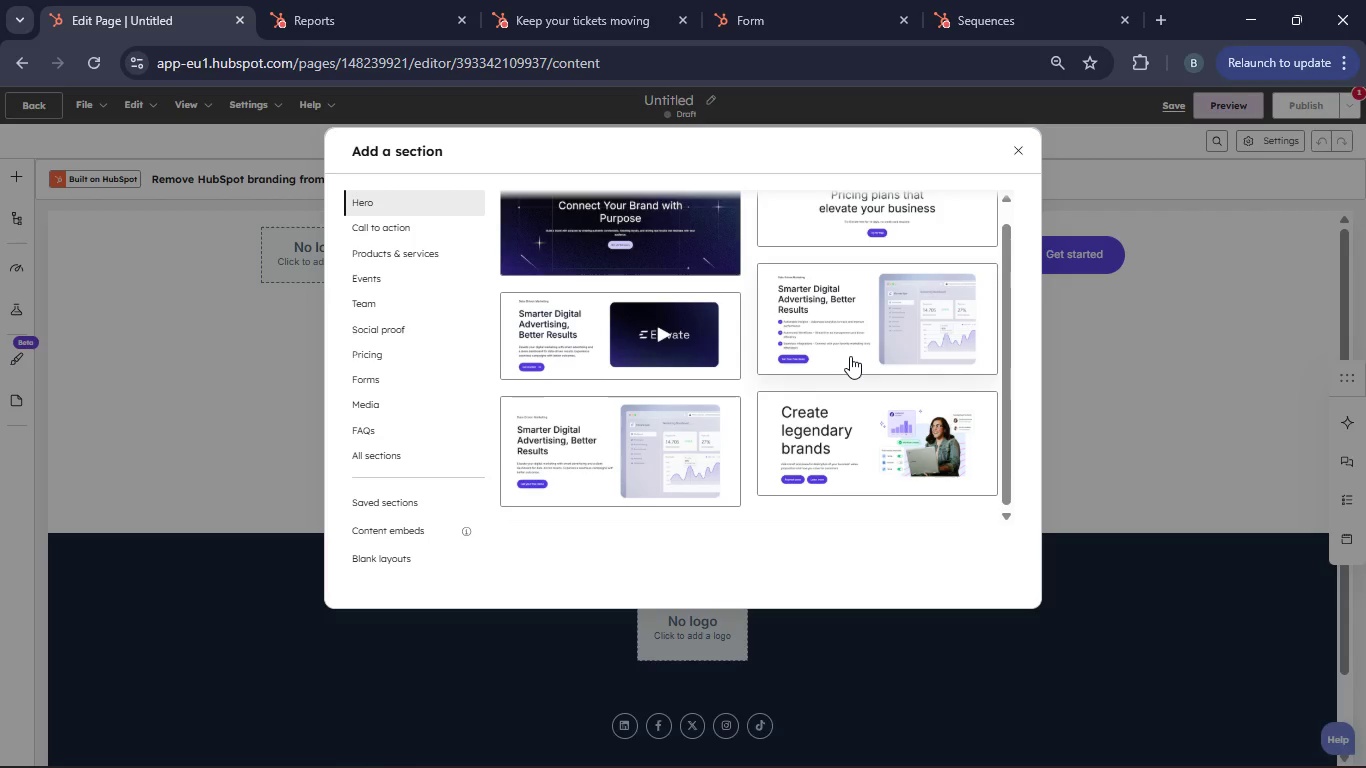 
scroll: coordinate [850, 356], scroll_direction: up, amount: 6.0
 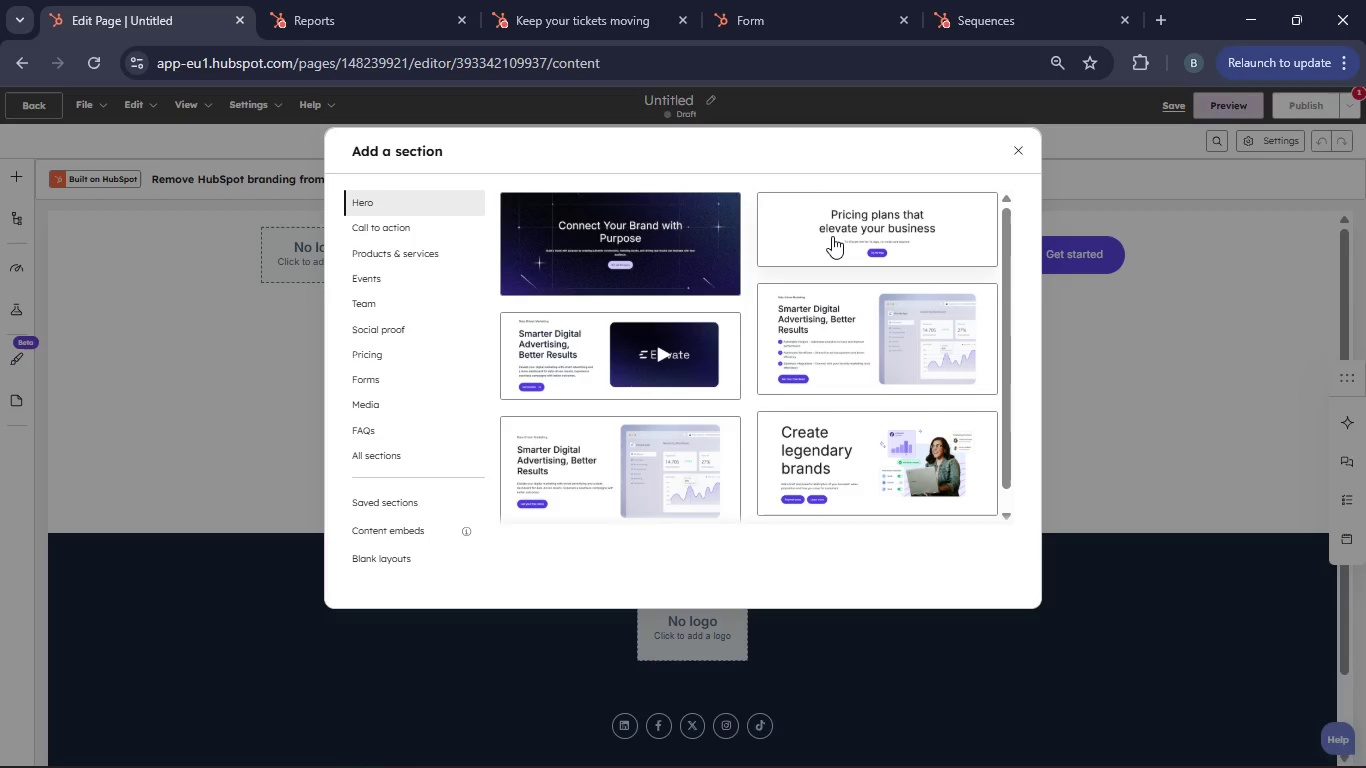 
left_click([832, 236])
 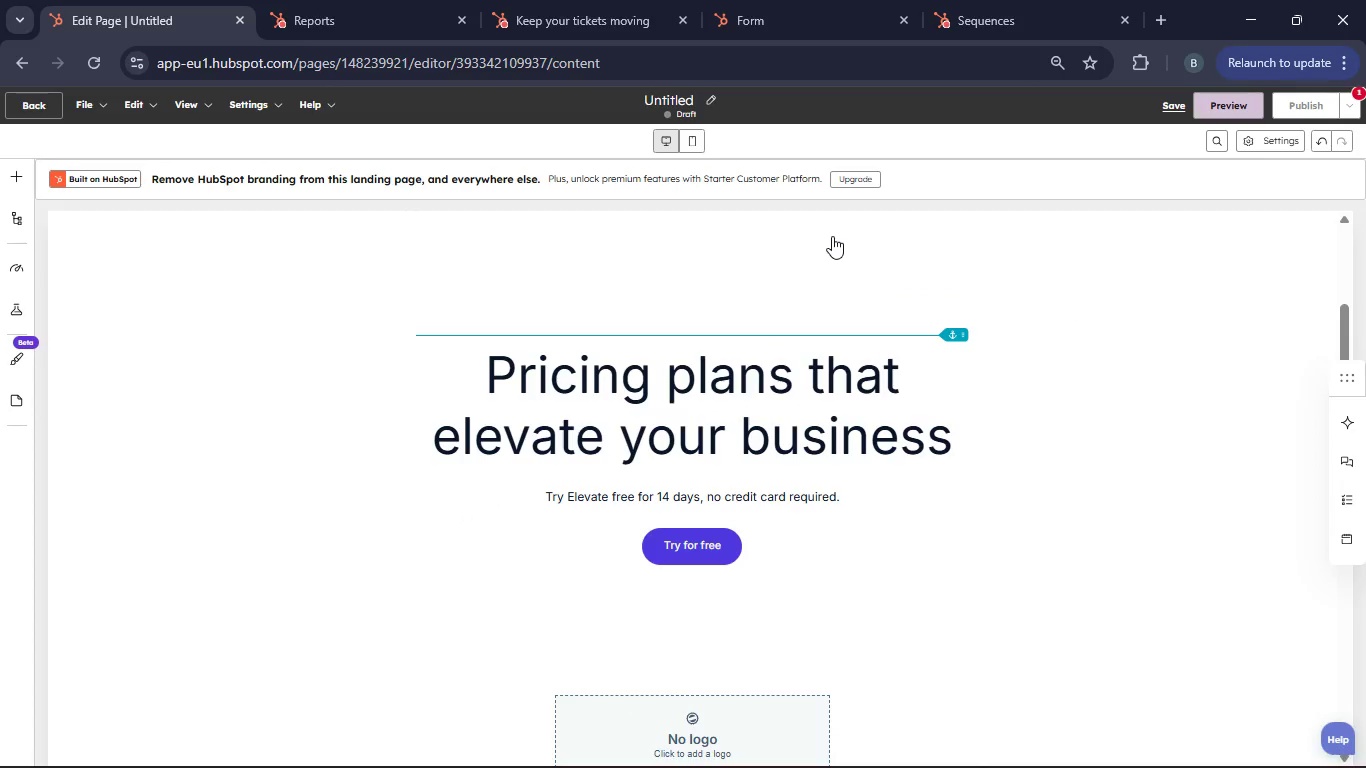 
left_click([783, 440])
 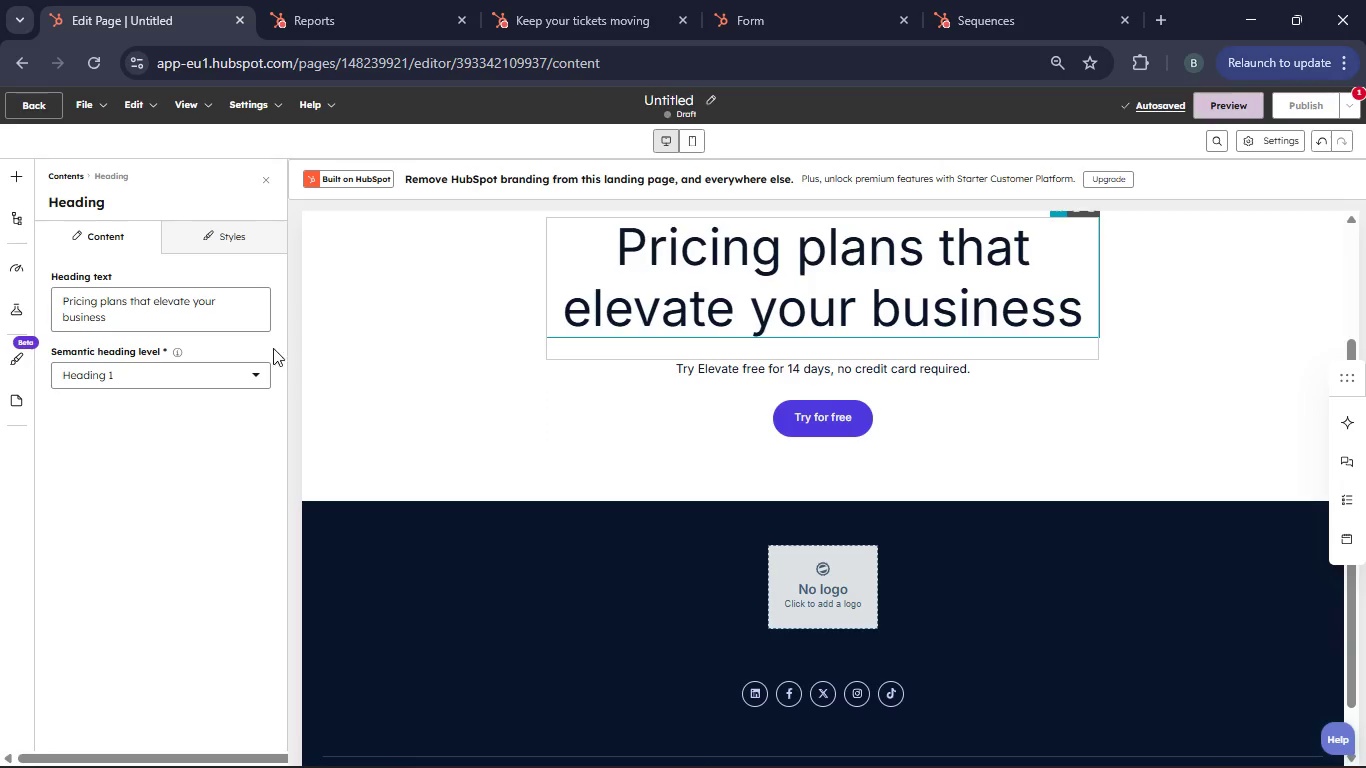 
wait(6.24)
 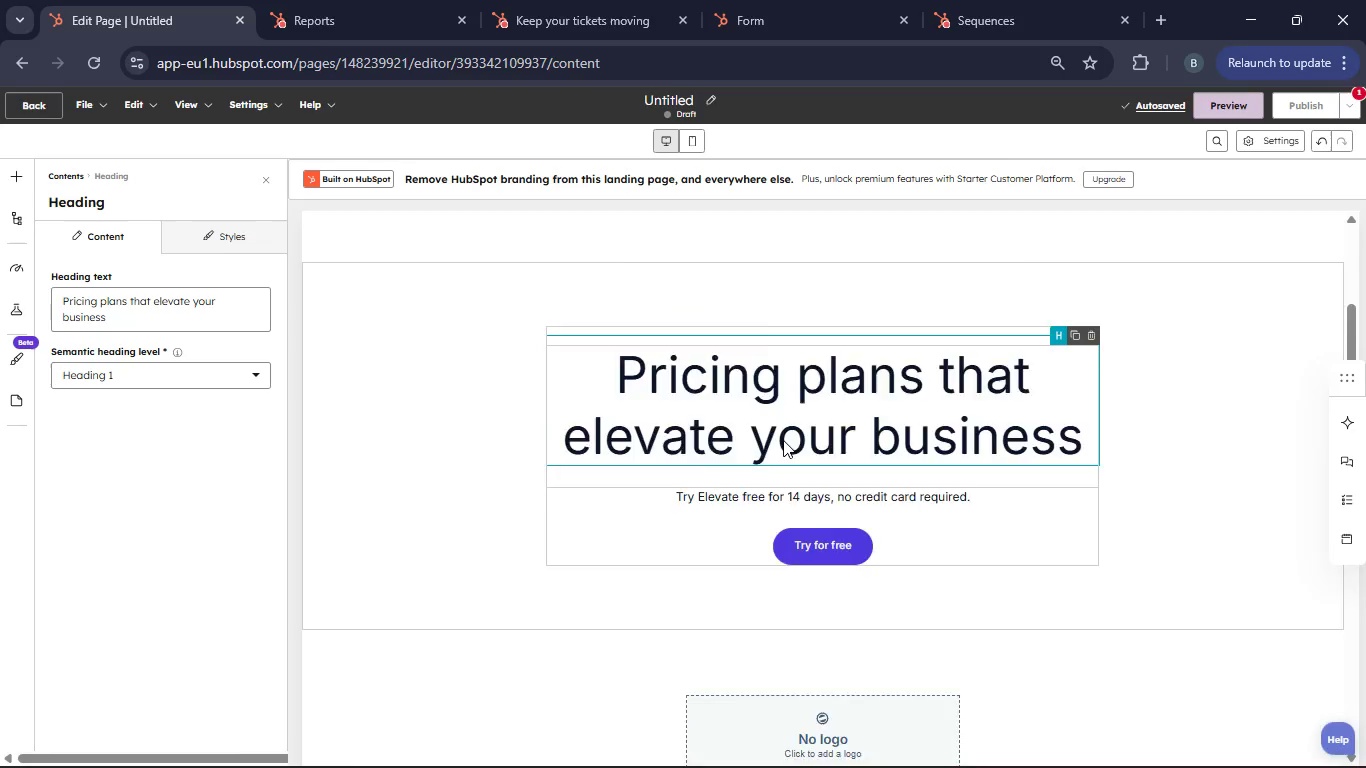 
hold_key(key=Backspace, duration=0.75)
 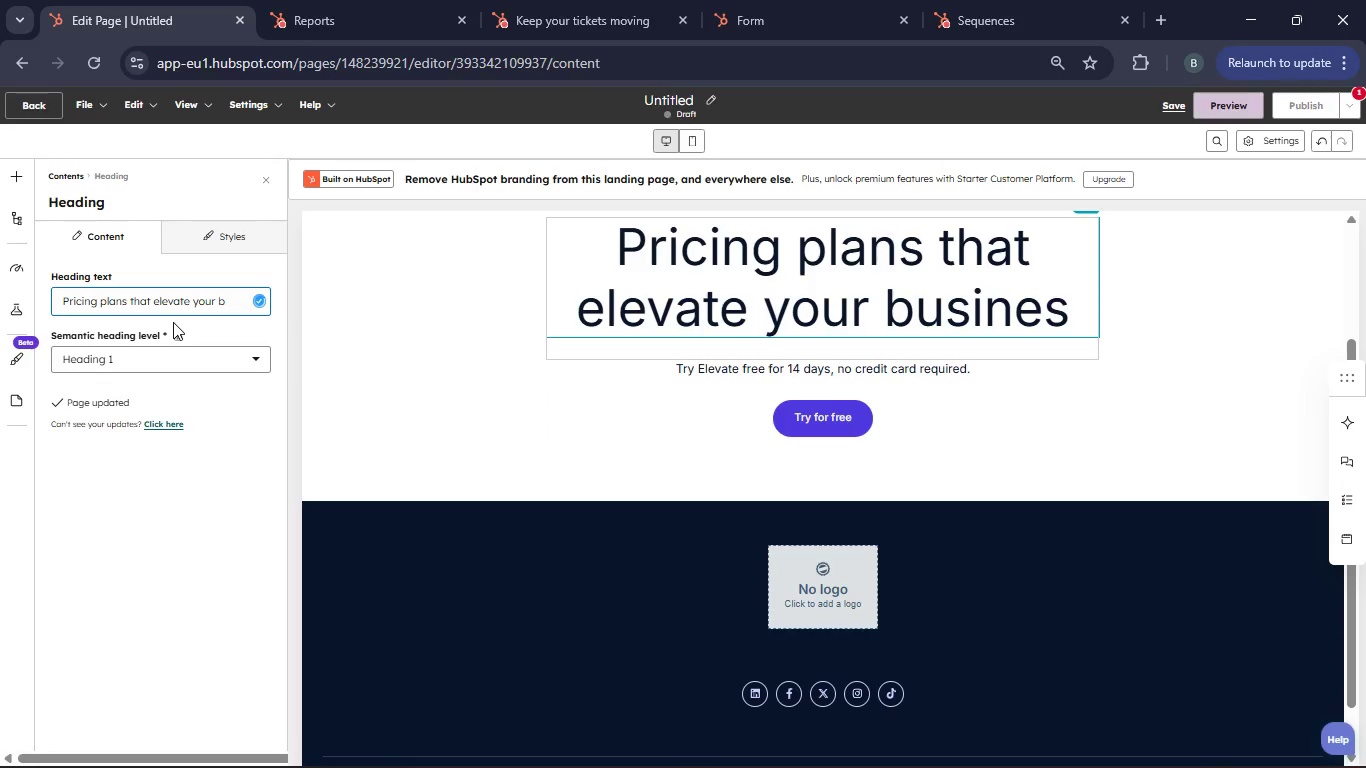 
key(Backspace)
key(Backspace)
key(Backspace)
key(Backspace)
key(Backspace)
key(Backspace)
key(Backspace)
key(Backspace)
key(Backspace)
key(Backspace)
key(Backspace)
key(Backspace)
key(Backspace)
key(Backspace)
key(Backspace)
key(Backspace)
key(Backspace)
key(Backspace)
key(Backspace)
type(Stop Guessing )
key(Backspace)
type(. Start Breqing)
 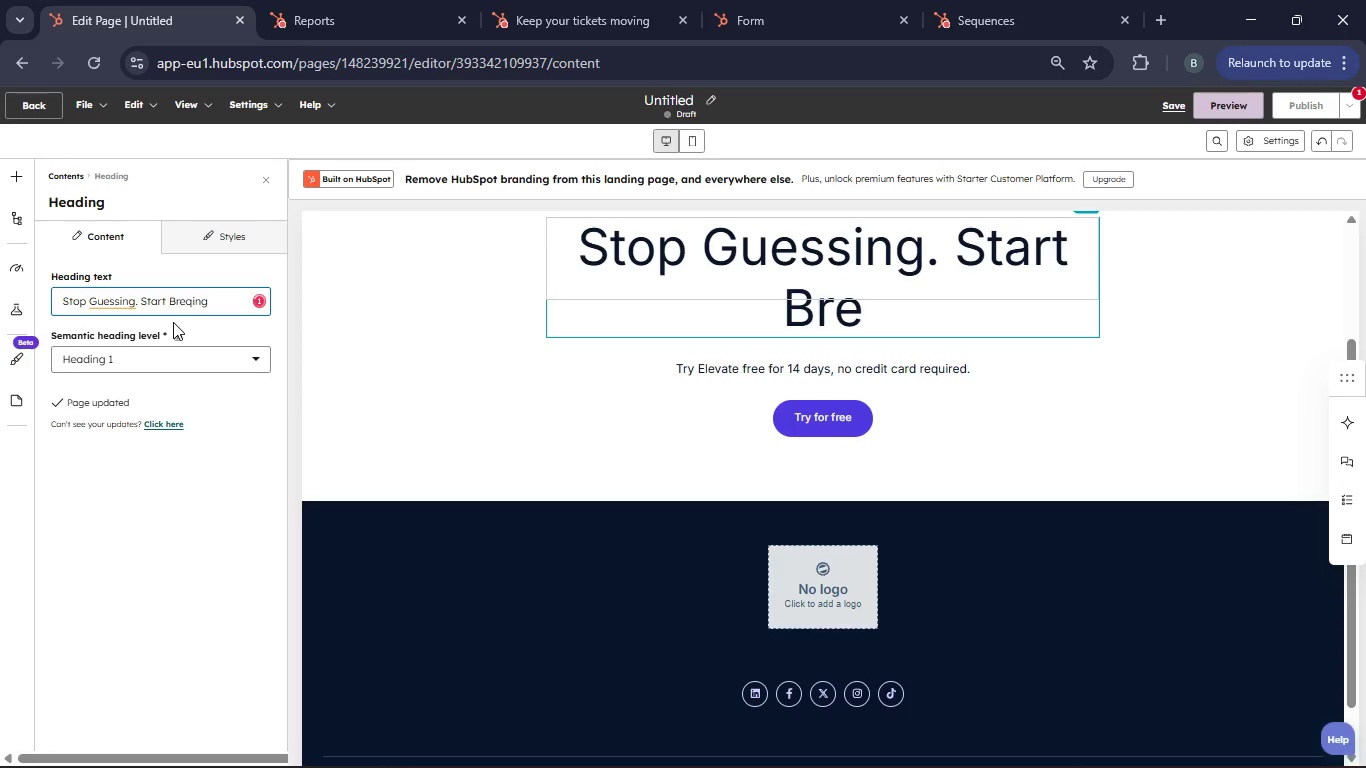 
key(Backspace)
key(Backspace)
key(Backspace)
key(Backspace)
type(wing)
 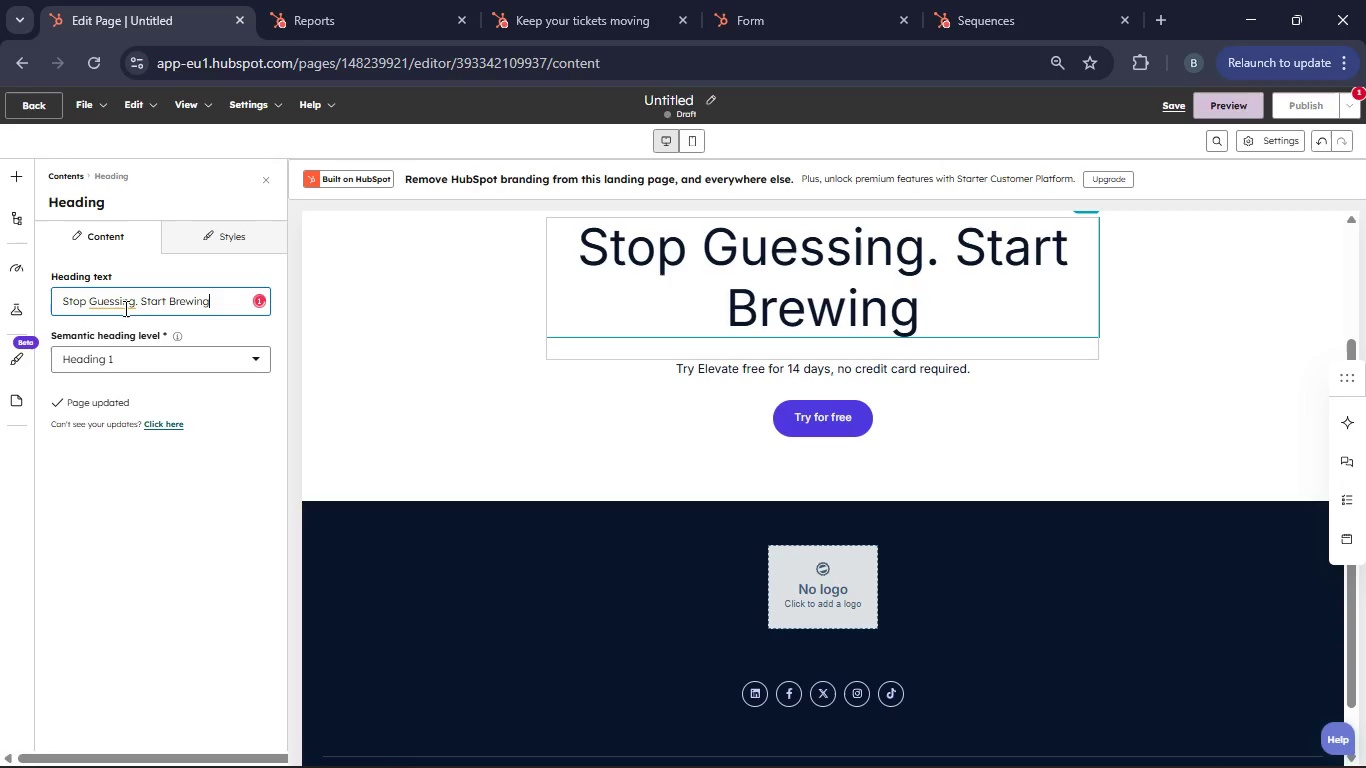 
left_click([118, 306])
 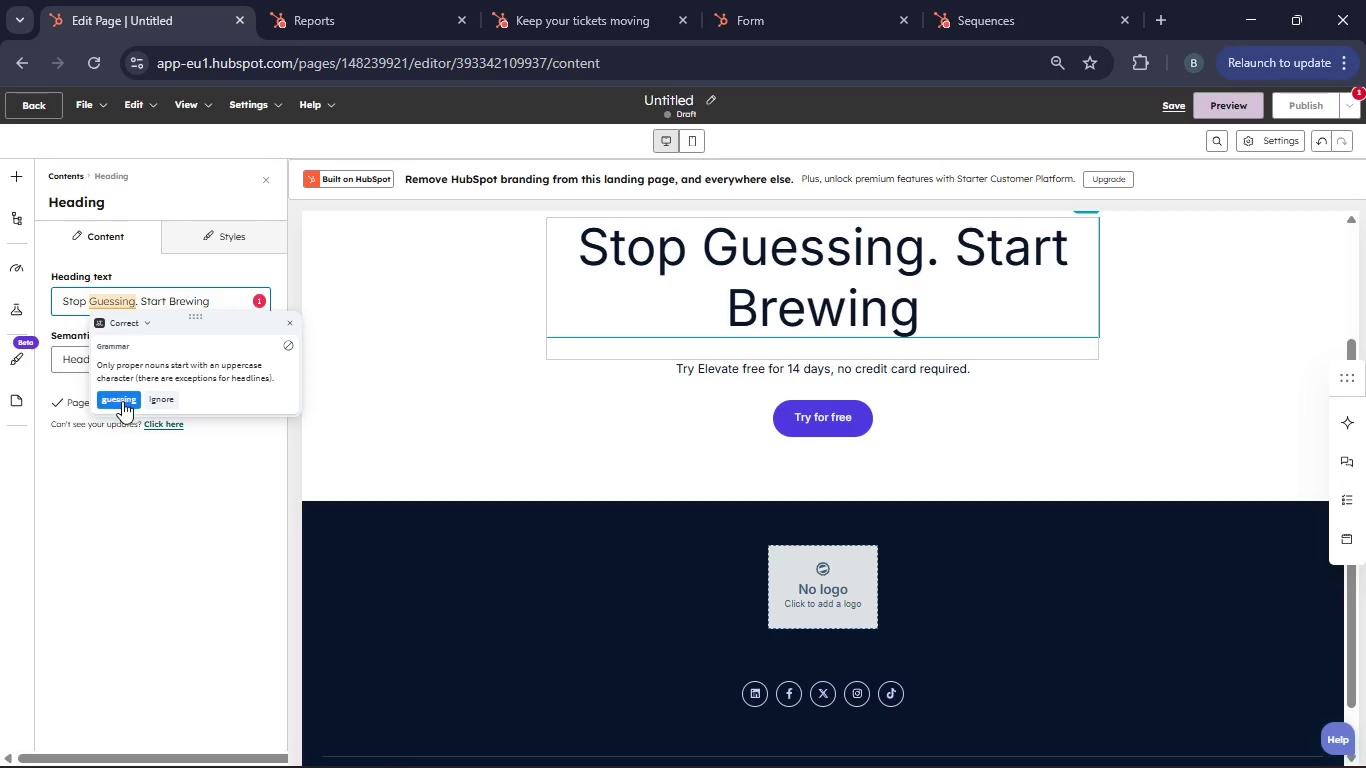 
left_click([122, 401])
 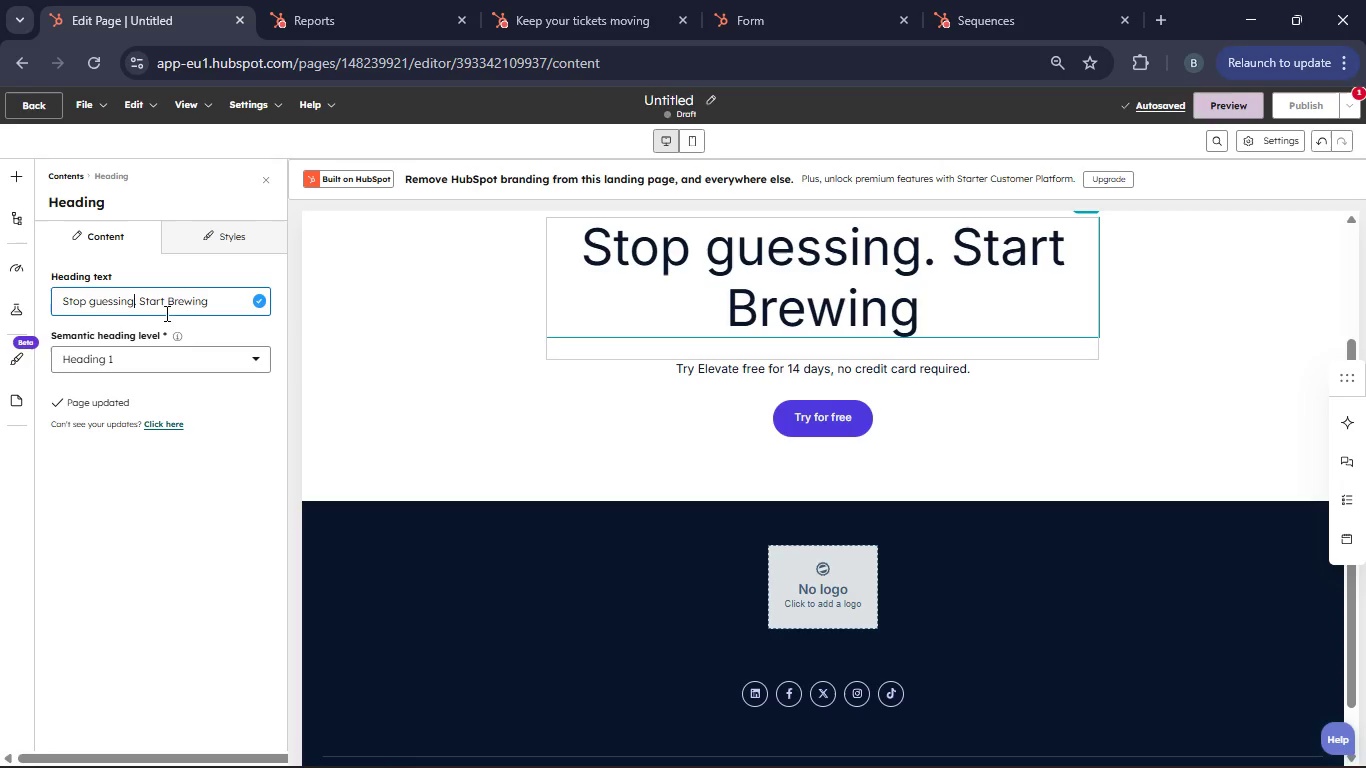 
wait(7.16)
 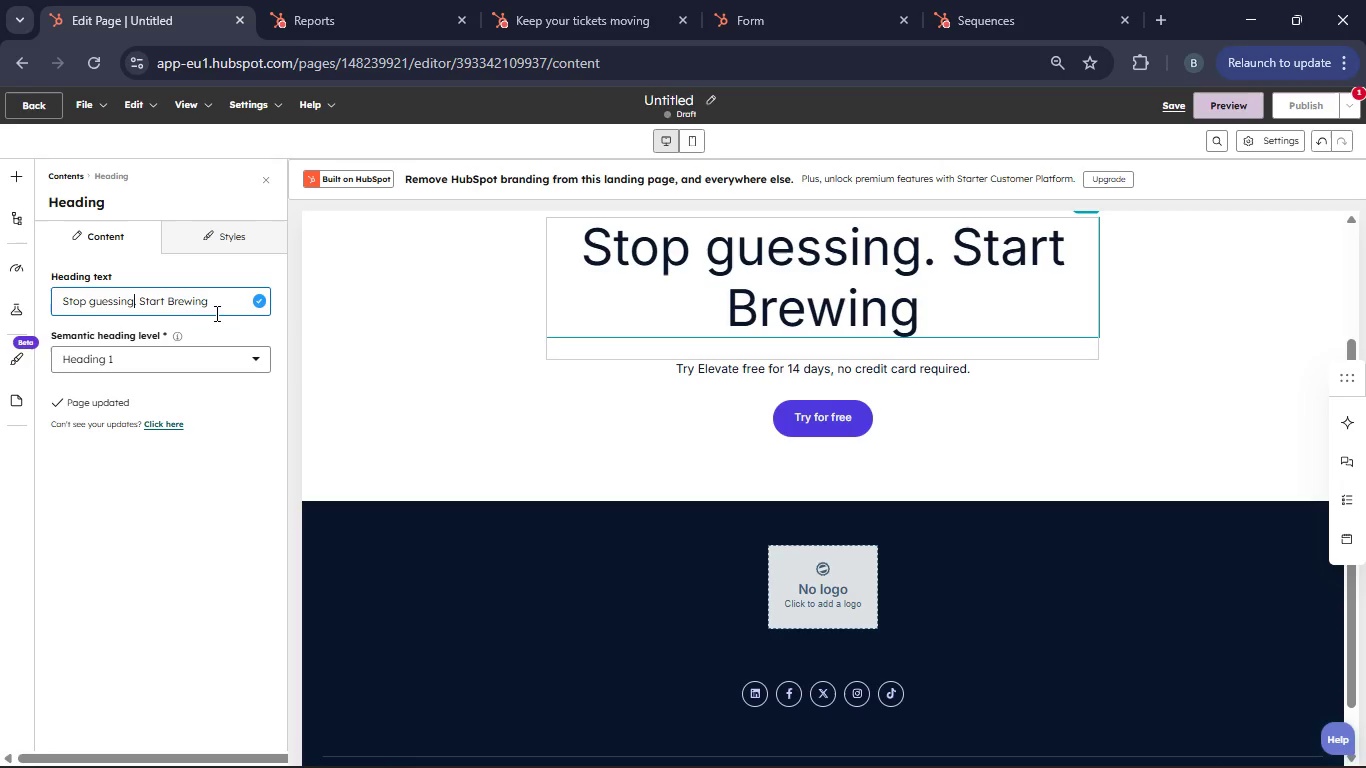 
key(Backspace)
 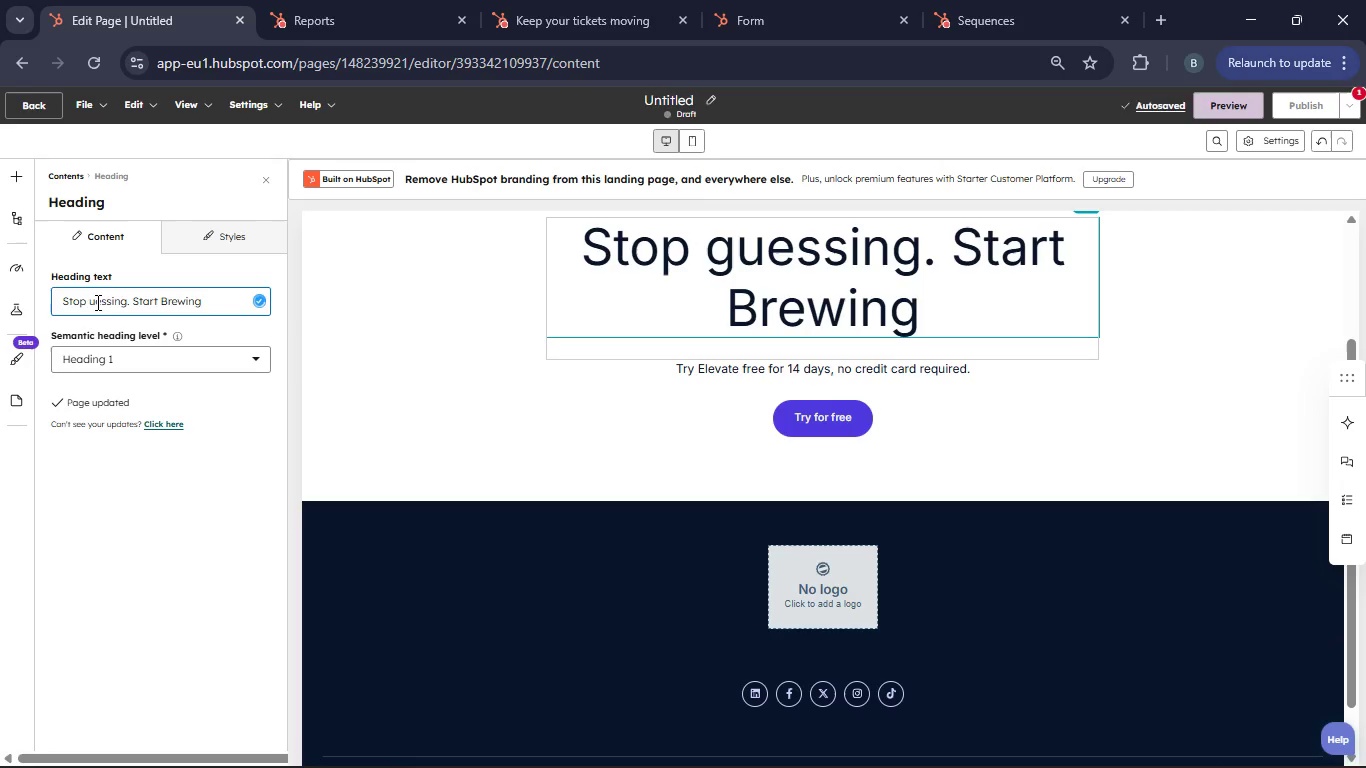 
key(Shift+ShiftRight)
 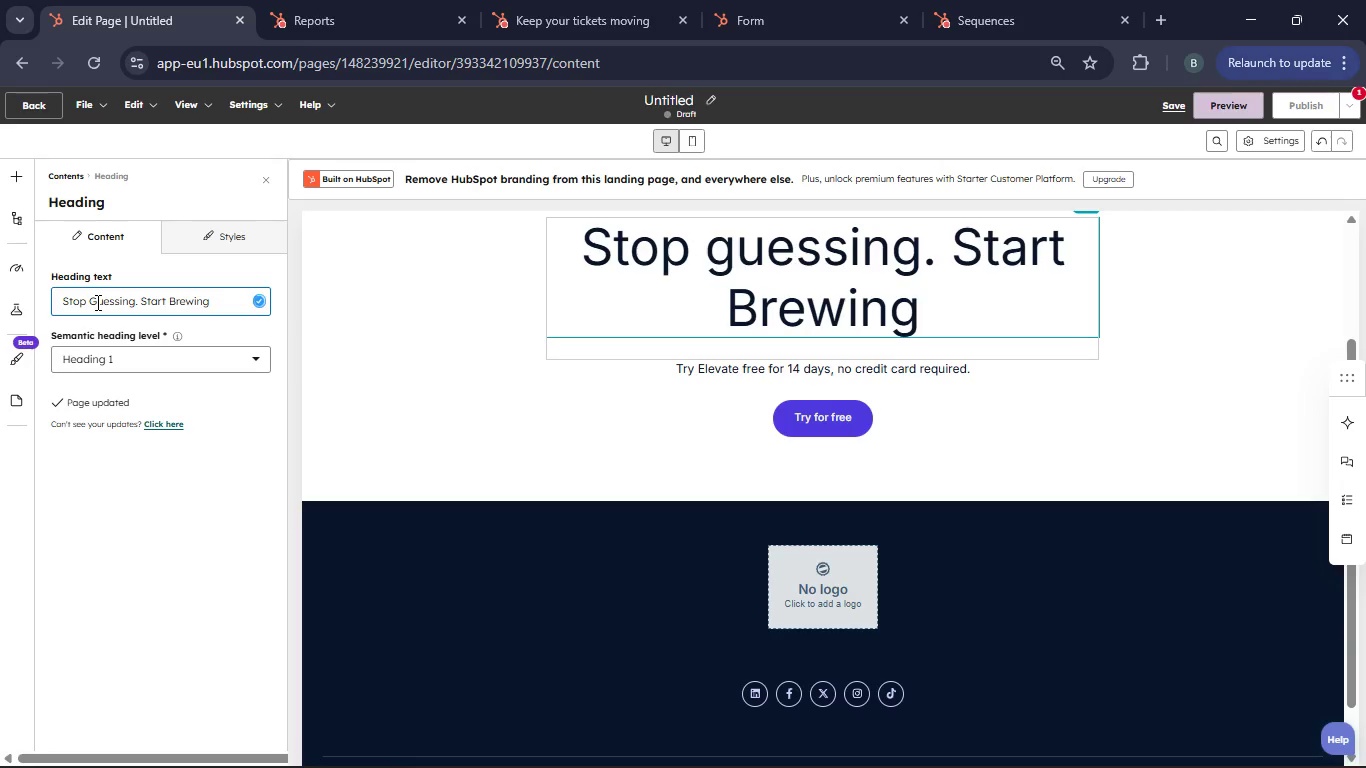 
key(Shift+G)
 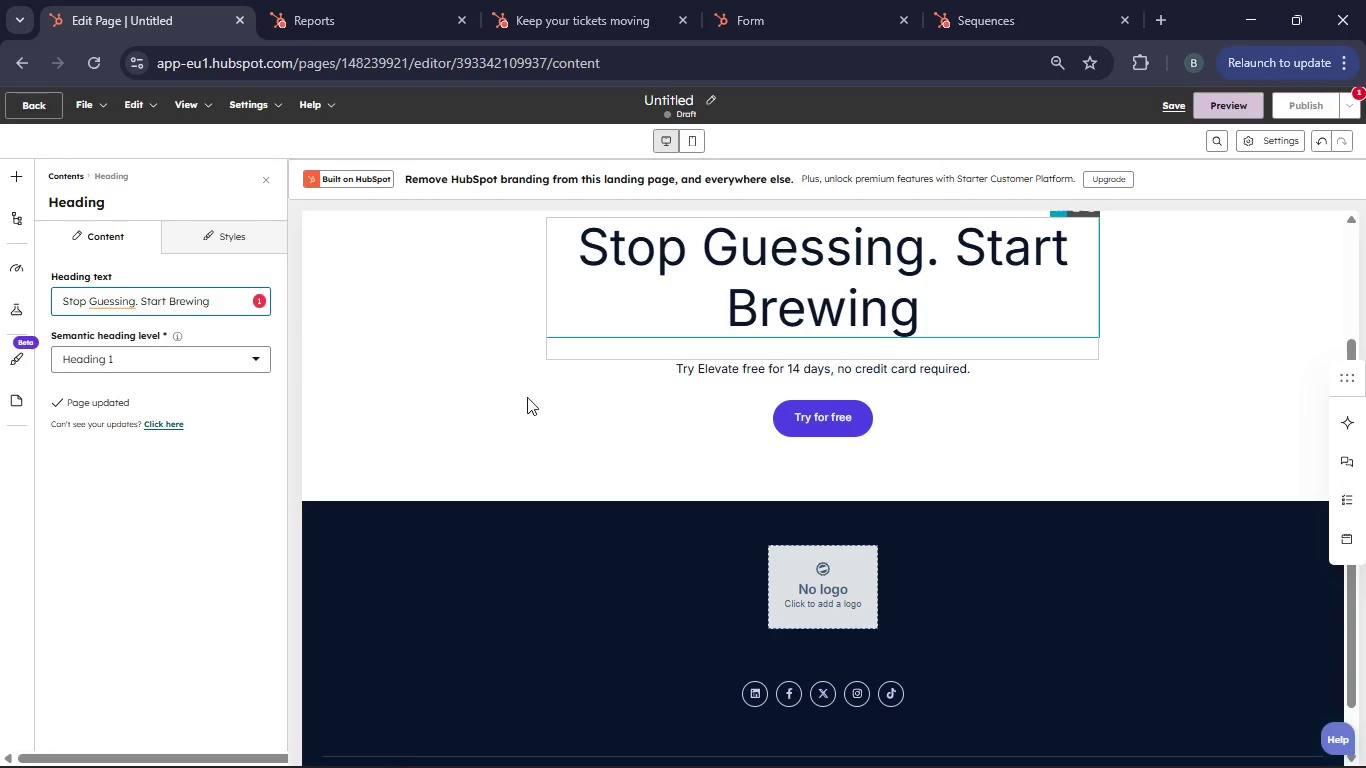 
left_click([735, 379])
 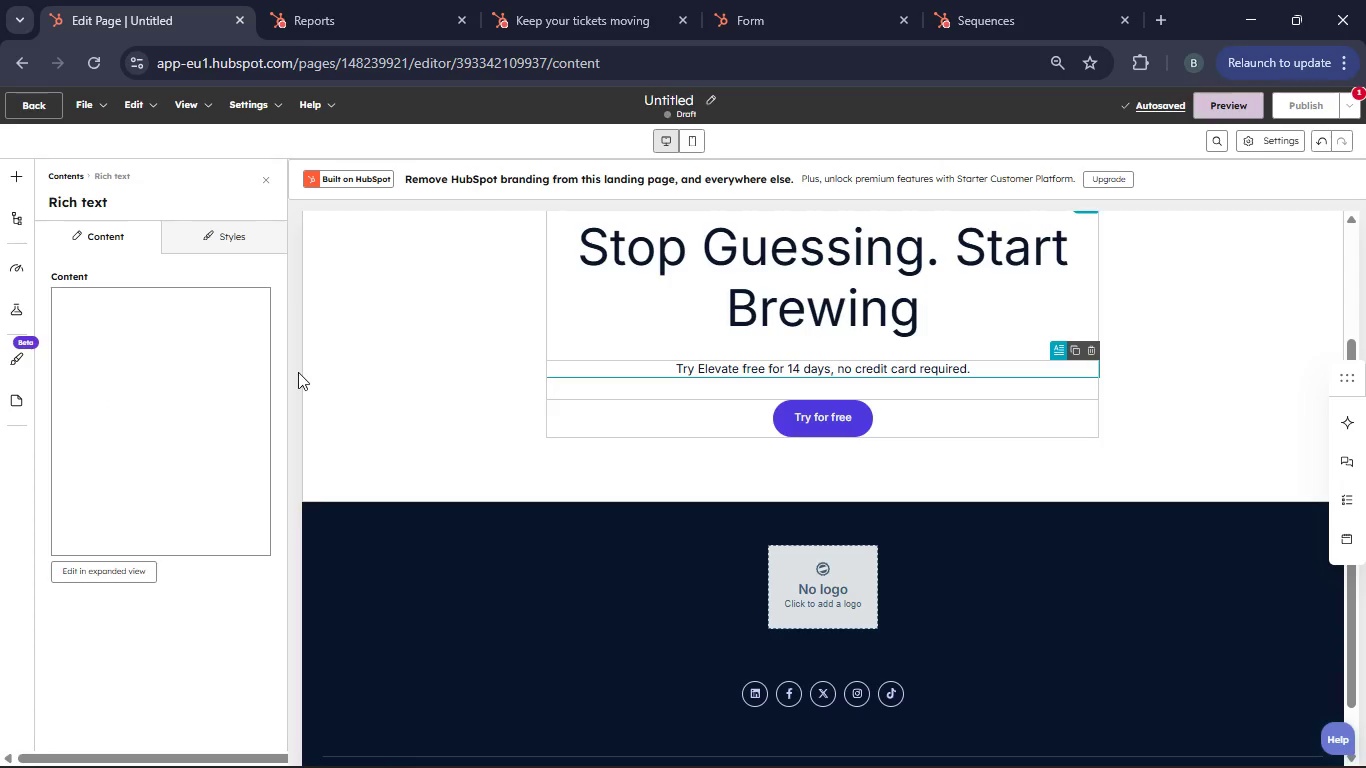 
mouse_move([176, 361])
 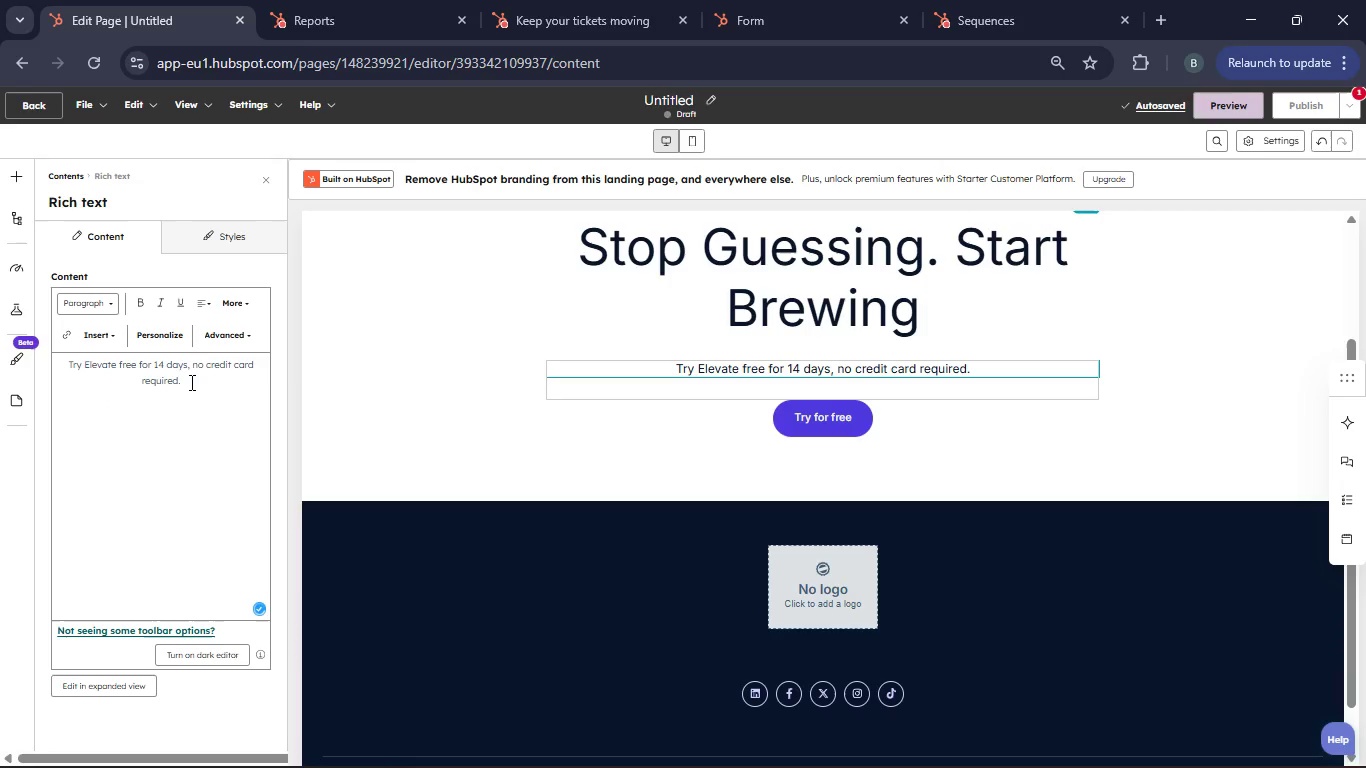 
left_click_drag(start_coordinate=[190, 382], to_coordinate=[68, 367])
 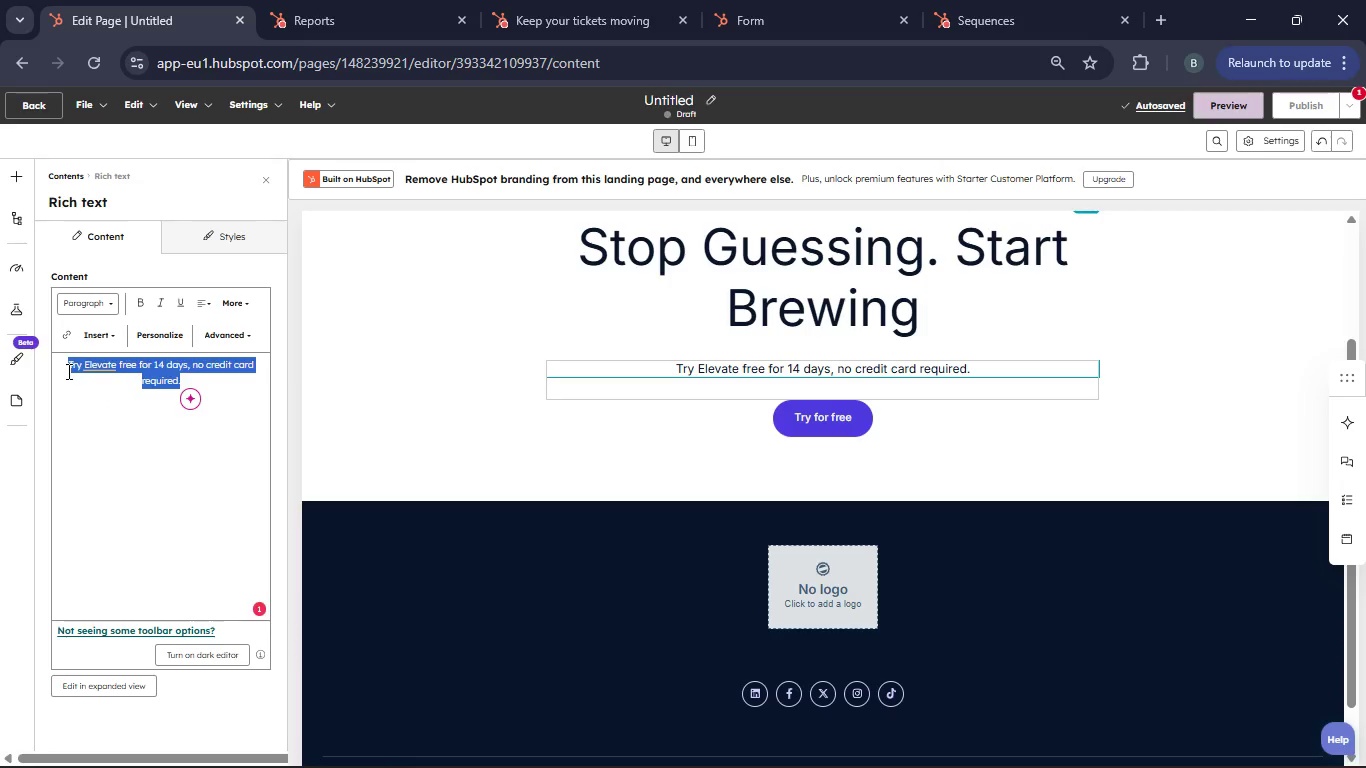 
key(Backspace)
type(Transition from a :)
key(Backspace)
type("coffe drinker" to a " )
key(Backspace)
type(Home Barista")
key(Backspace)
type(.")
 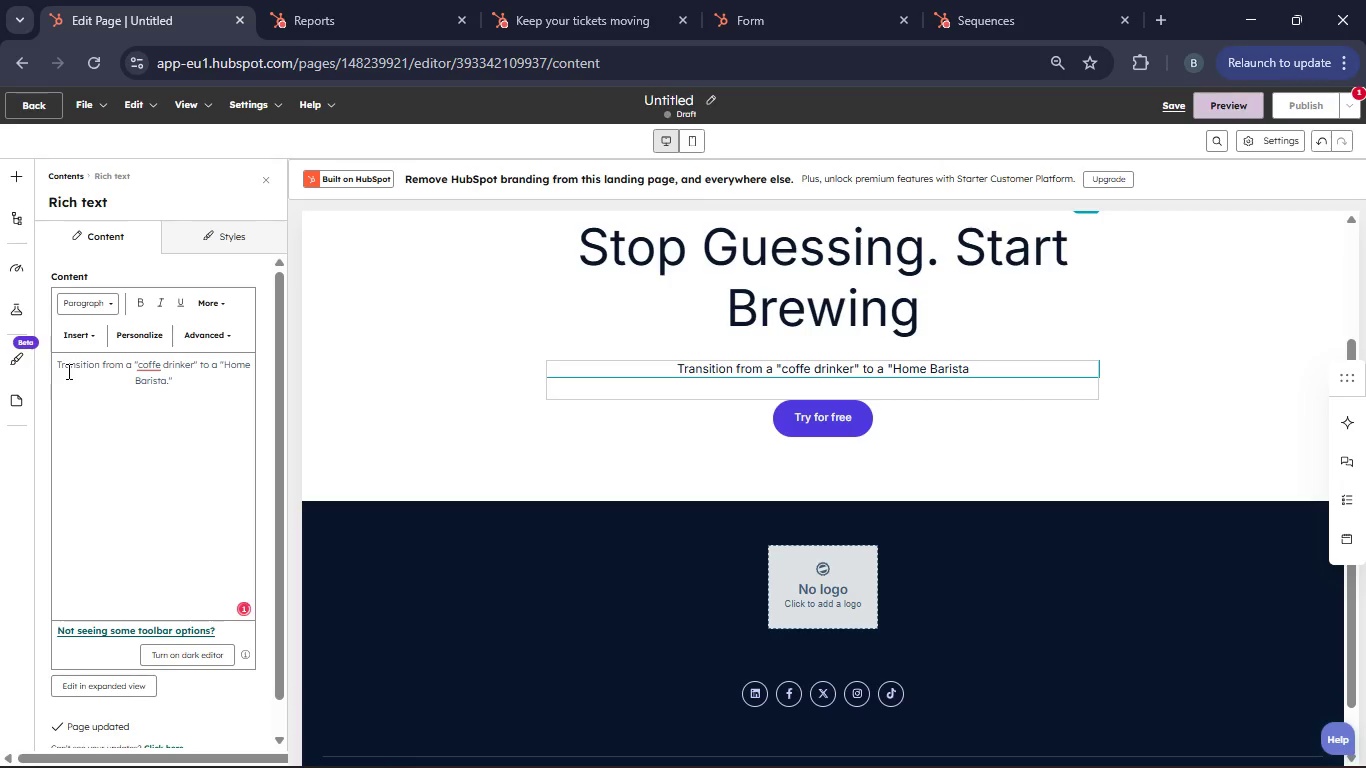 
wait(5.5)
 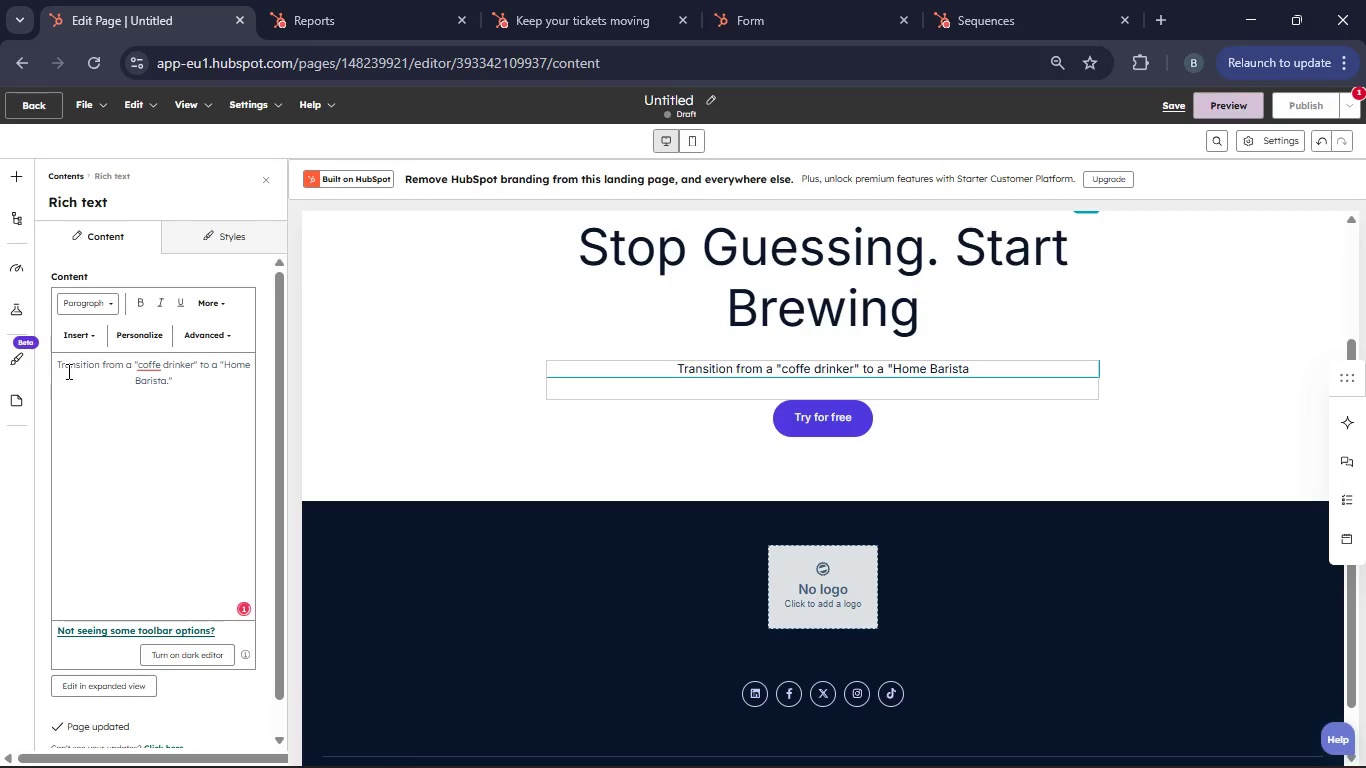 
left_click([158, 369])
 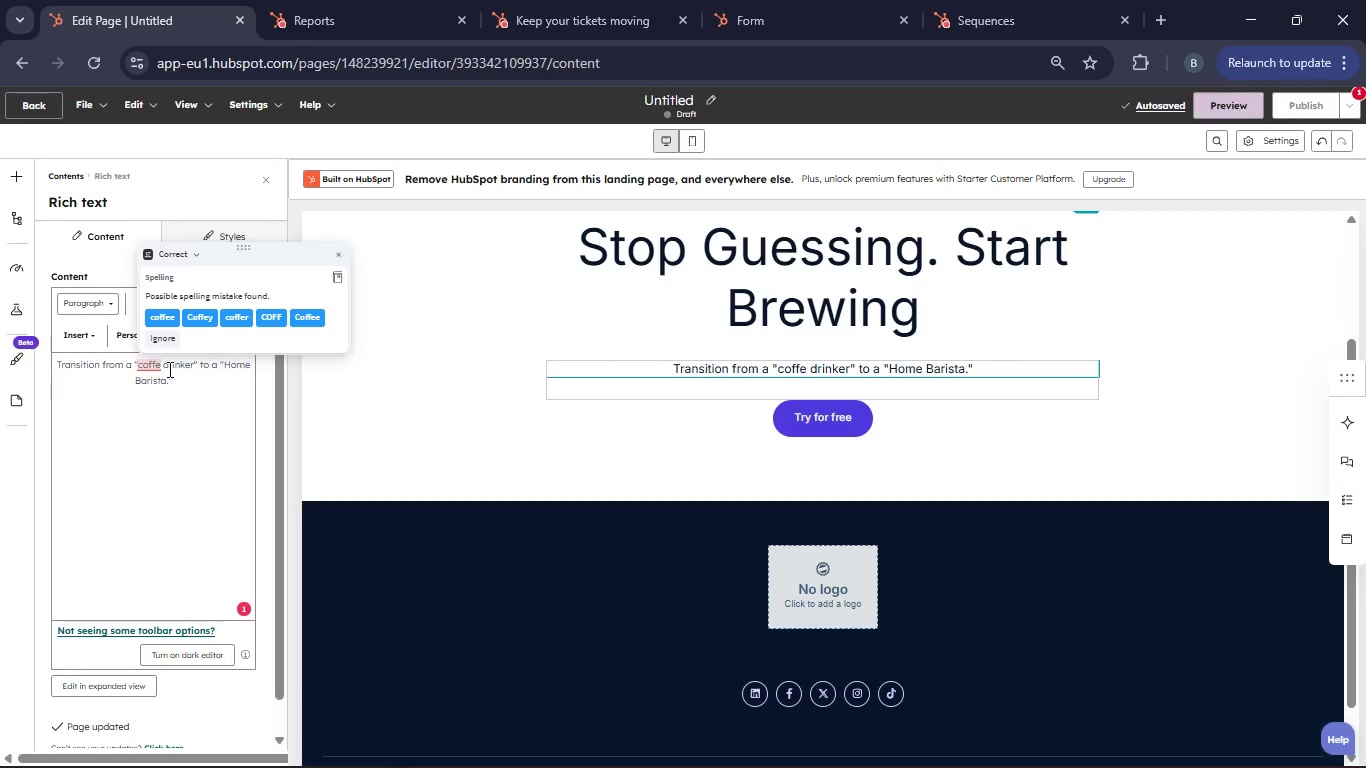 
key(E)
 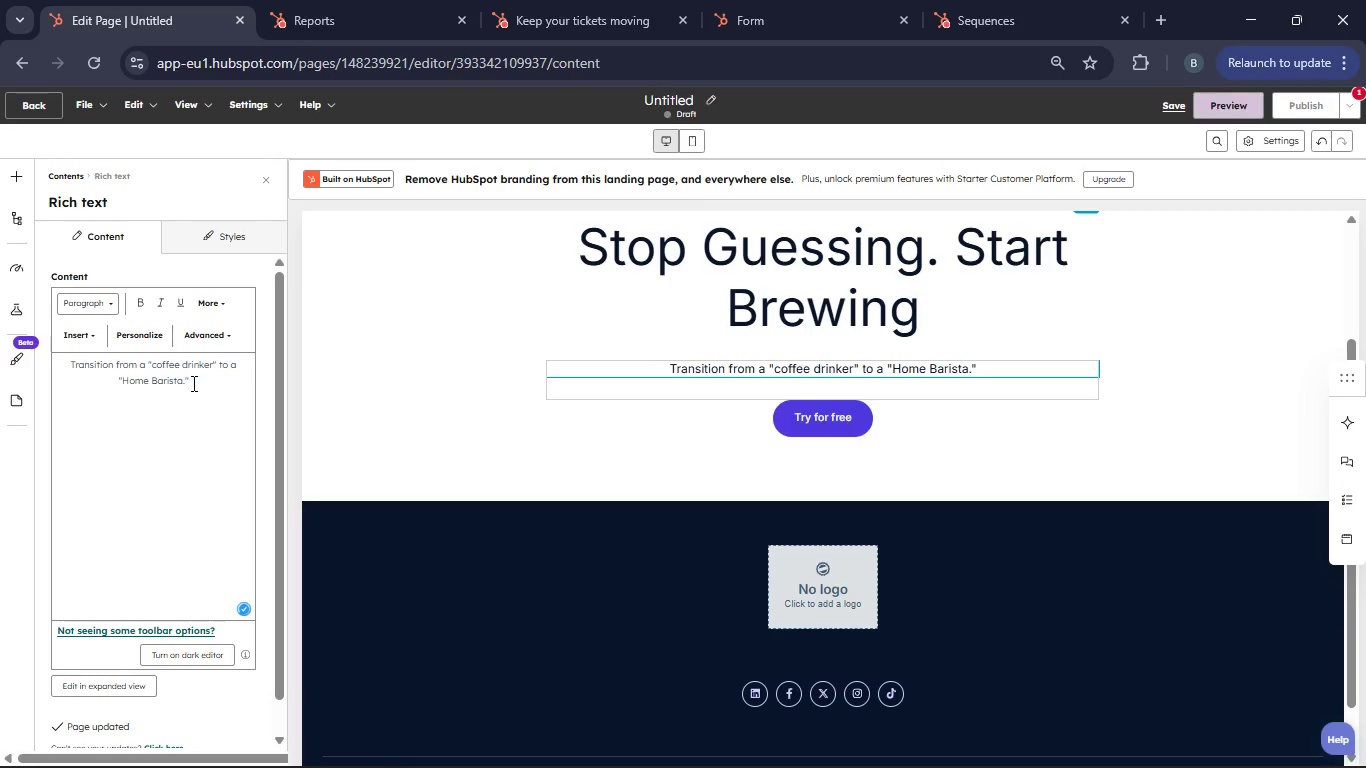 
left_click([192, 383])
 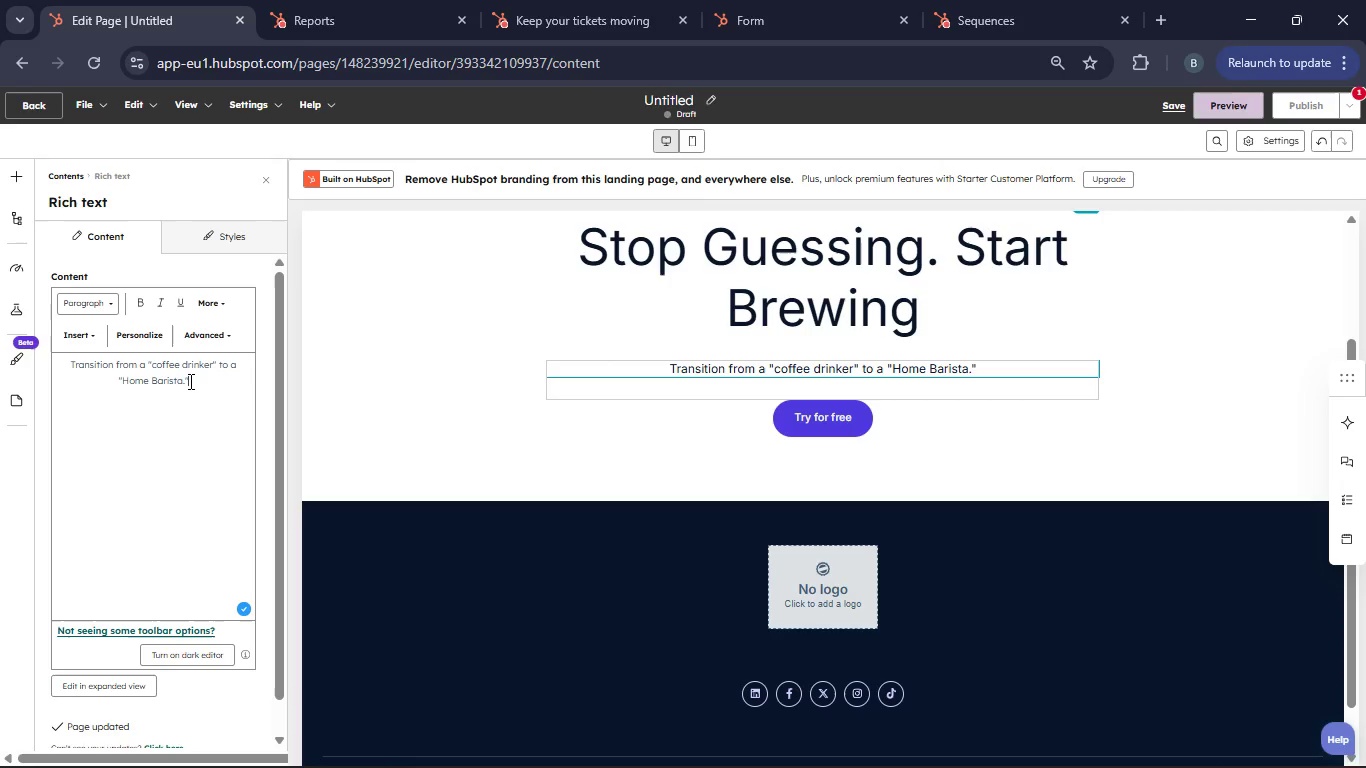 
type( Down load our 2026 Ultimte Pour-Over Guide nd unlock the exact ratios, temprature and techniques we use at the Velvel)
key(Backspace)
type(t & Vine Espresso Bar)
 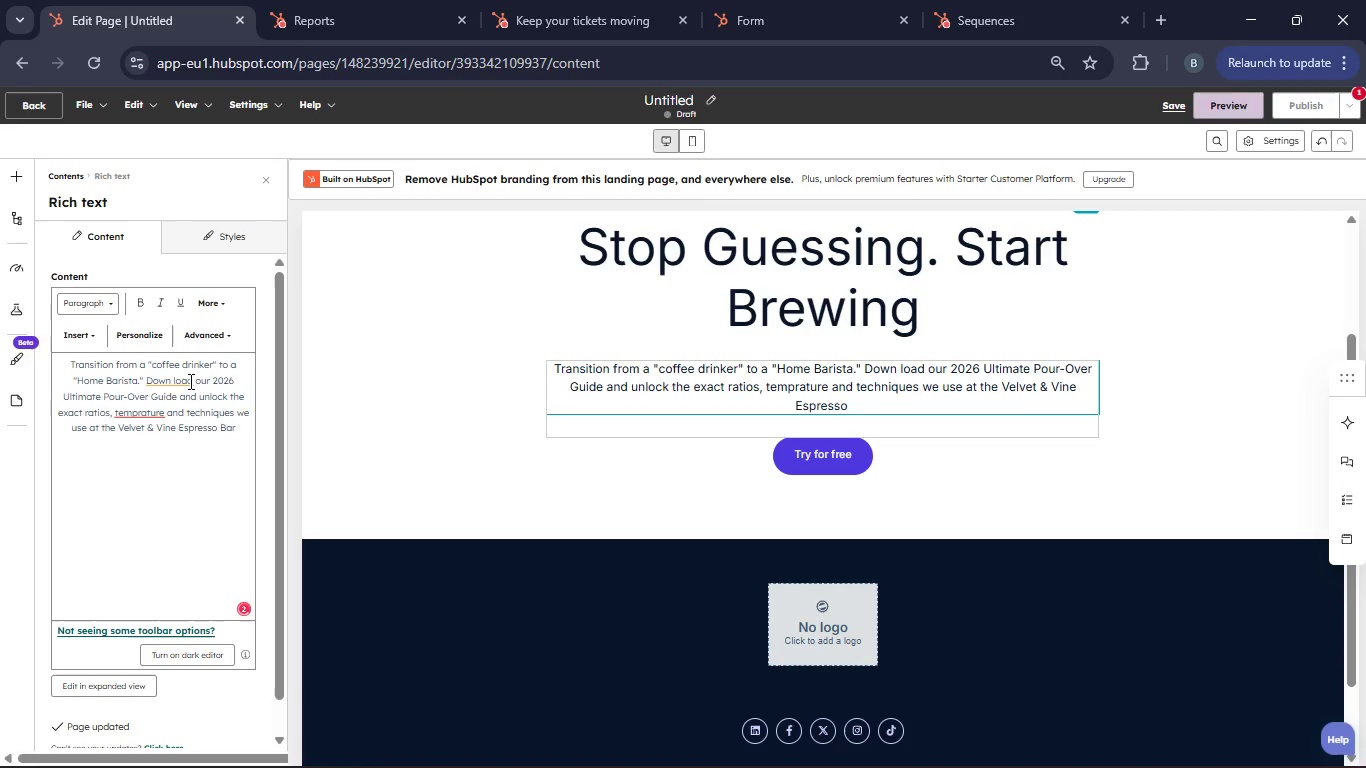 
left_click_drag(start_coordinate=[239, 428], to_coordinate=[118, 430])
 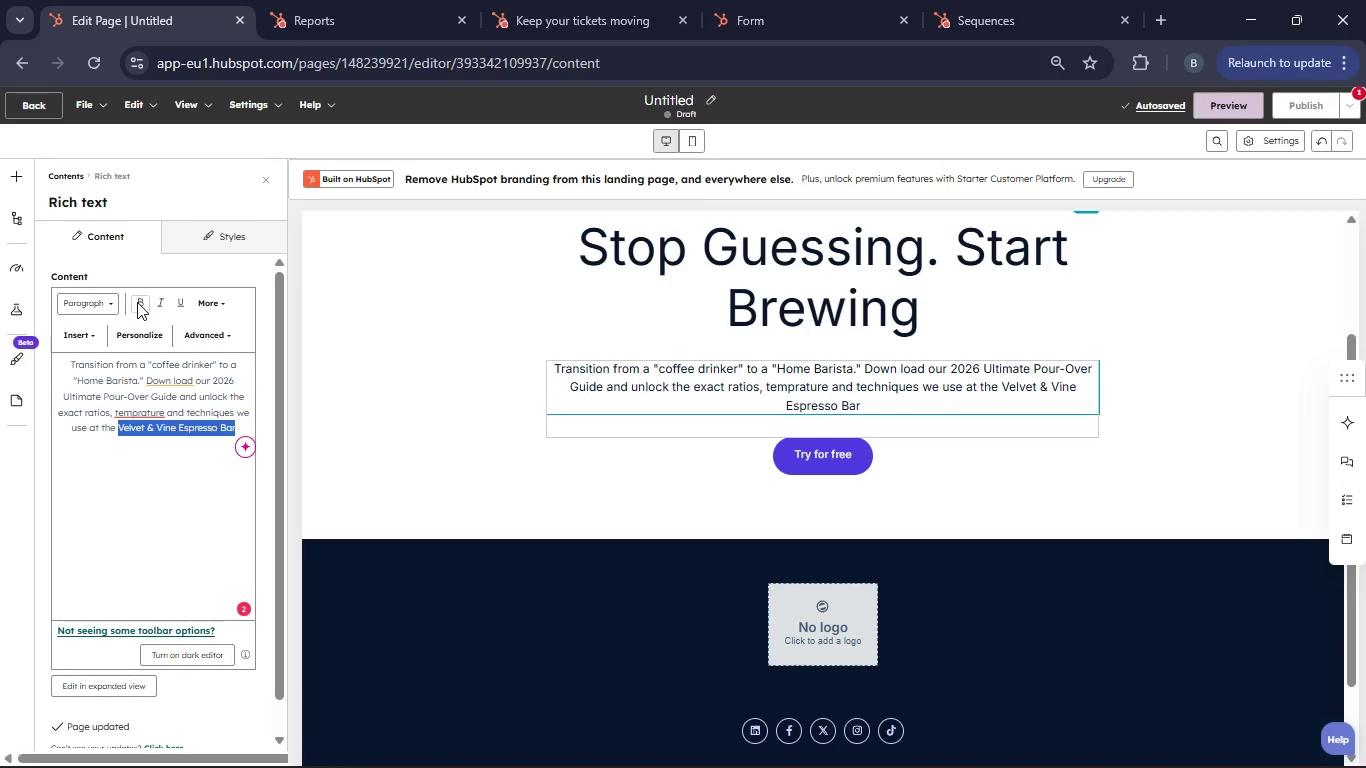 
left_click([137, 302])
 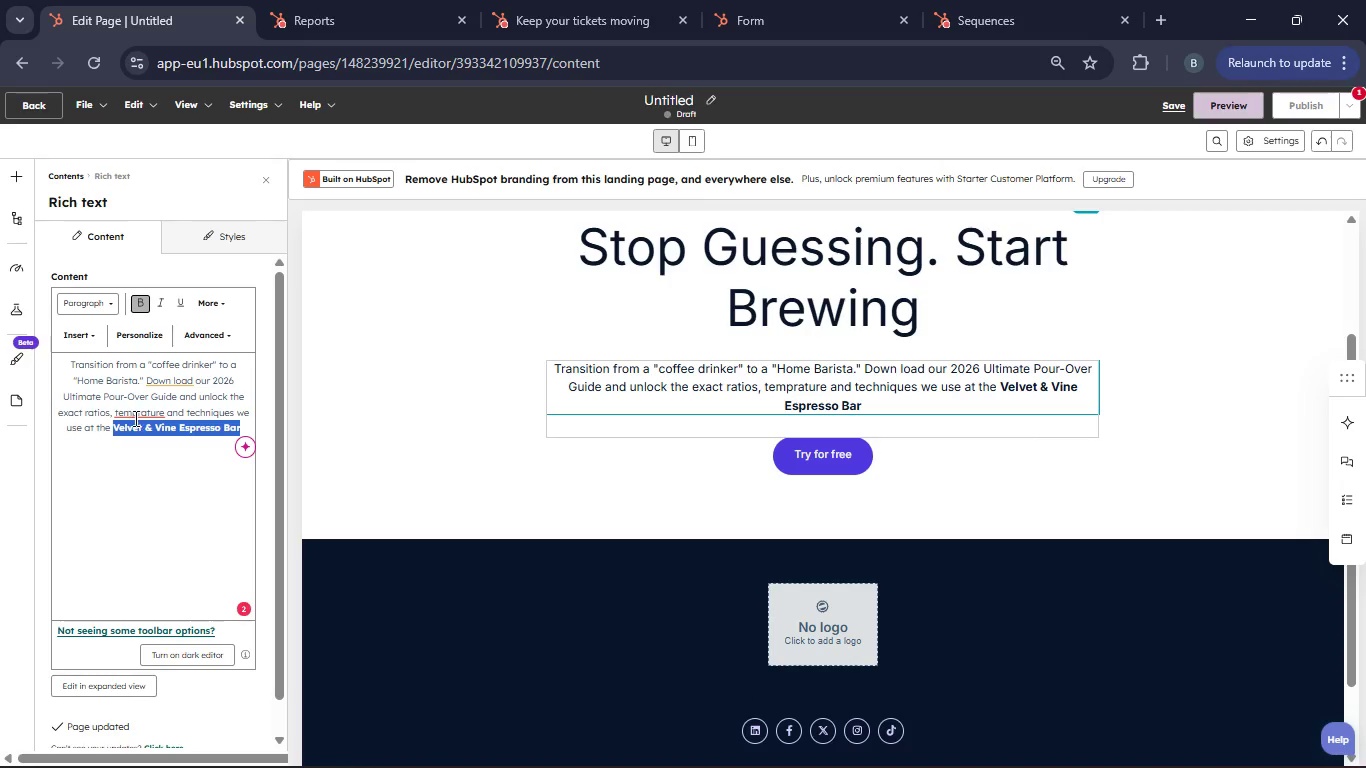 
left_click([135, 415])
 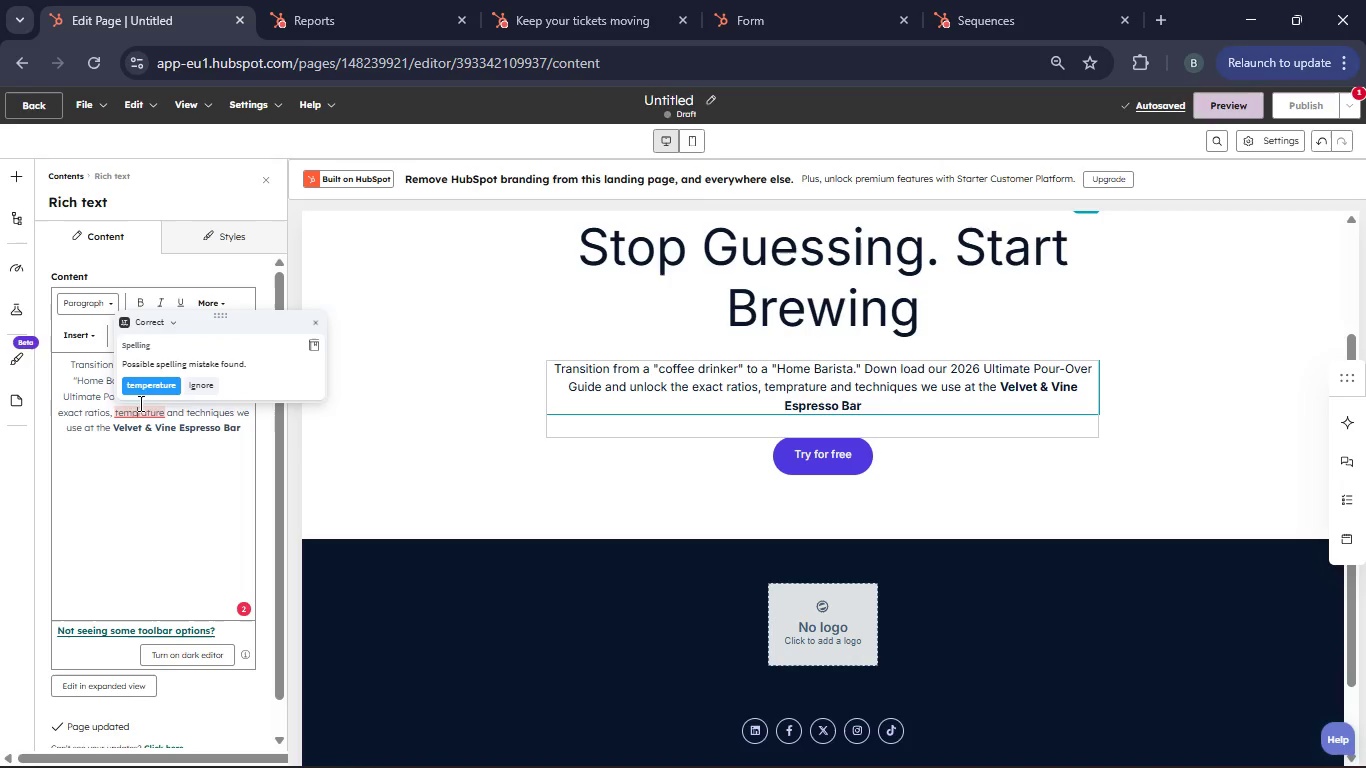 
left_click([166, 390])
 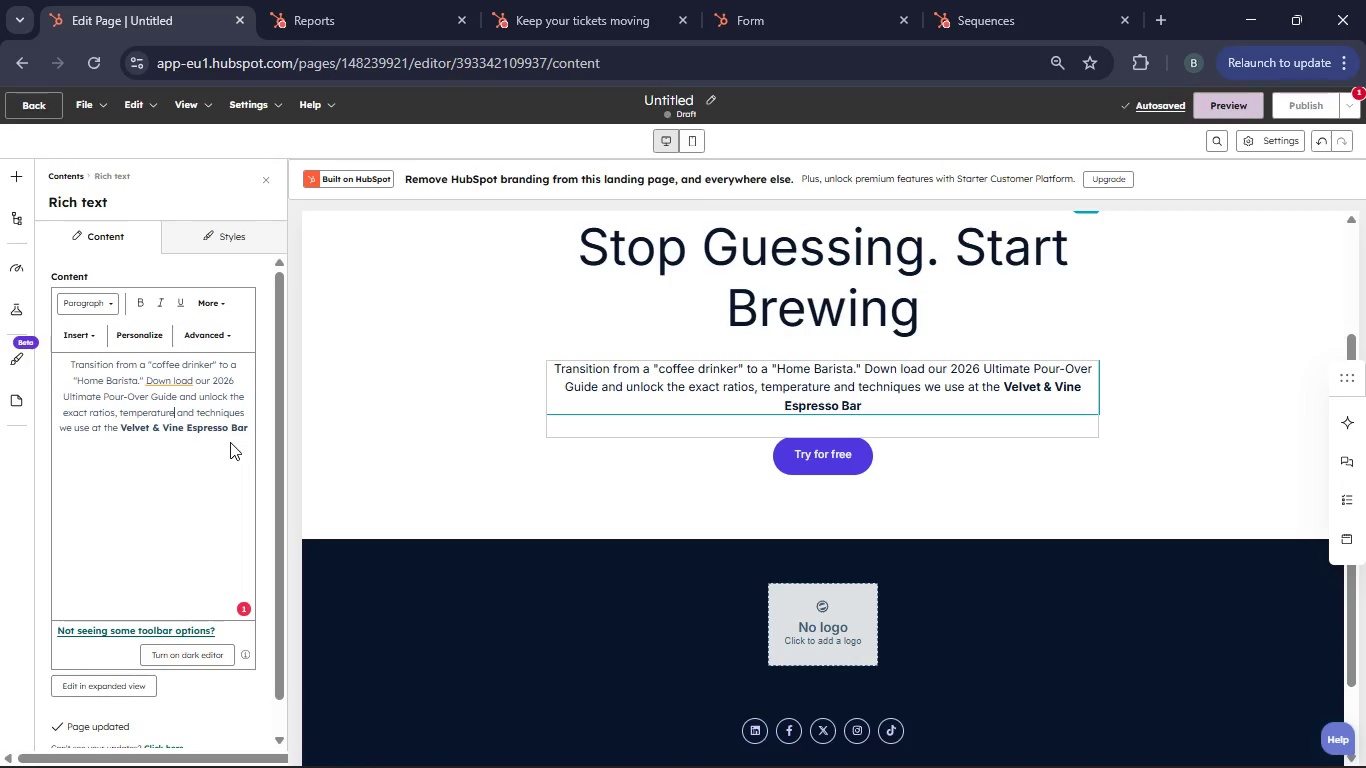 
wait(11.86)
 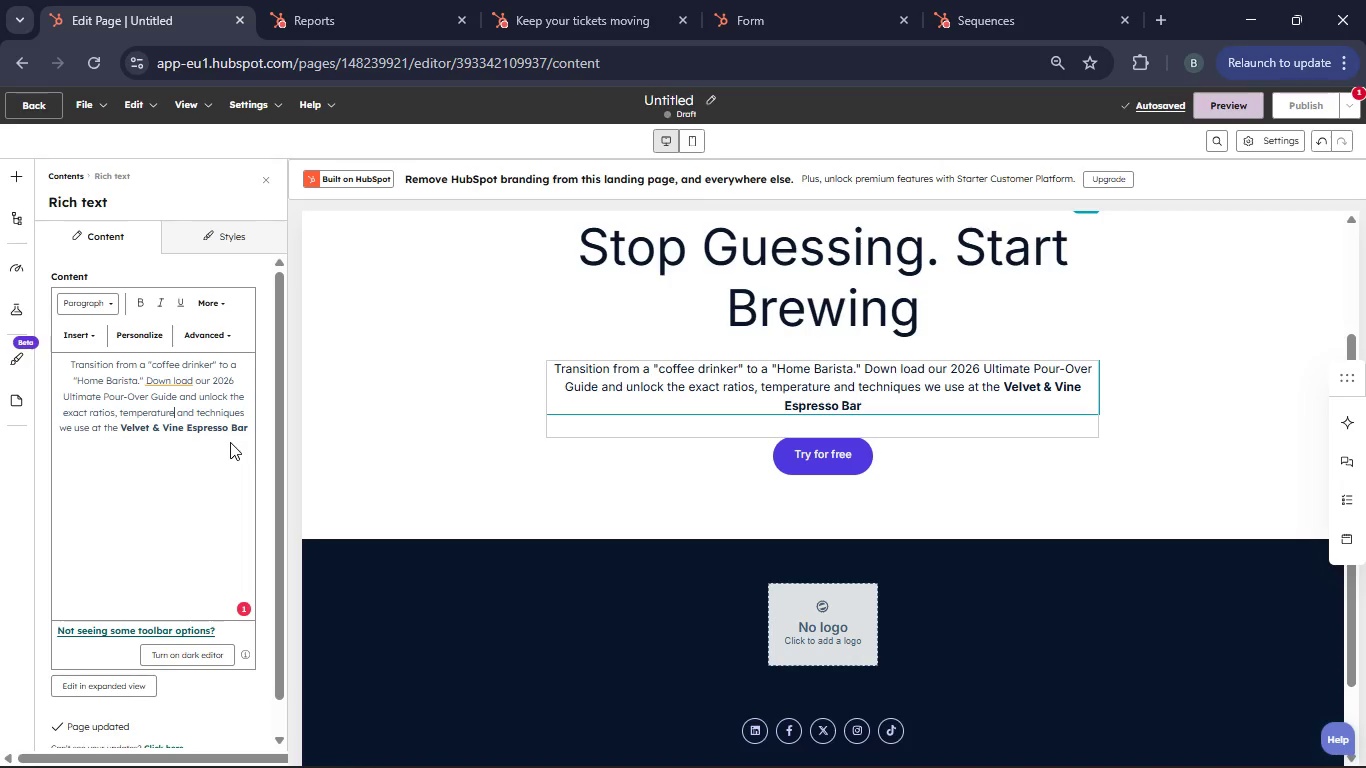 
left_click([818, 466])
 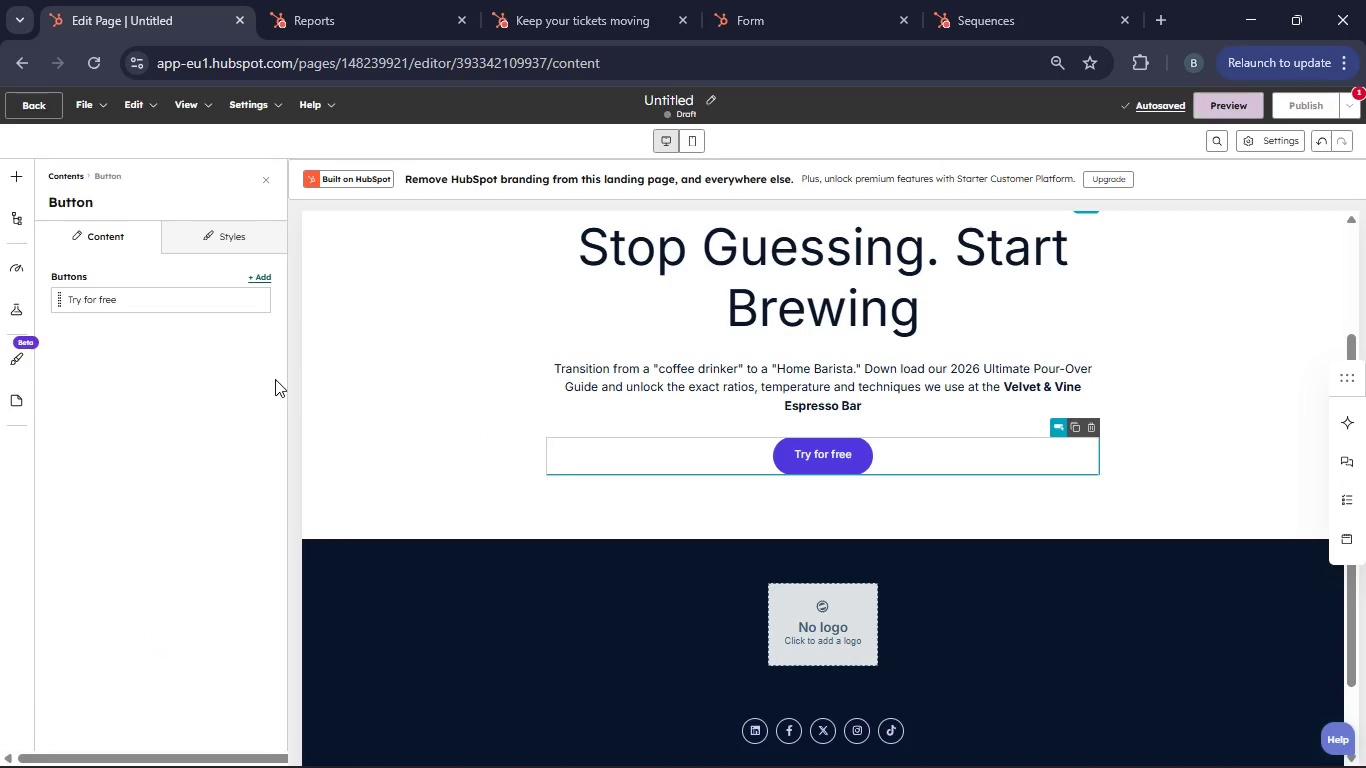 
left_click([147, 309])
 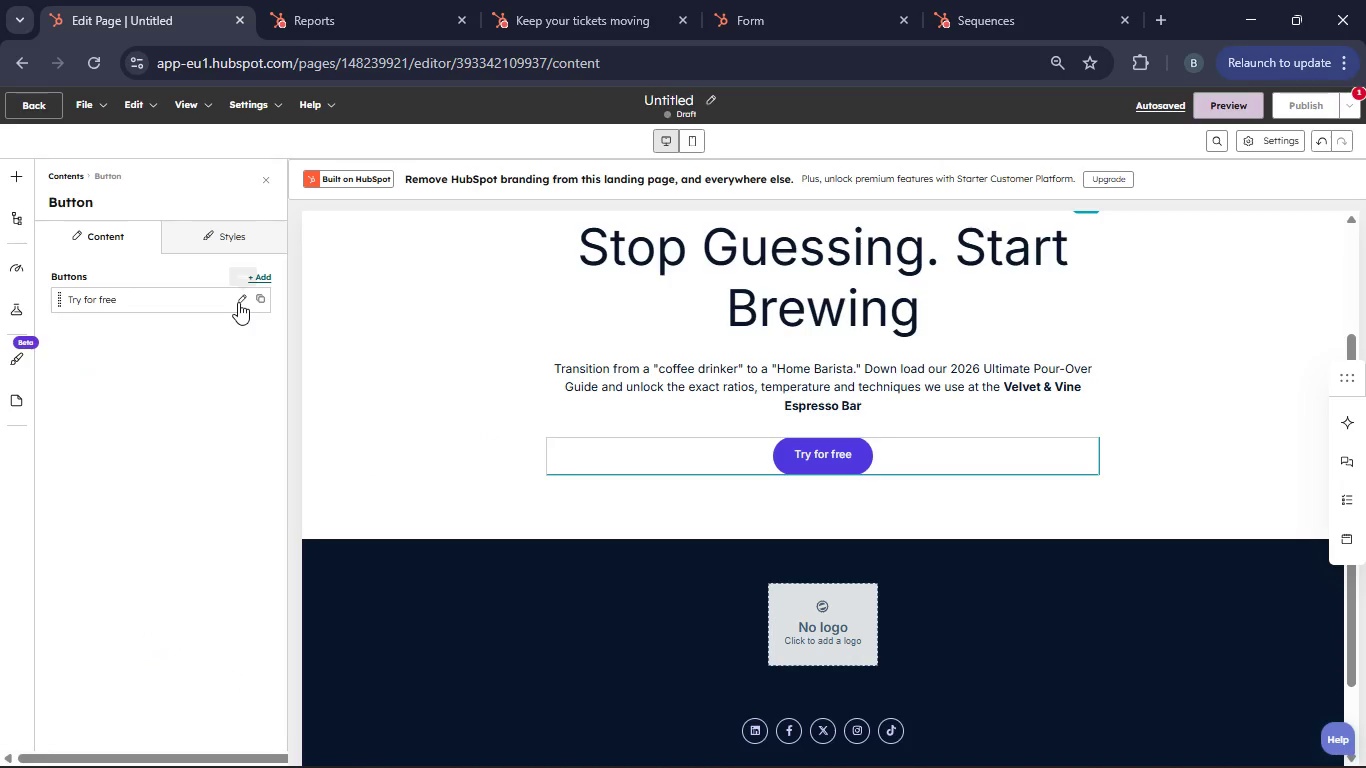 
left_click([238, 302])
 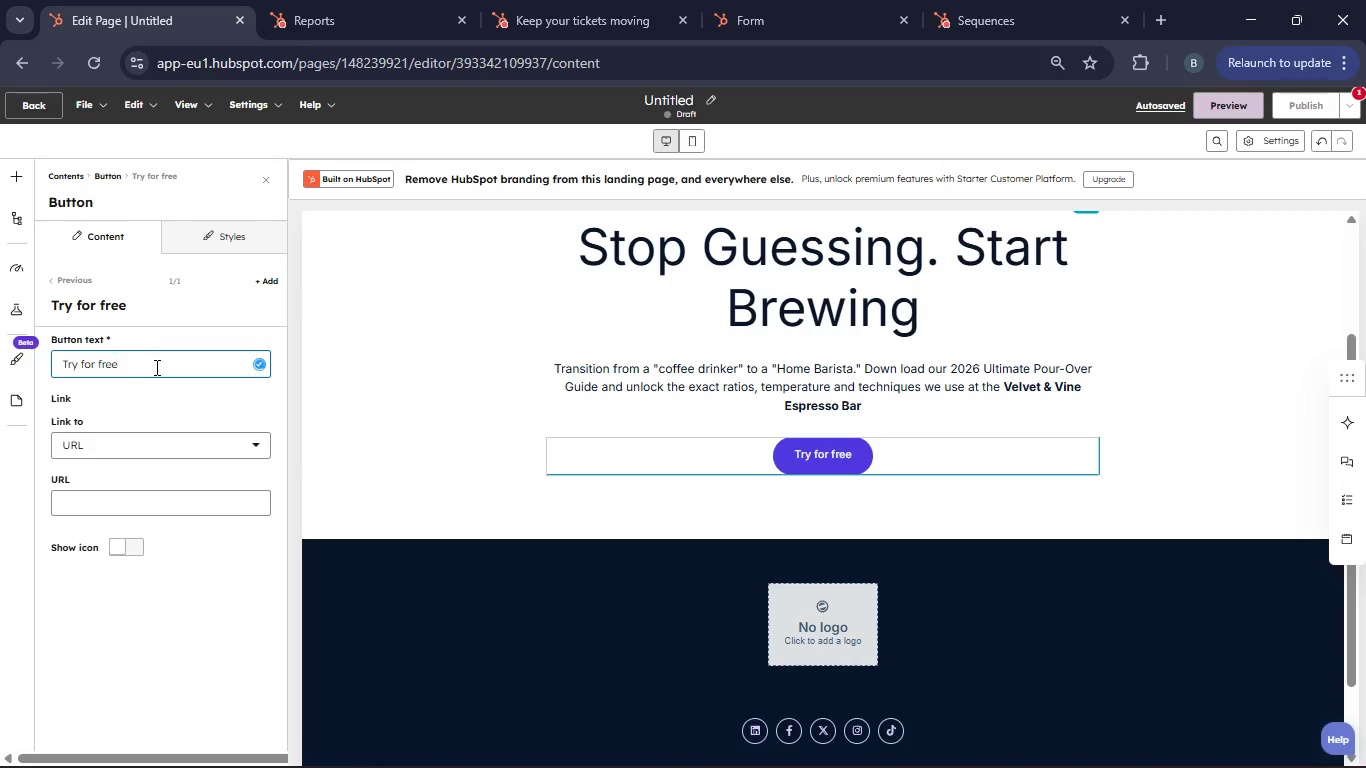 
hold_key(key=Backspace, duration=0.47)
 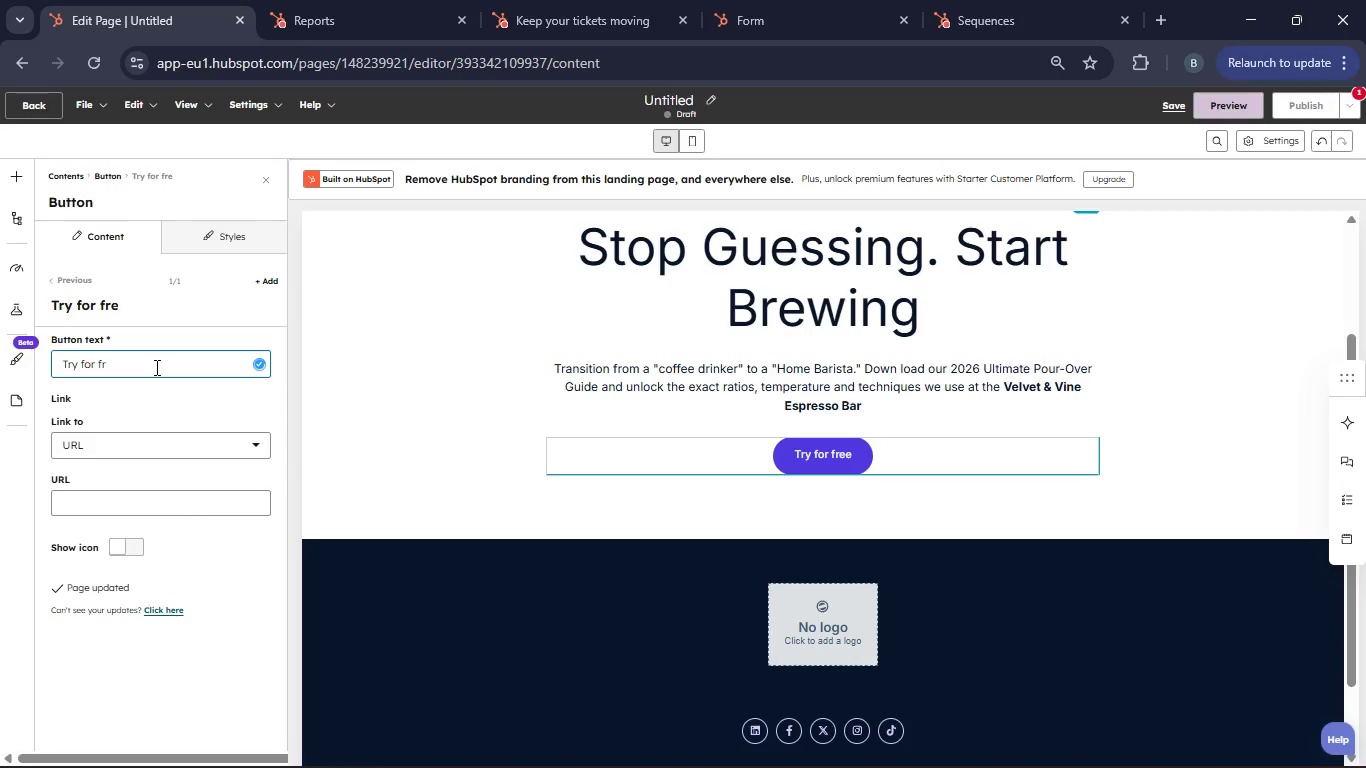 
key(Backspace)
key(Backspace)
key(Backspace)
key(Backspace)
key(Backspace)
key(Backspace)
key(Backspace)
key(Backspace)
key(Backspace)
key(Backspace)
key(Backspace)
key(Backspace)
type(Download The Guide)
 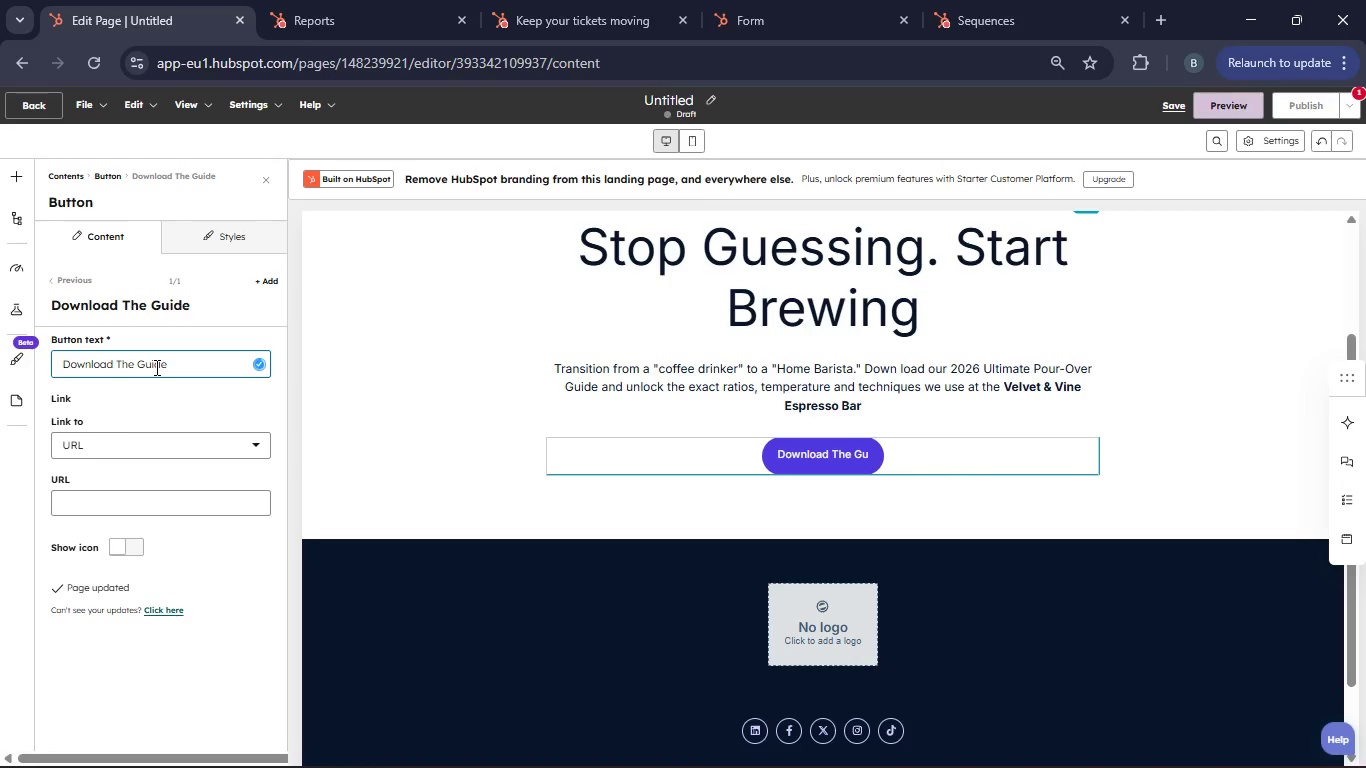 
left_click([129, 363])
 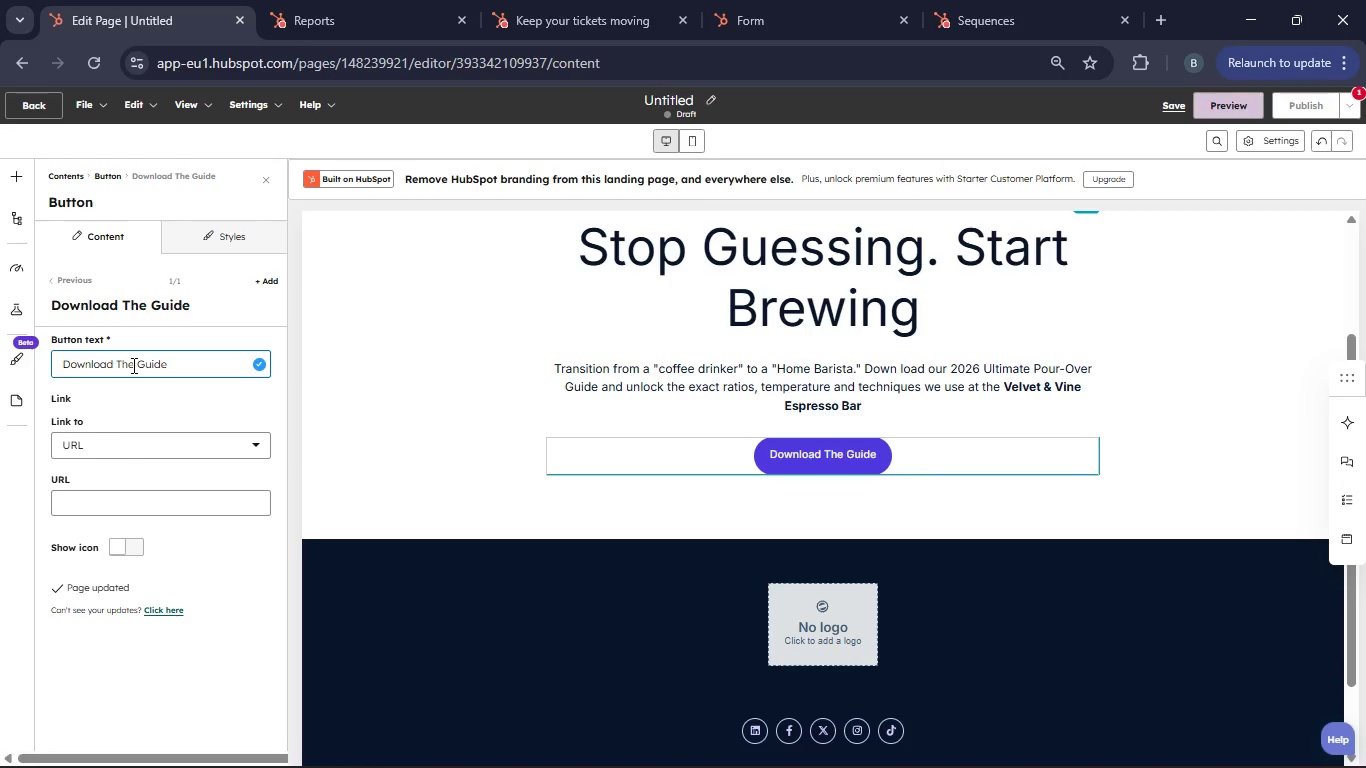 
left_click([132, 365])
 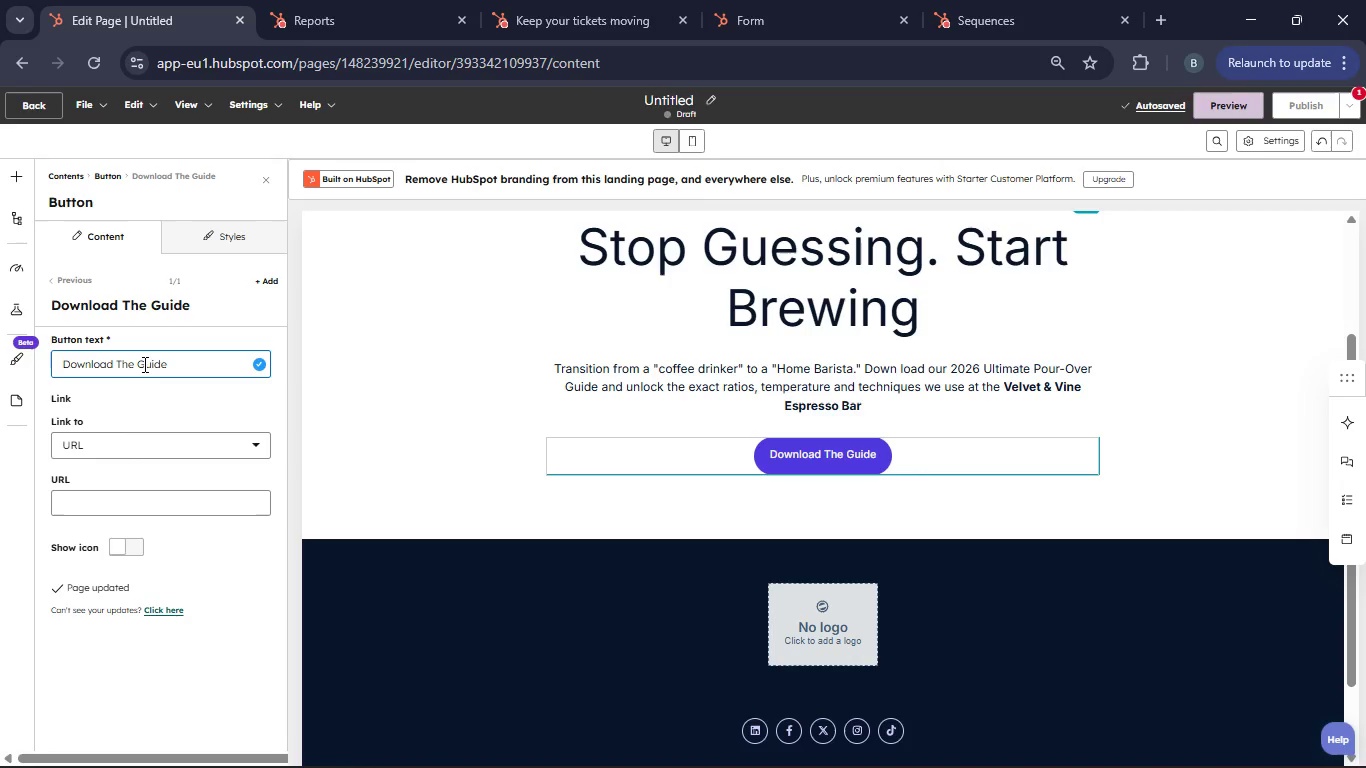 
key(Backspace)
 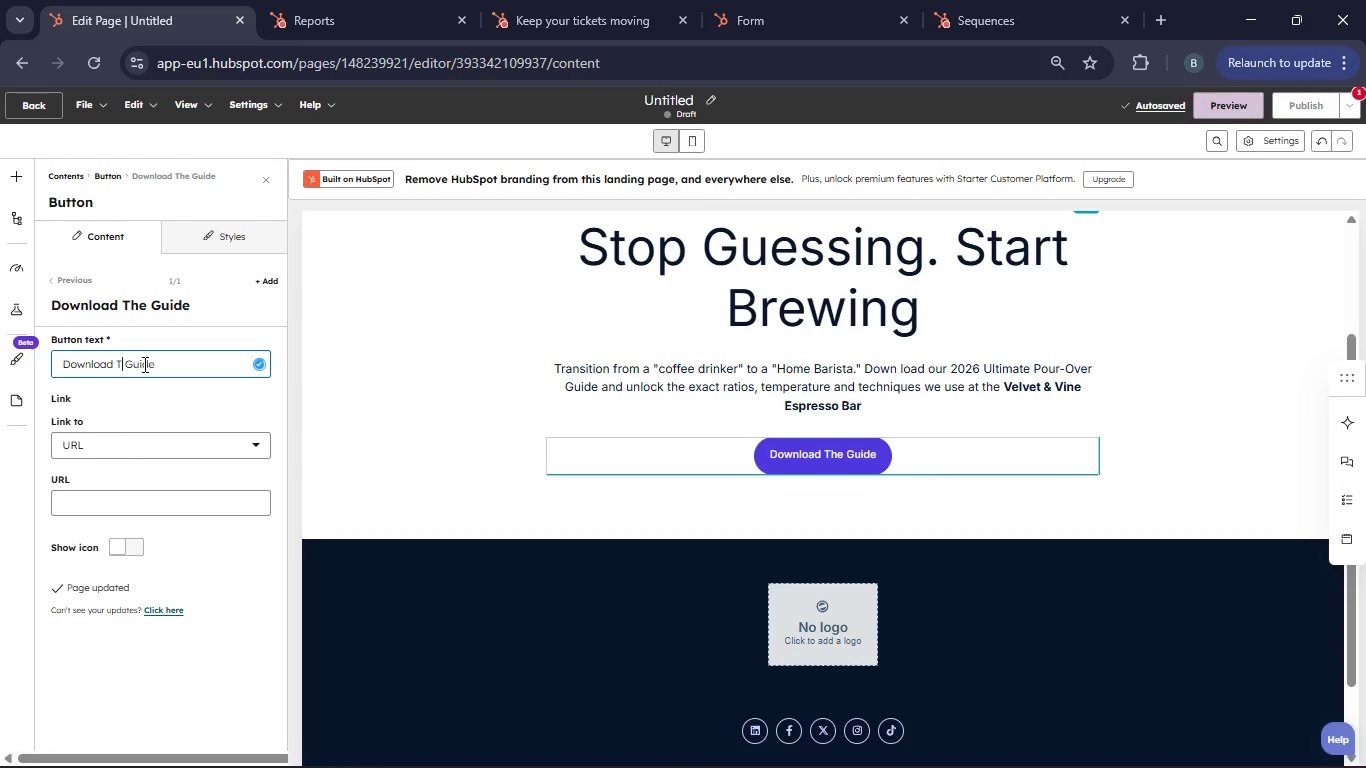 
key(Backspace)
 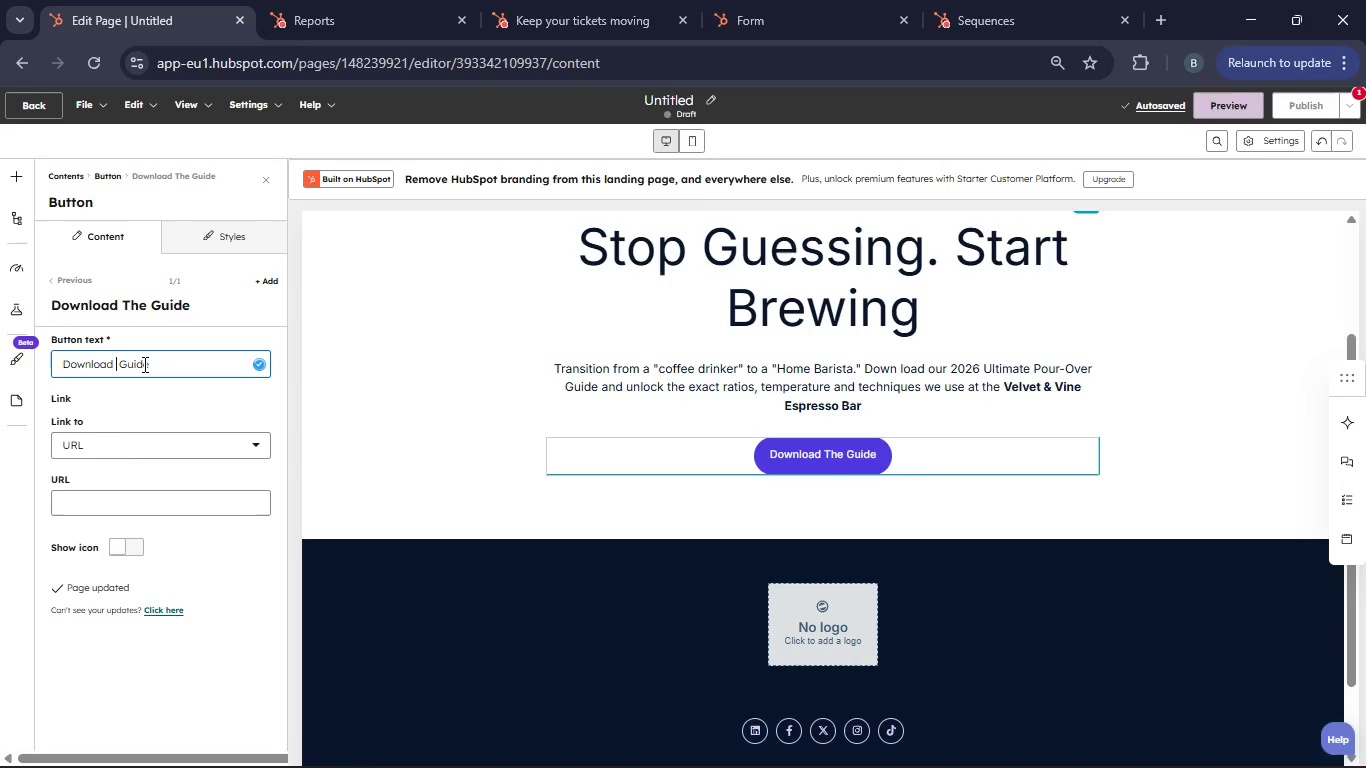 
key(Backspace)
 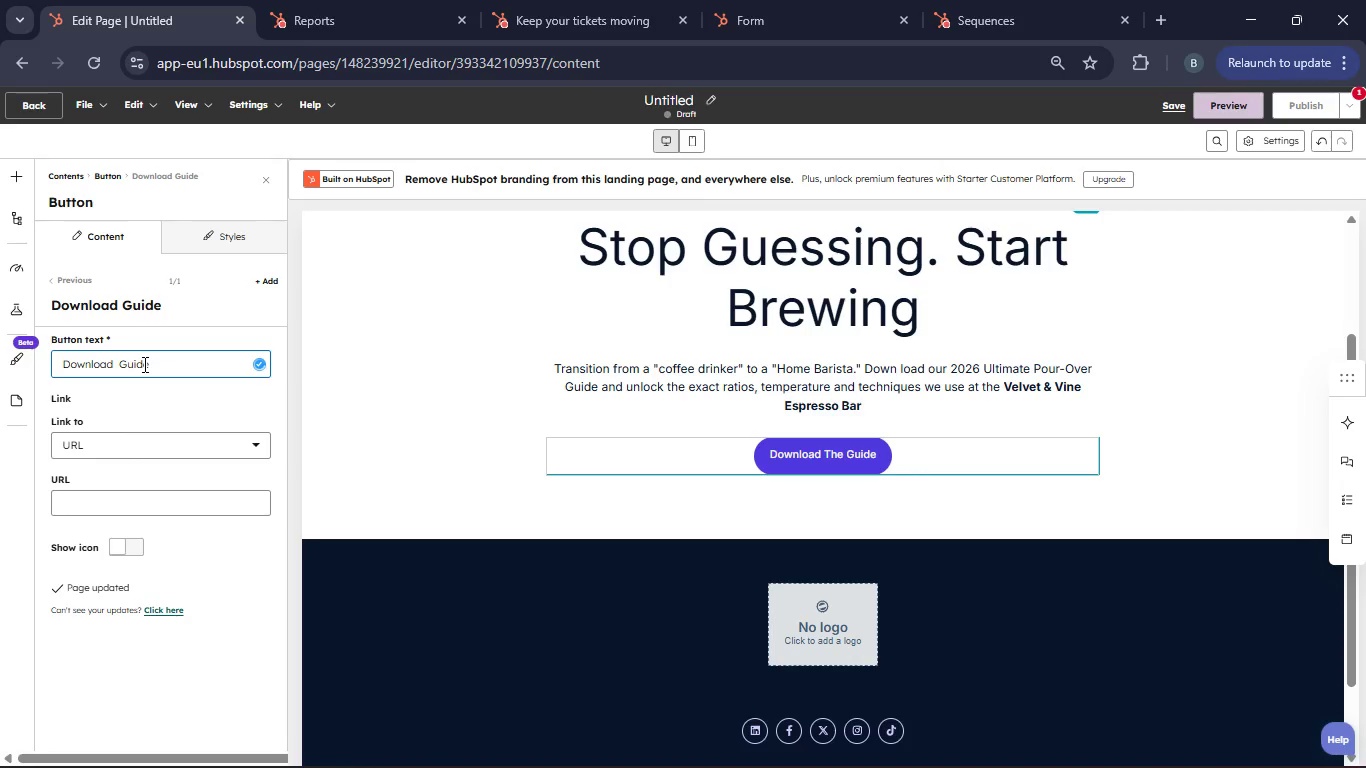 
key(Backspace)
 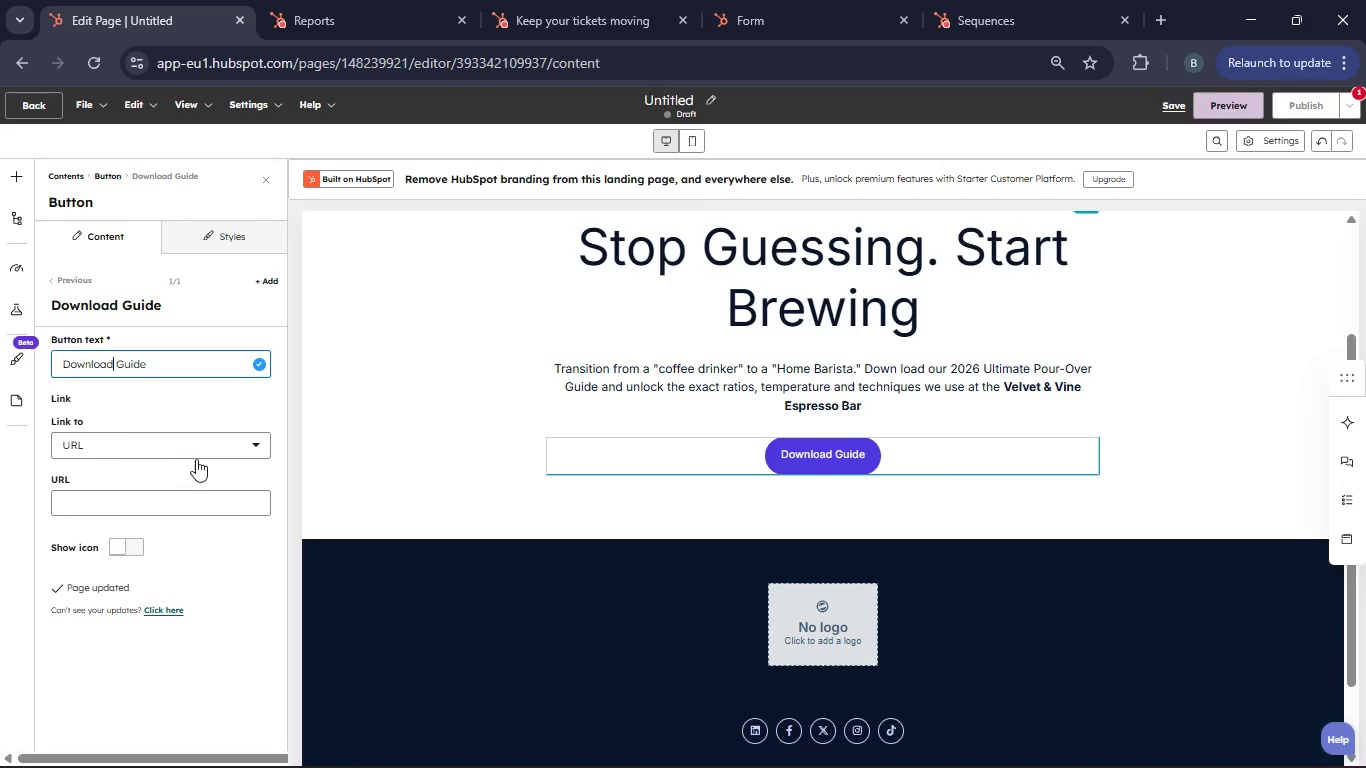 
left_click([106, 504])
 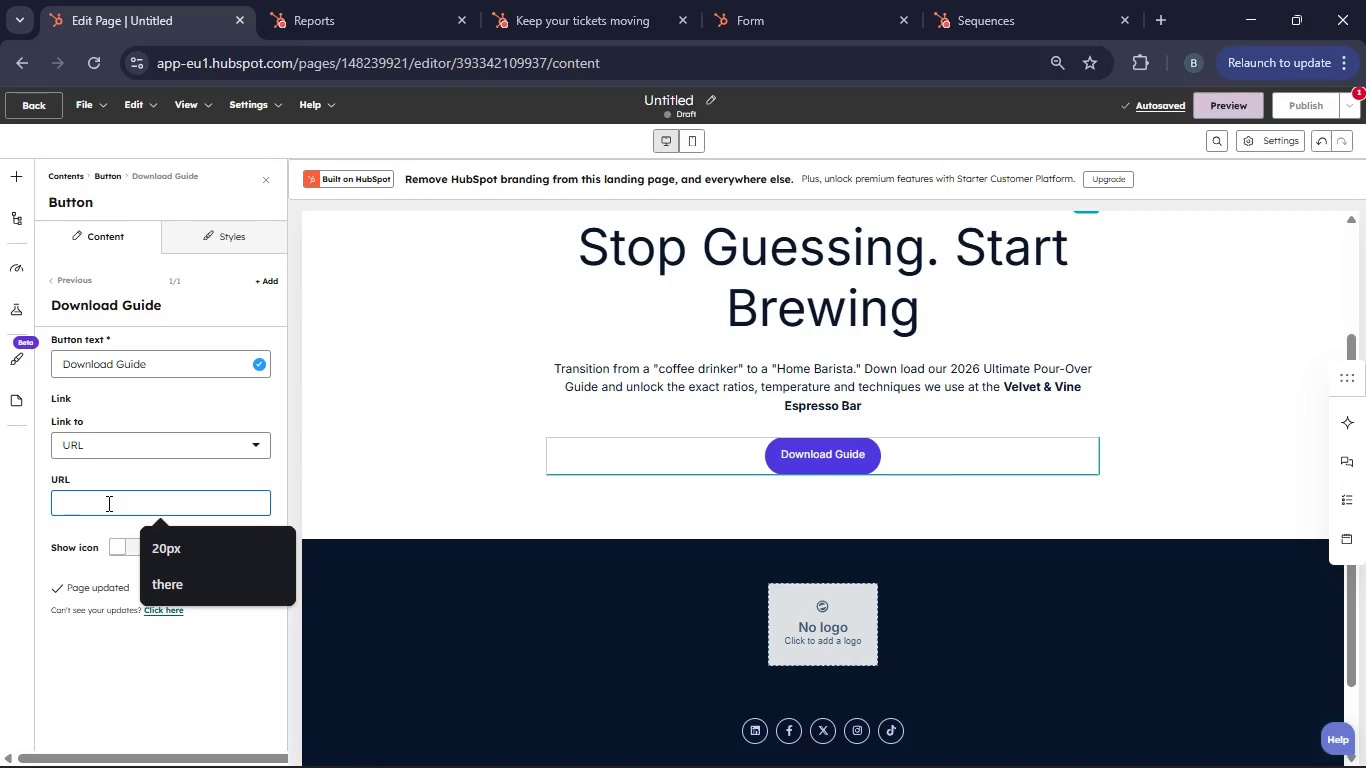 
type(Guide.com)
 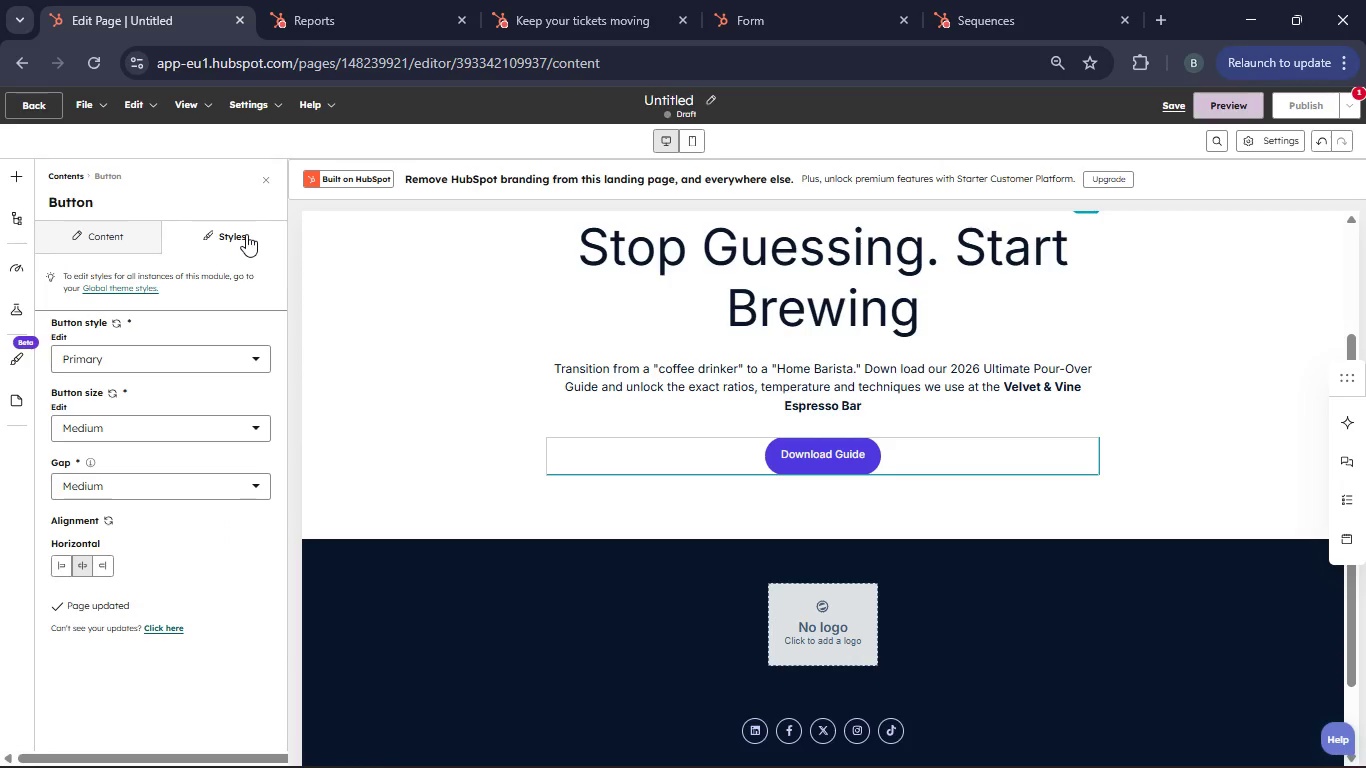 
left_click([253, 356])
 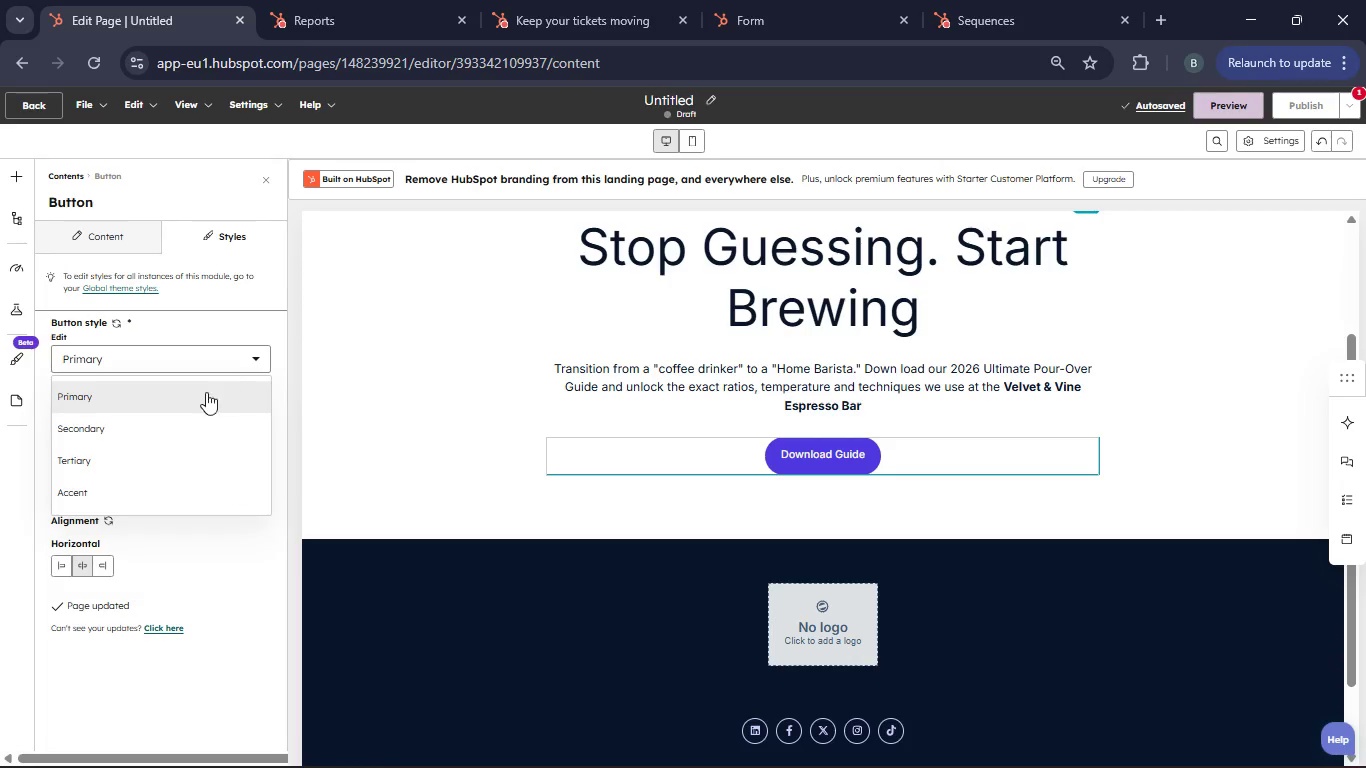 
mouse_move([177, 394])
 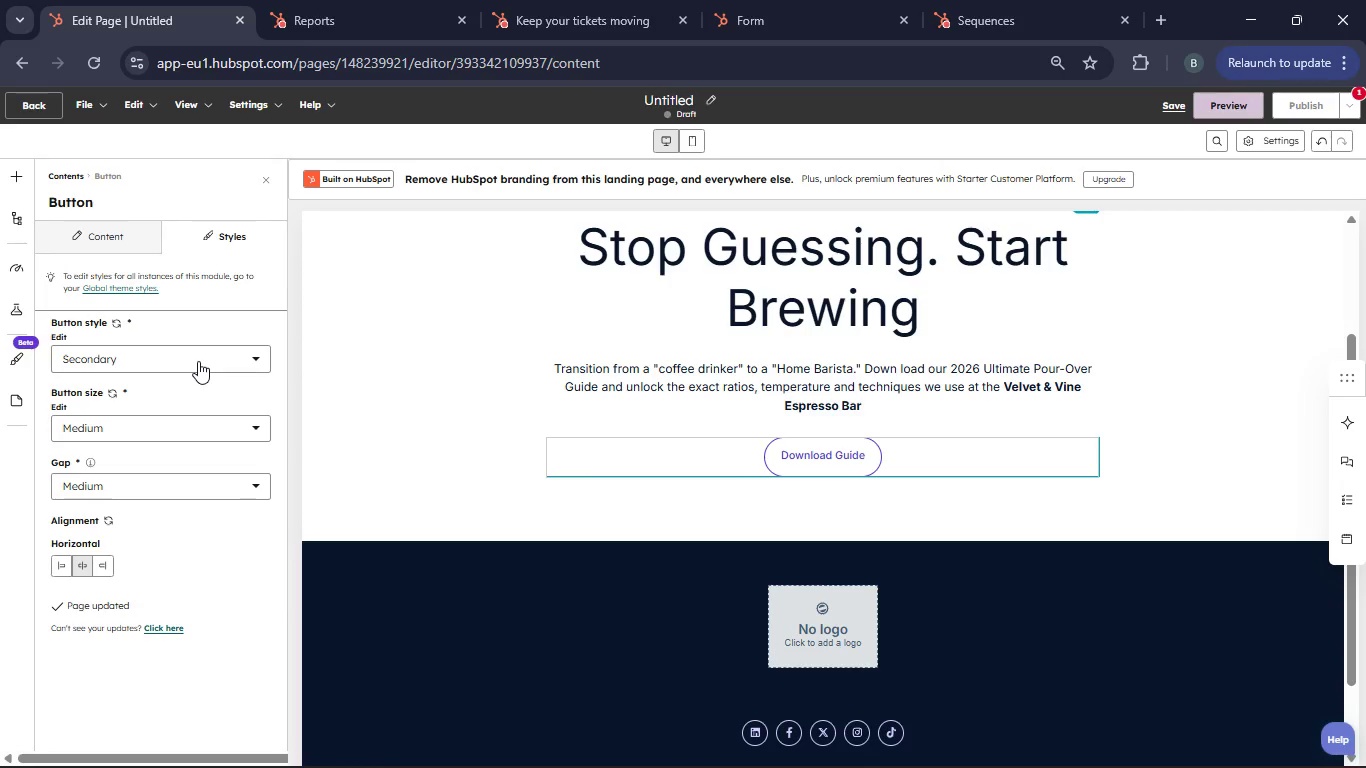 
left_click([198, 361])
 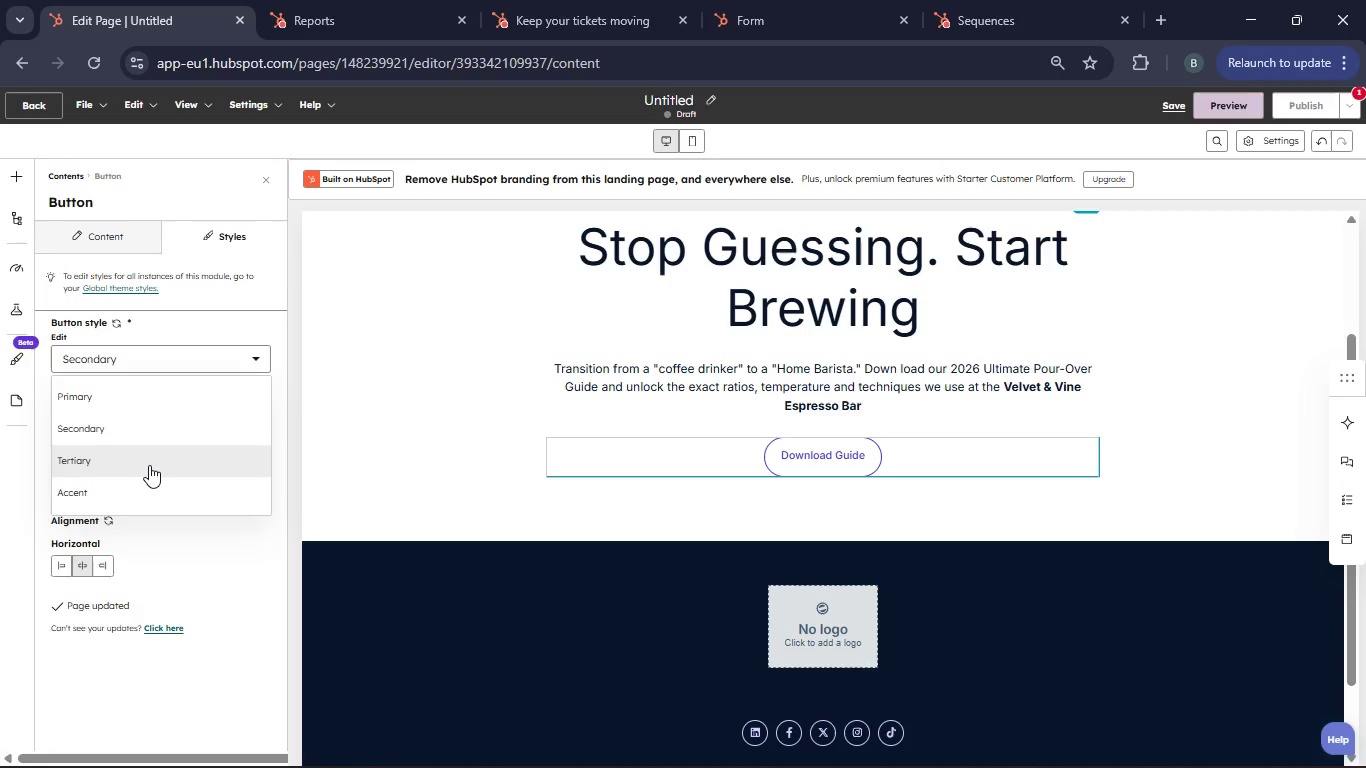 
left_click([149, 465])
 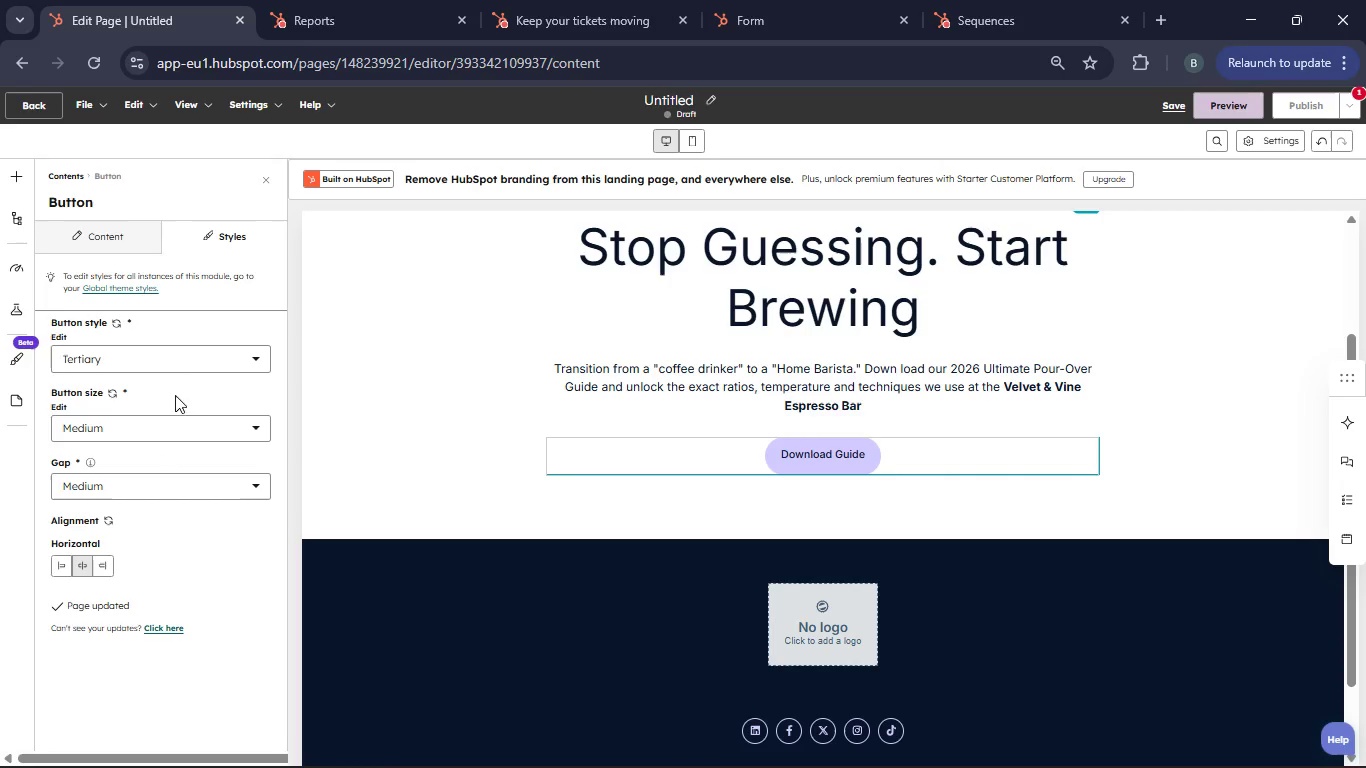 
left_click([225, 355])
 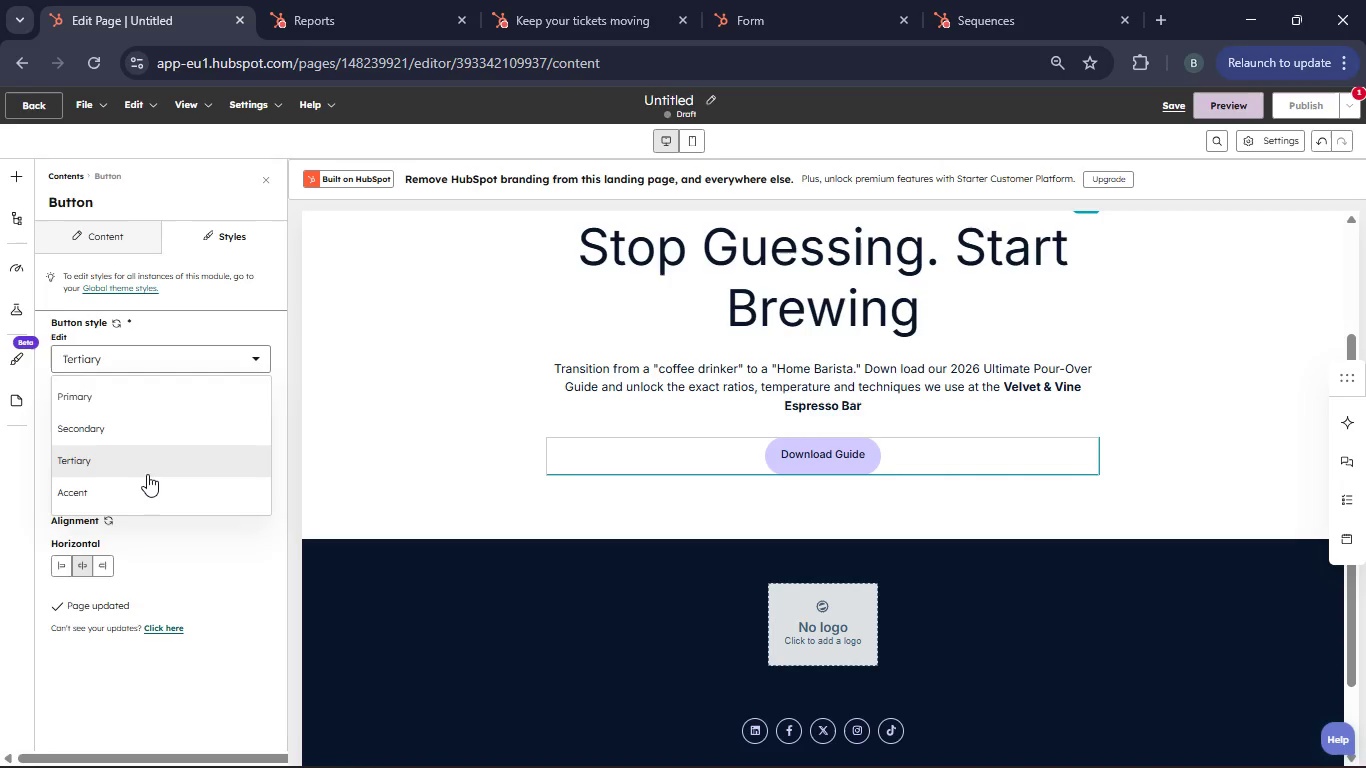 
left_click([147, 474])
 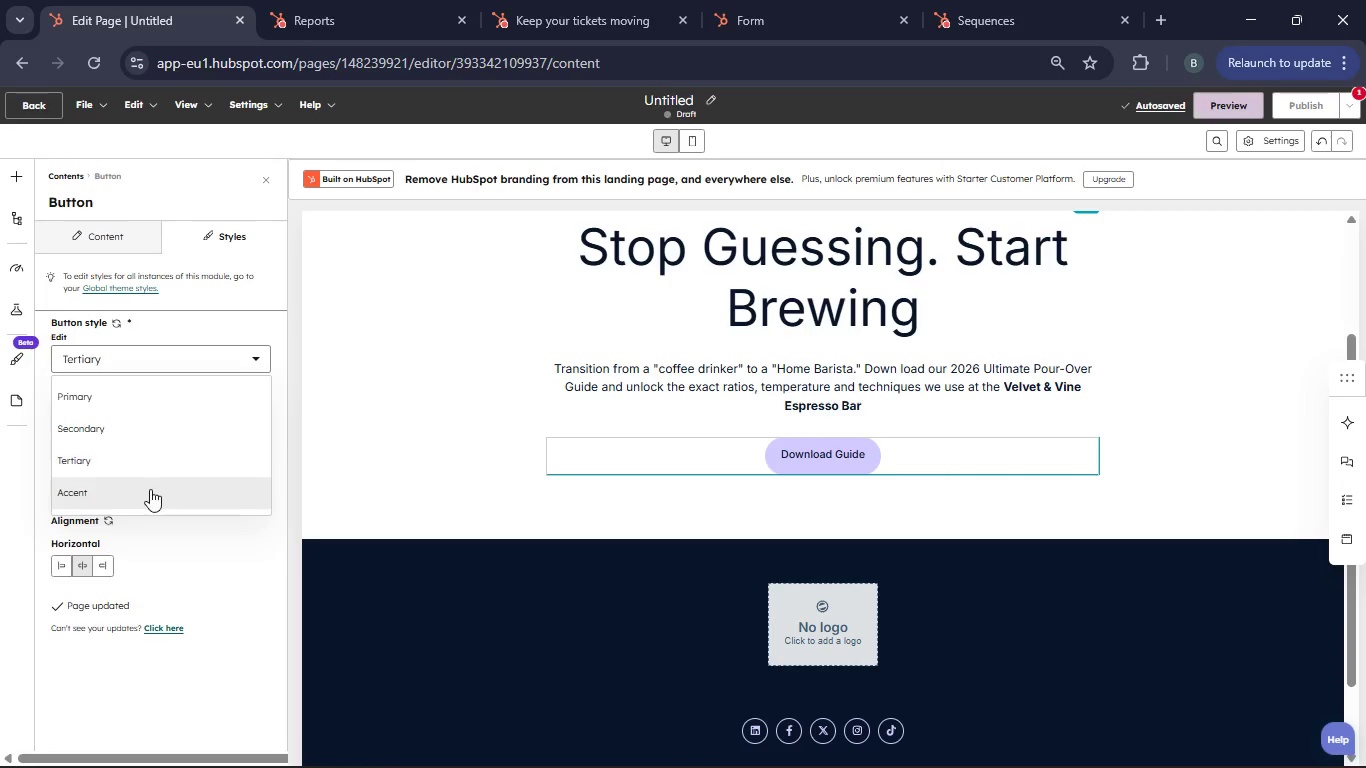 
left_click([150, 489])
 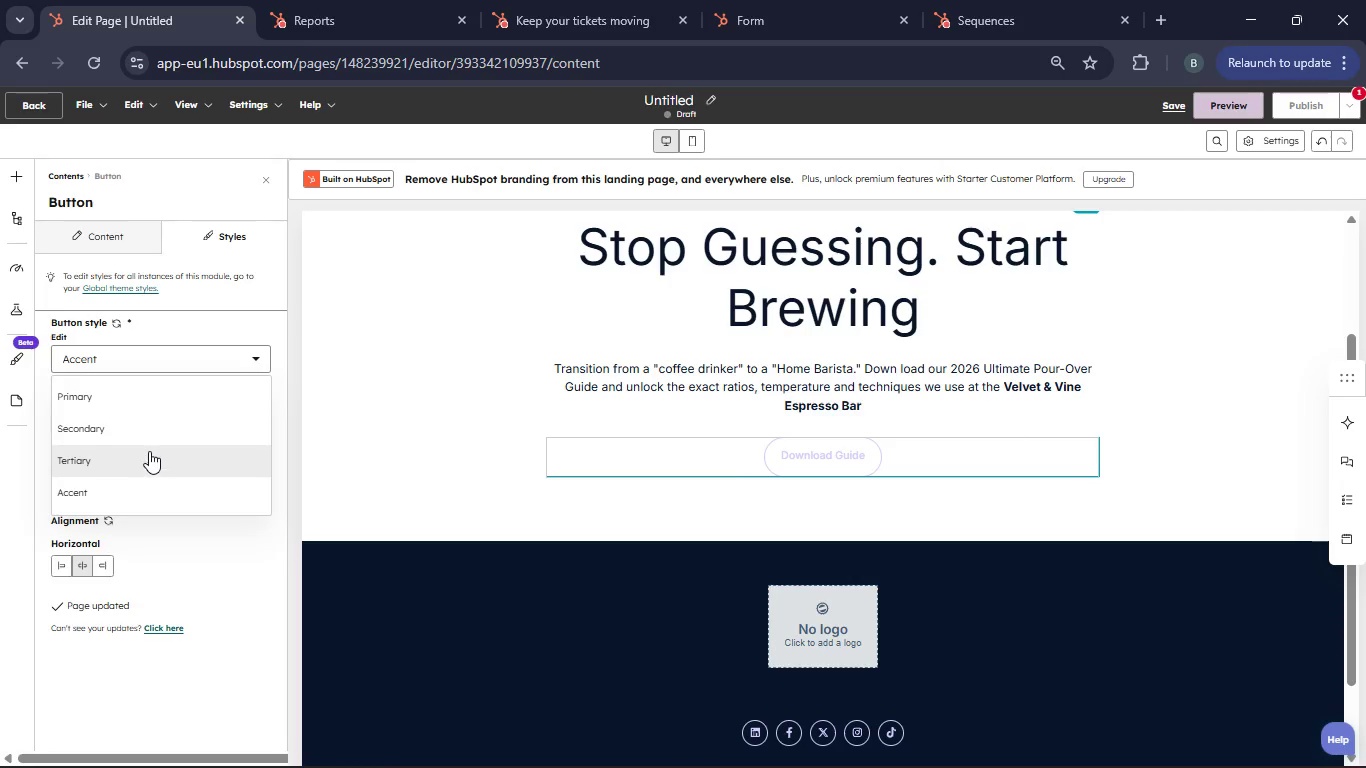 
left_click([162, 402])
 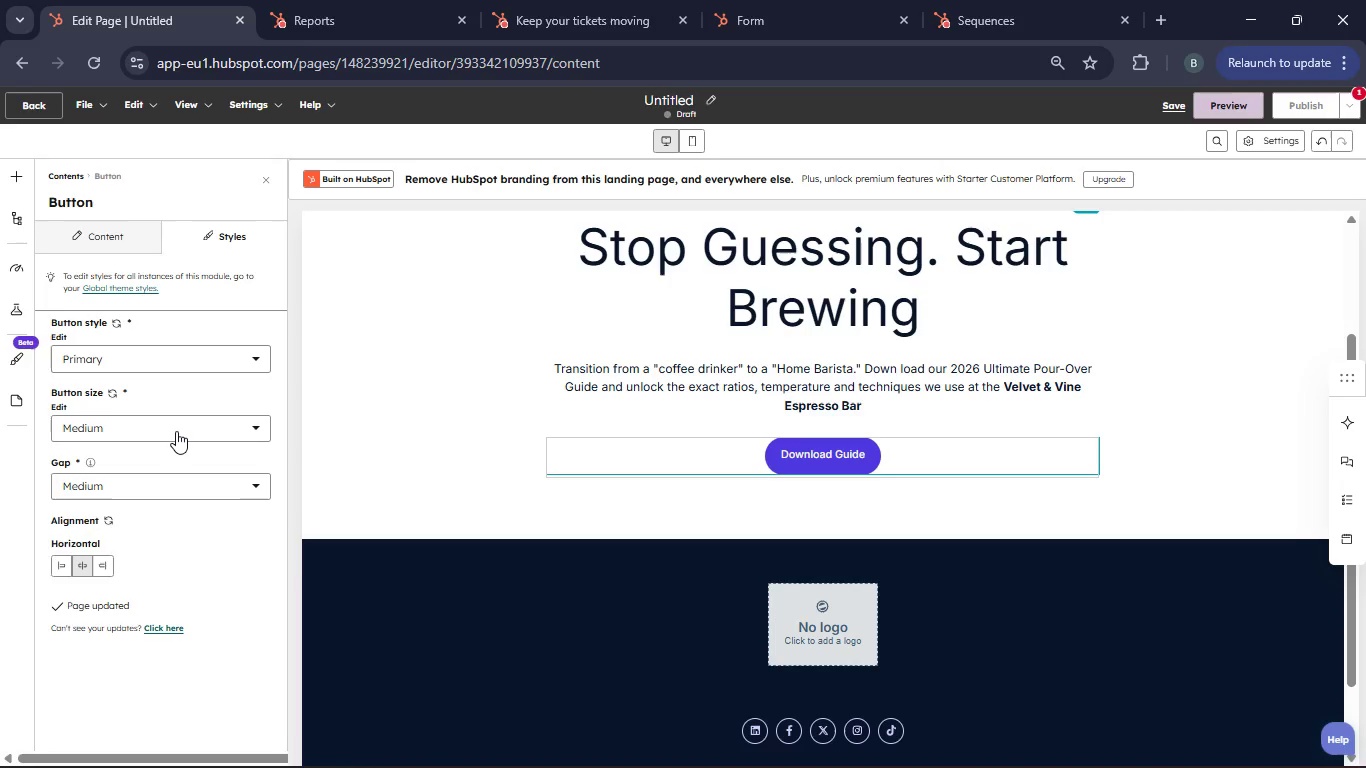 
left_click([176, 431])
 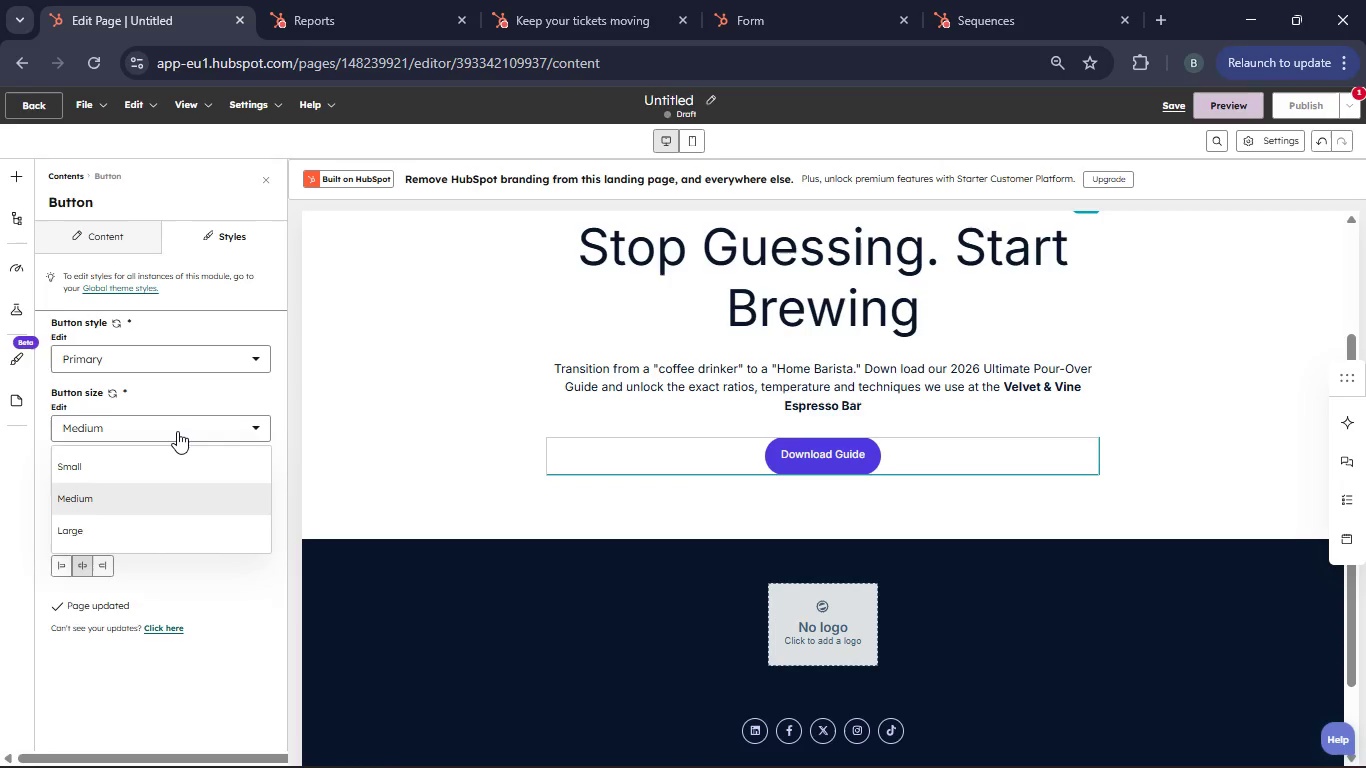 
left_click([177, 431])
 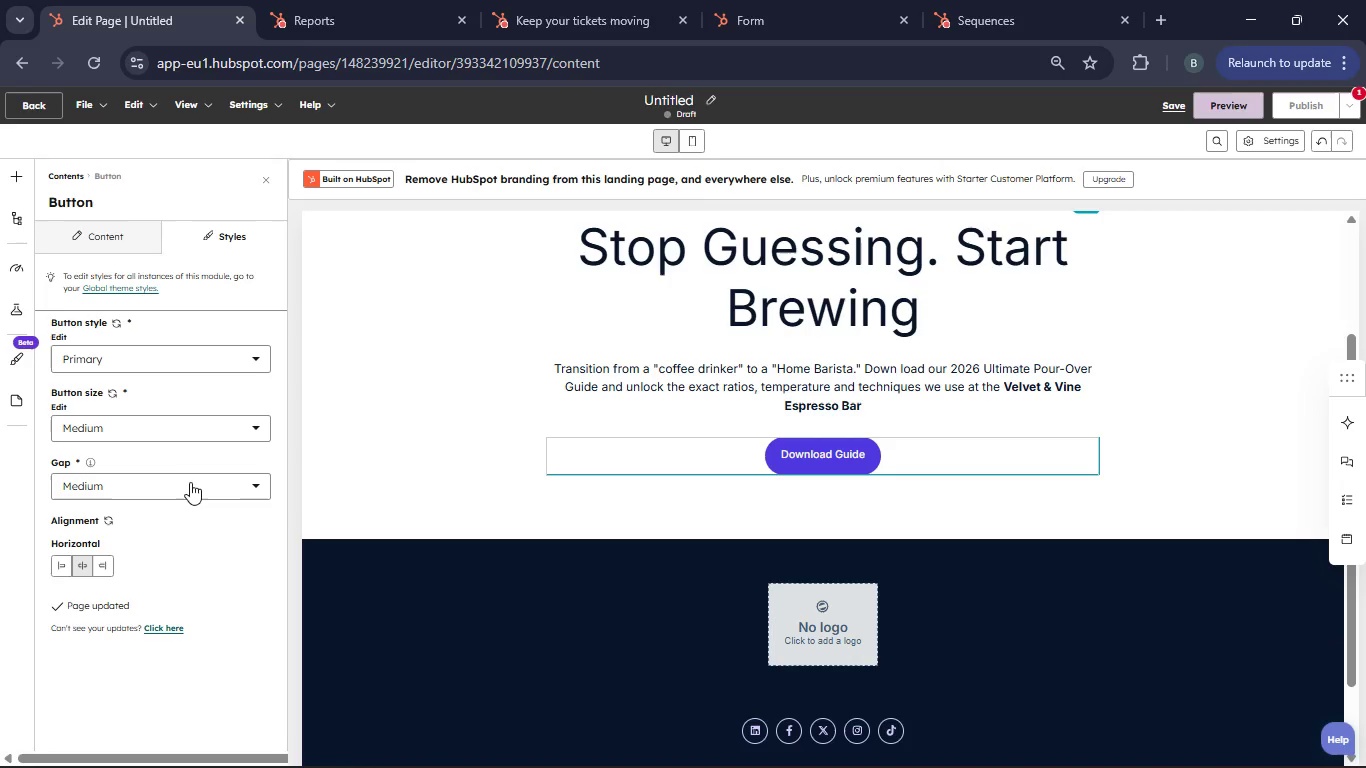 
left_click([190, 483])
 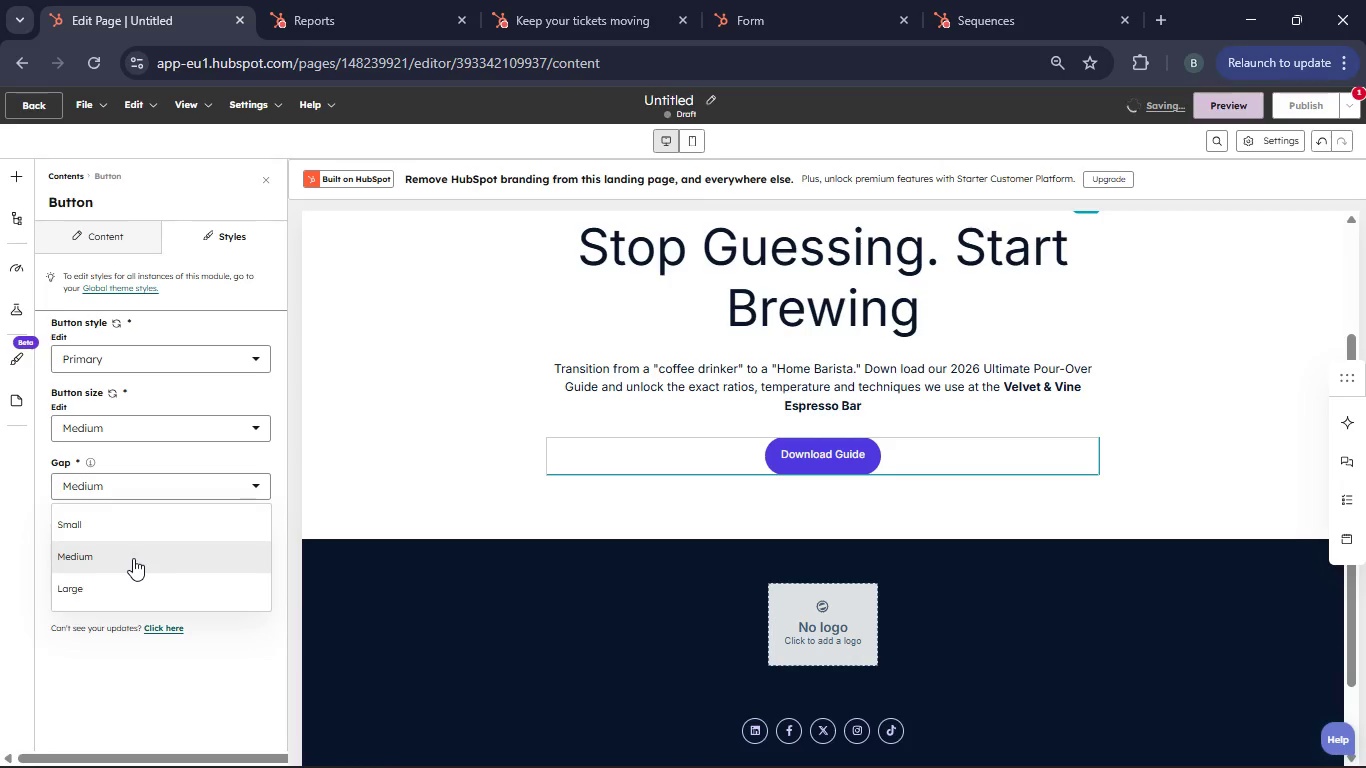 
left_click([132, 560])
 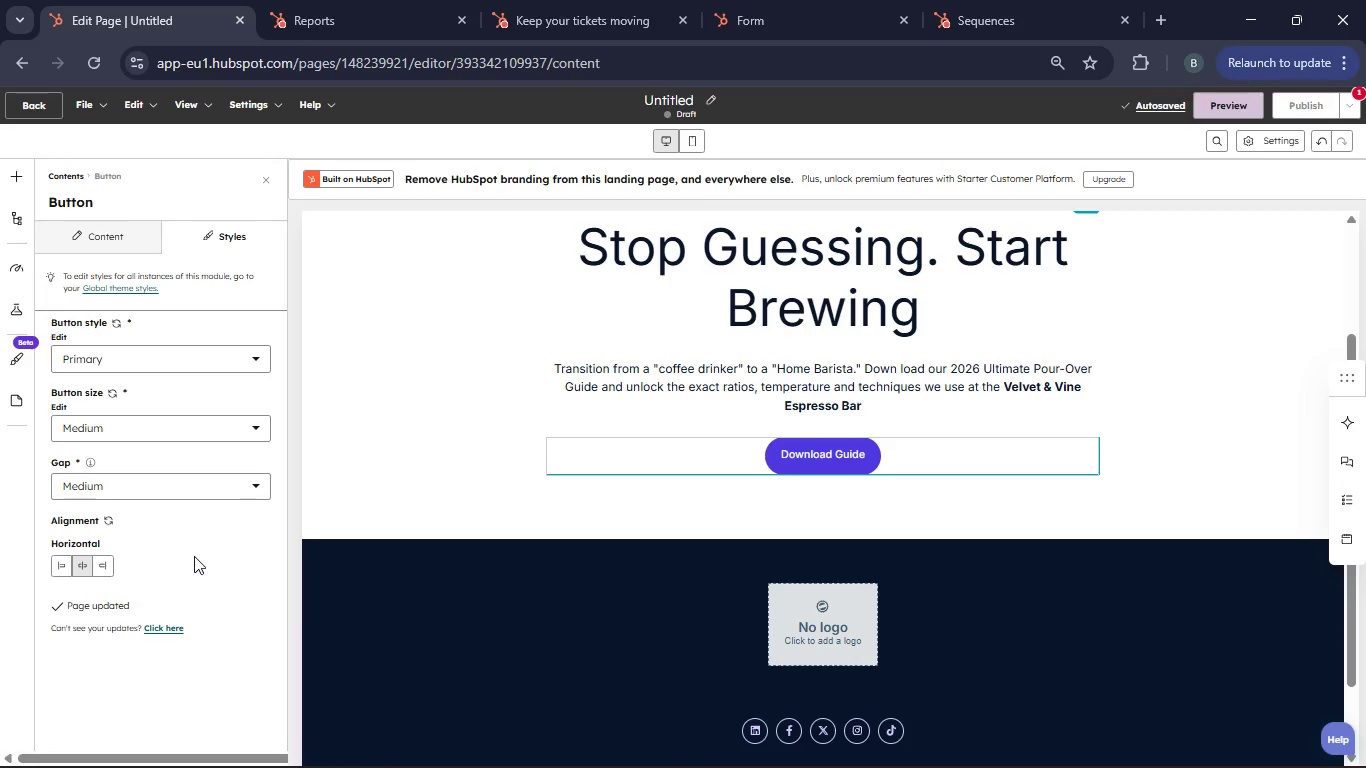 
left_click([194, 556])
 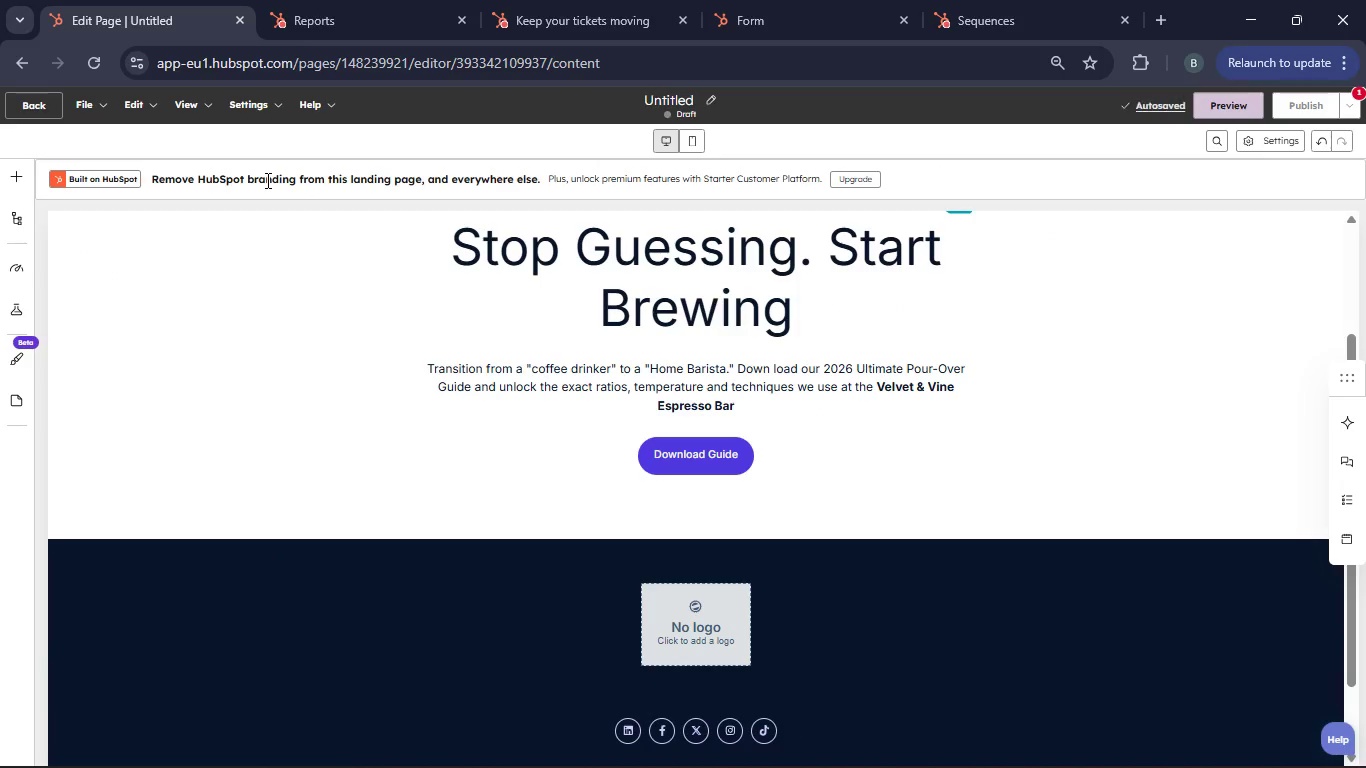 
wait(10.64)
 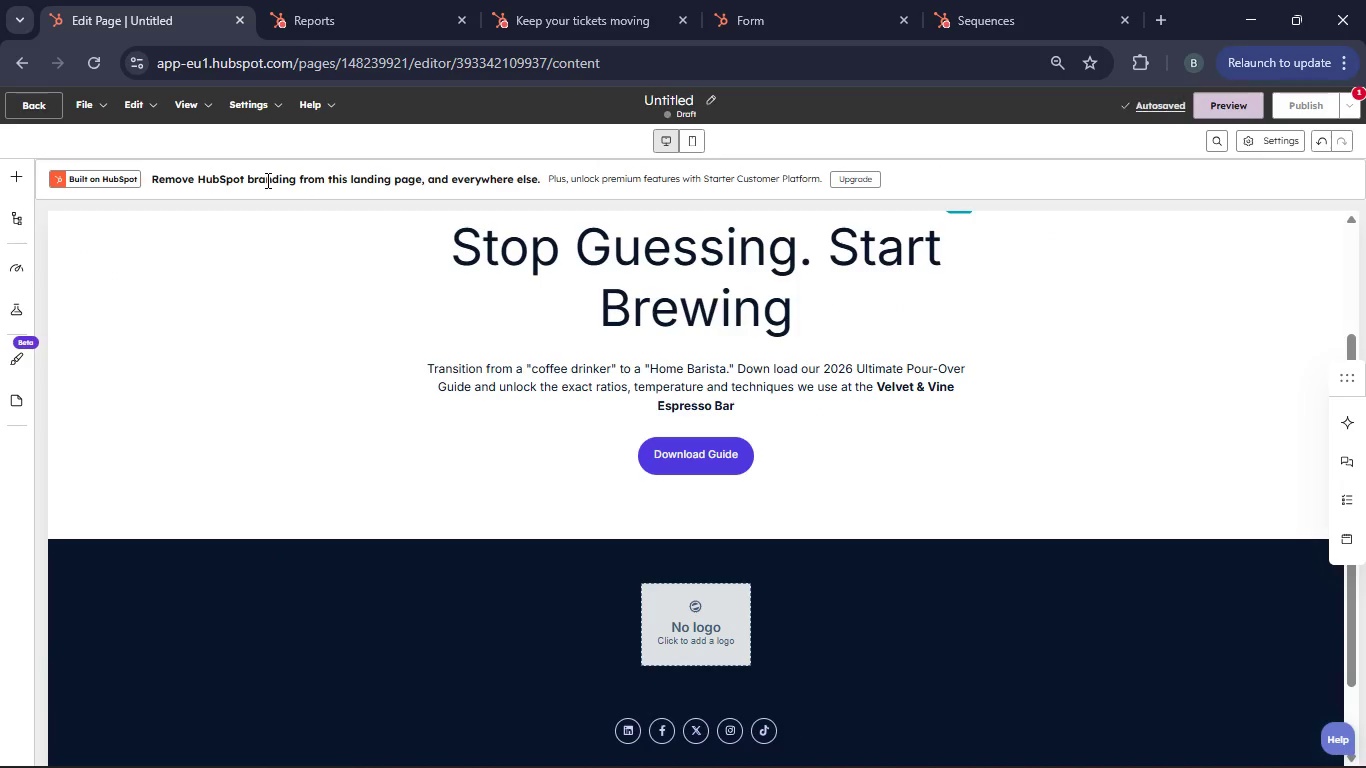 
left_click([674, 544])
 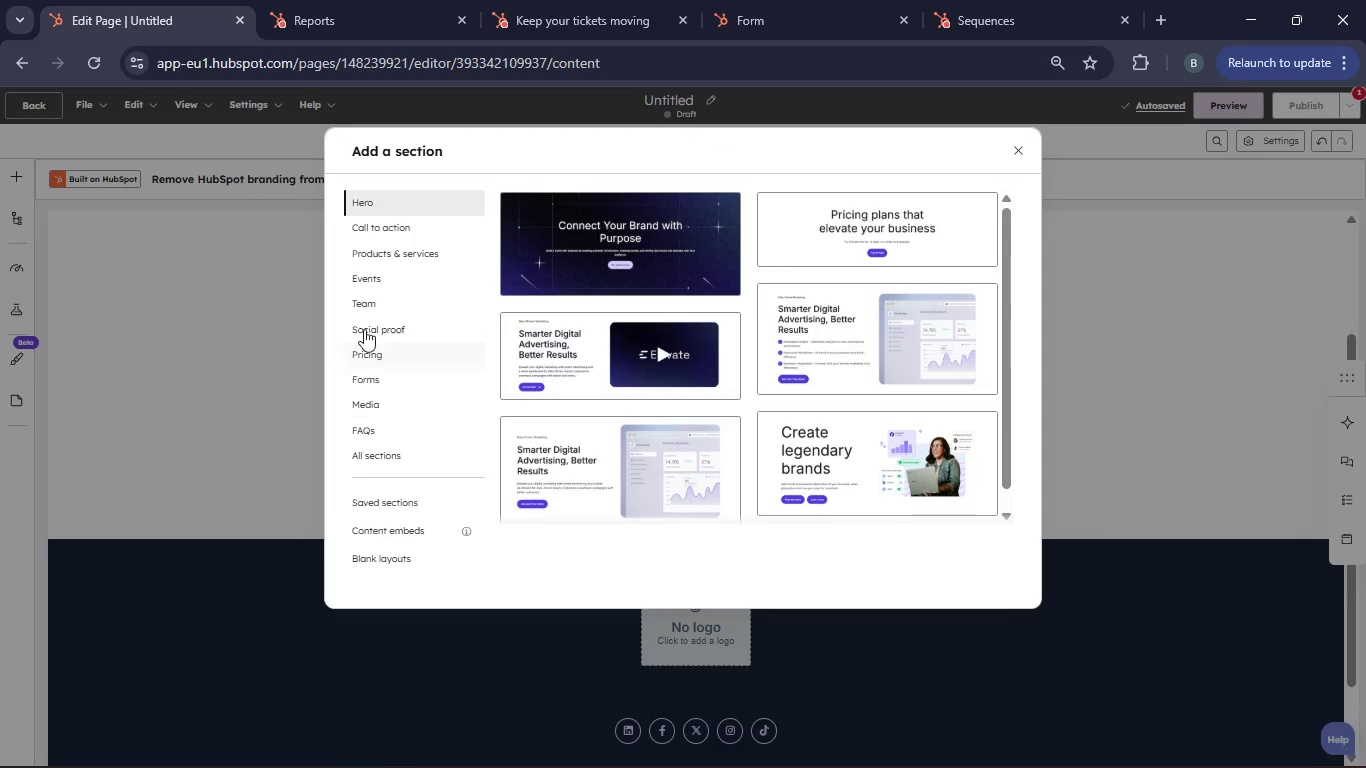 
left_click([404, 249])
 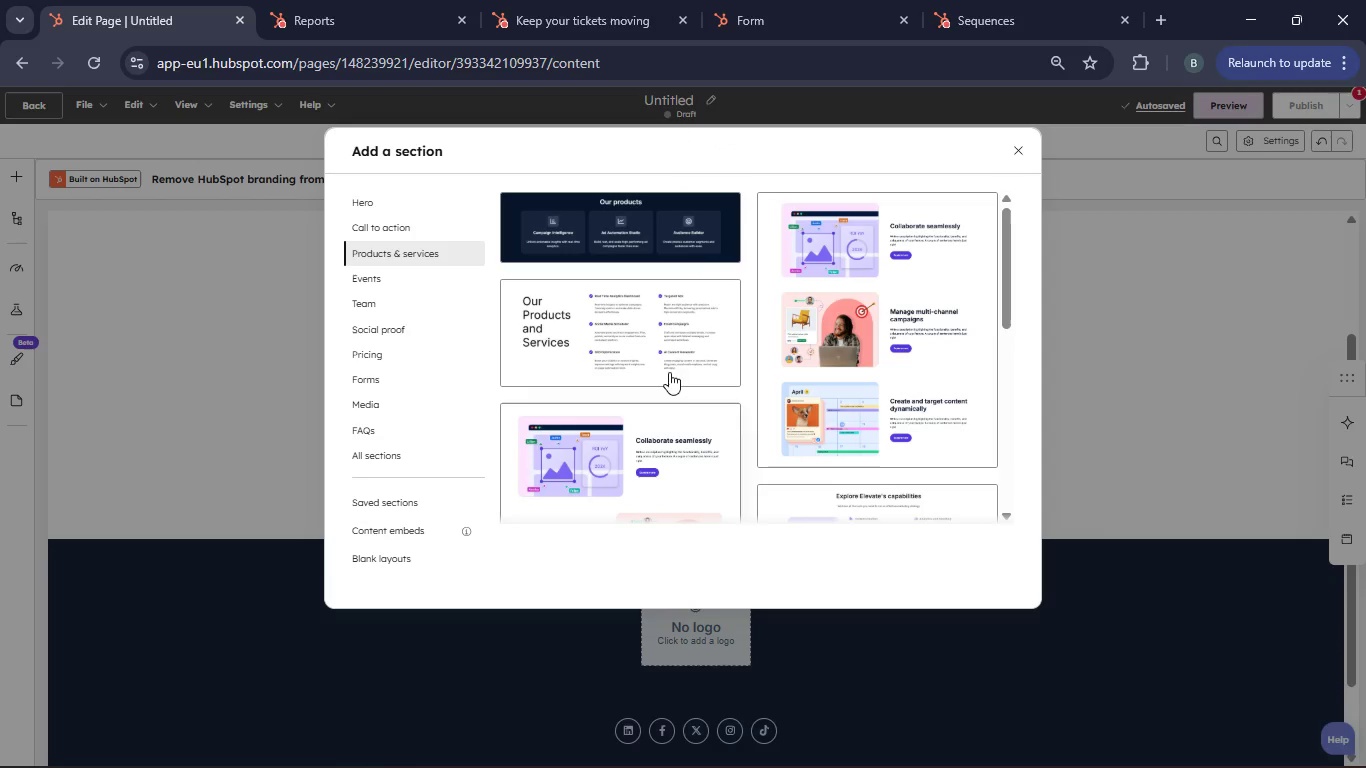 
left_click([646, 342])
 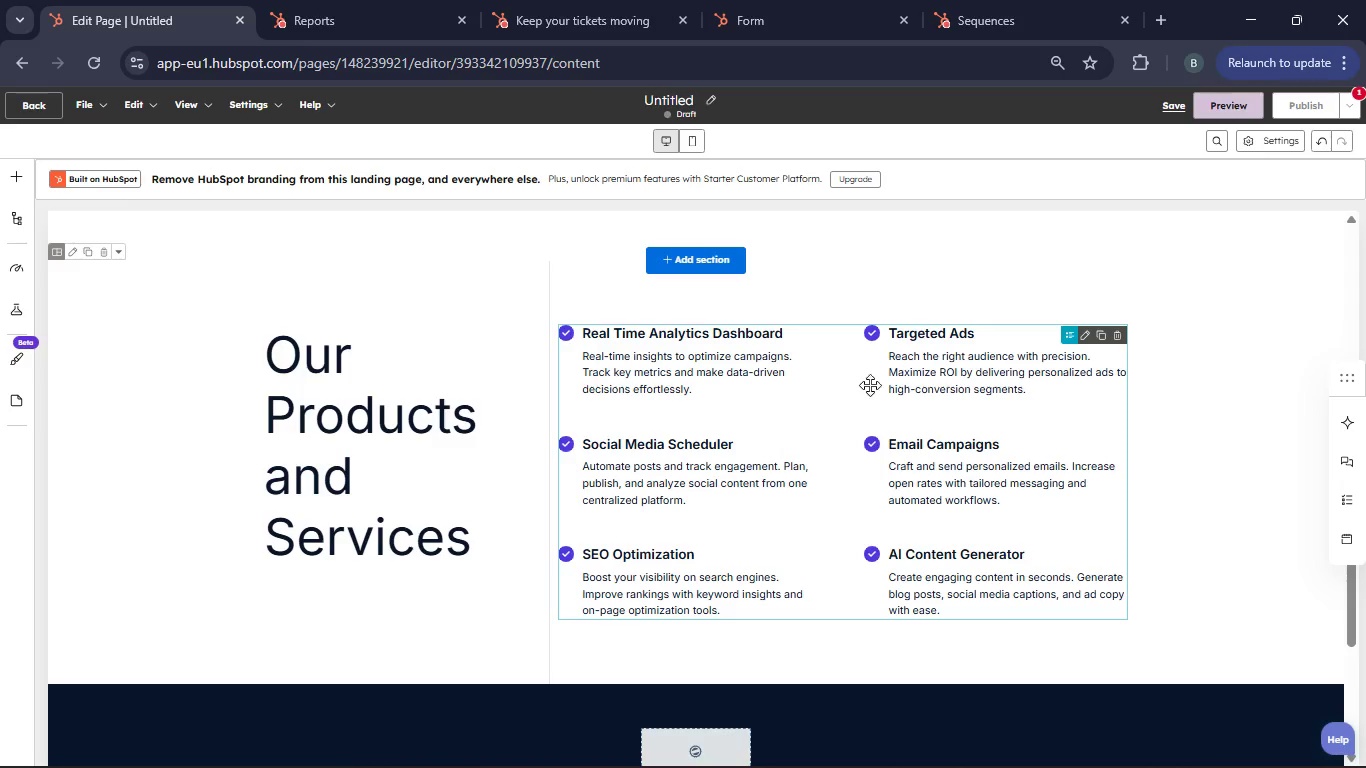 
left_click([930, 386])
 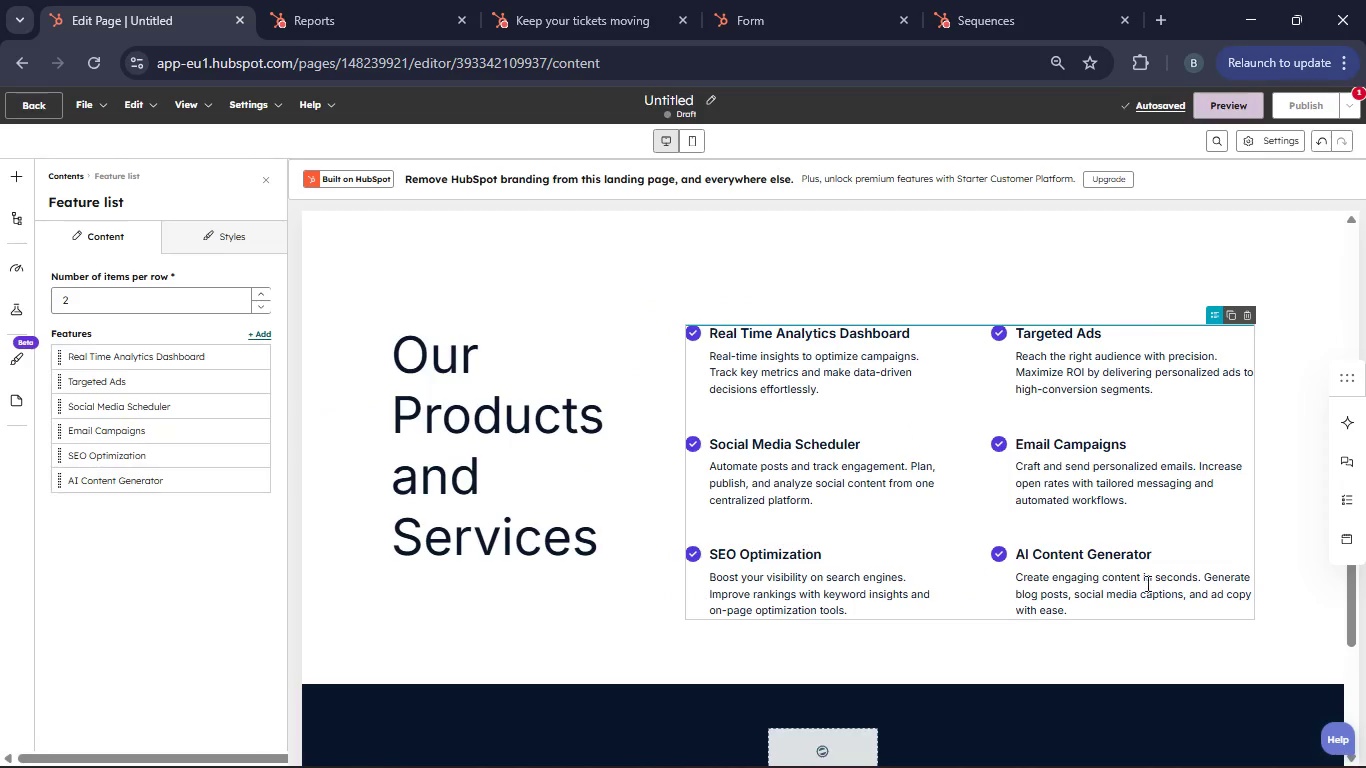 
left_click([1183, 589])
 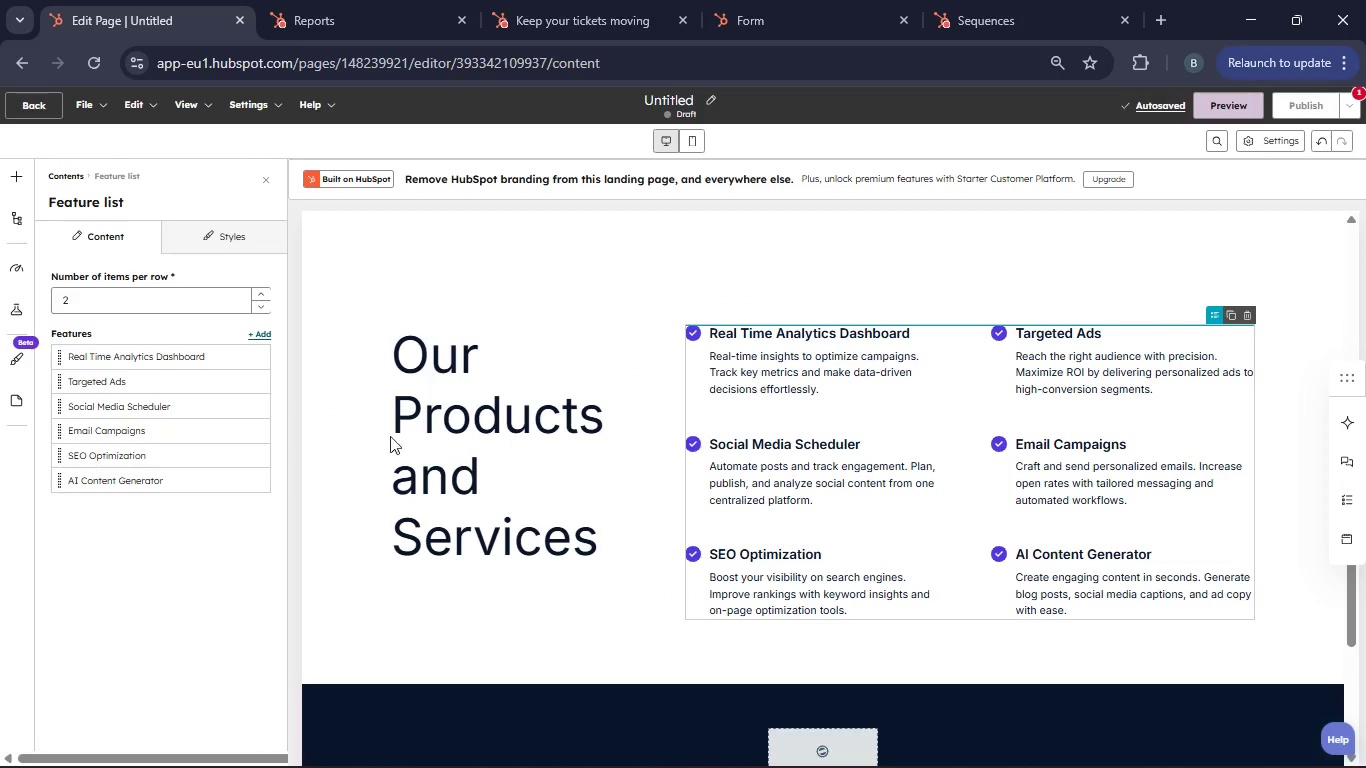 
left_click([409, 432])
 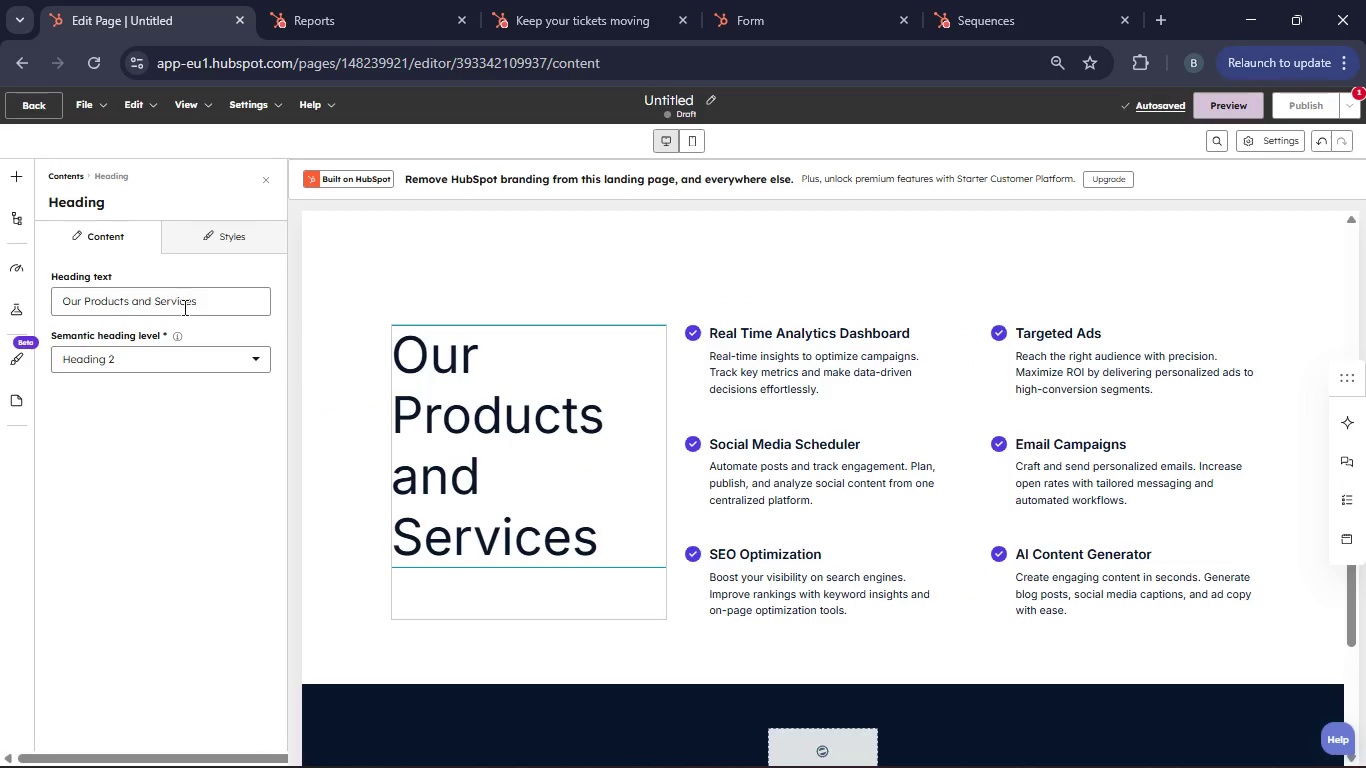 
left_click([202, 311])
 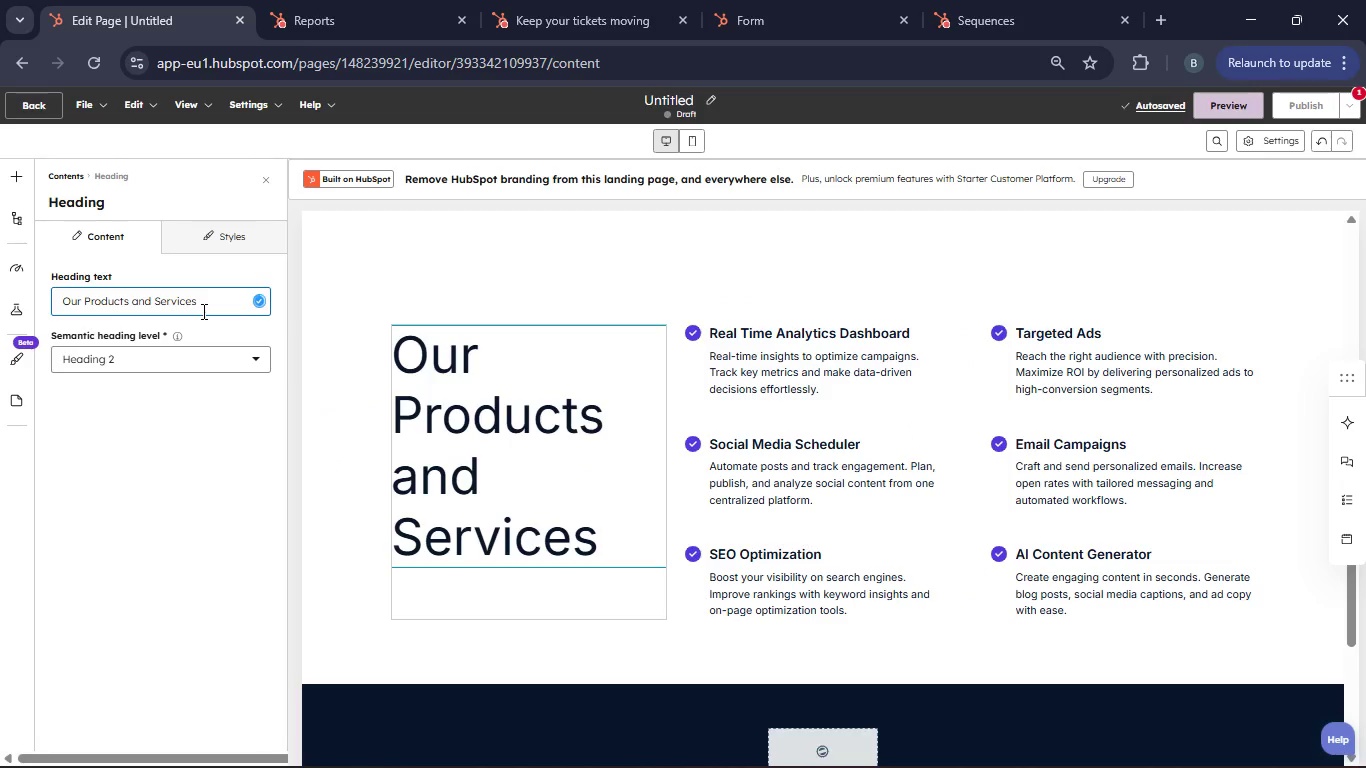 
key(Backspace)
key(Backspace)
key(Backspace)
key(Backspace)
key(Backspace)
key(Backspace)
key(Backspace)
key(Backspace)
key(Backspace)
key(Backspace)
key(Backspace)
key(Backspace)
key(Backspace)
key(Backspace)
key(Backspace)
key(Backspace)
key(Backspace)
key(Backspace)
key(Backspace)
key(Backspace)
key(Backspace)
key(Backspace)
key(Backspace)
key(Backspace)
key(Backspace)
key(Backspace)
type(What you will find inside)
 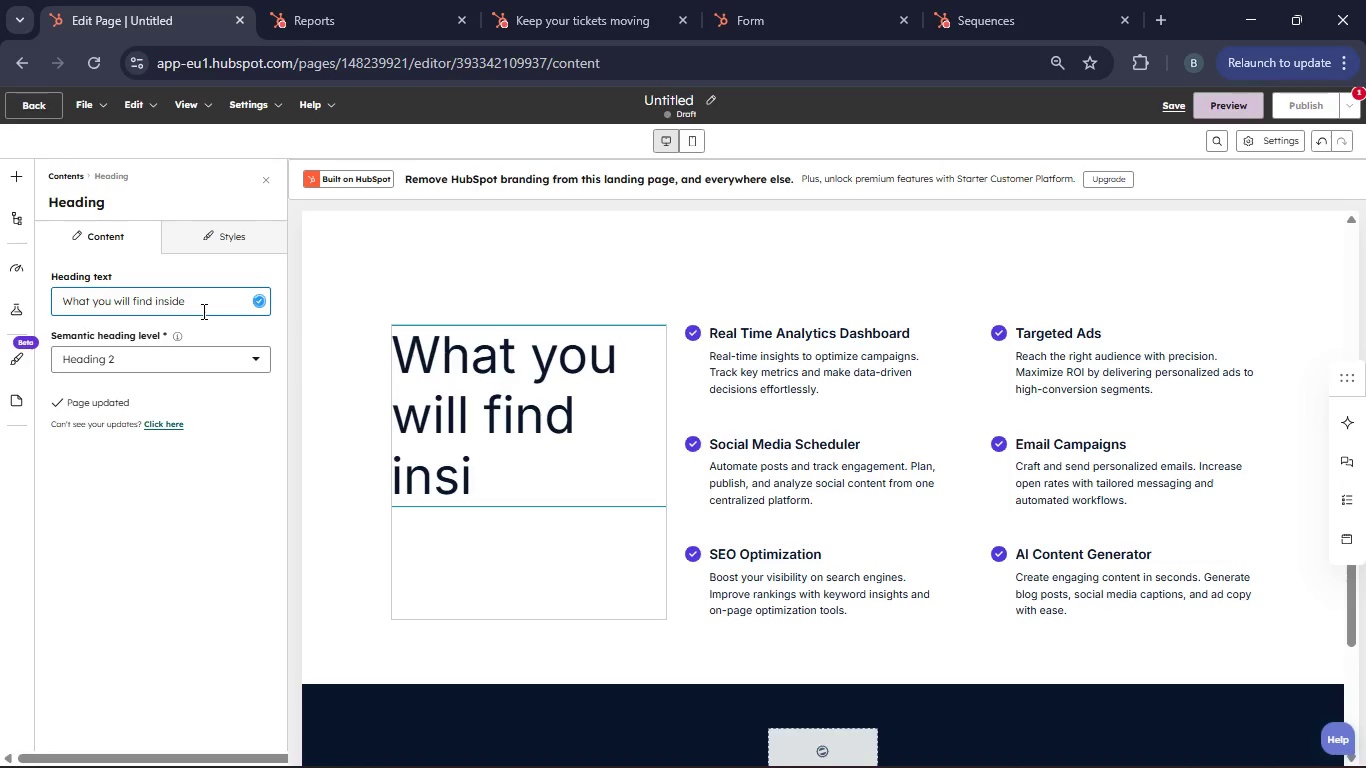 
wait(5.11)
 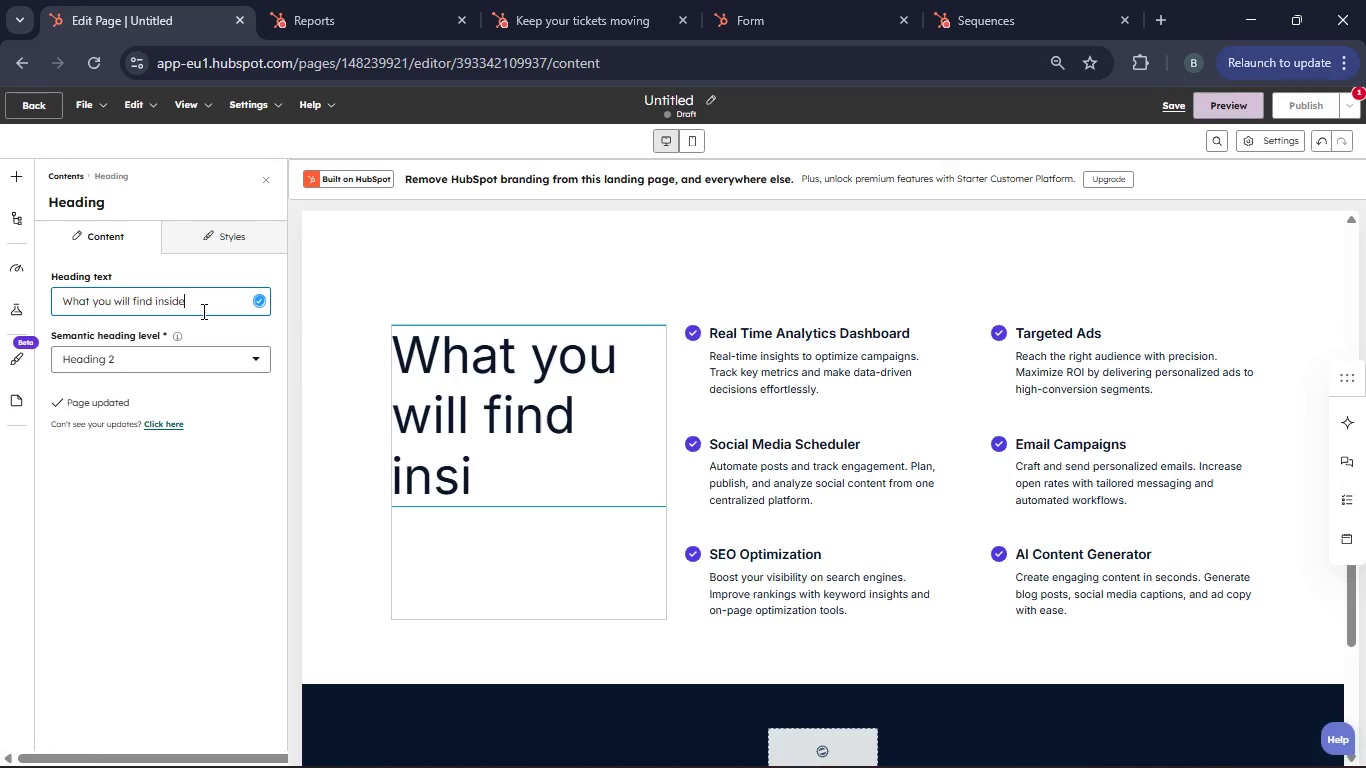 
left_click([821, 488])
 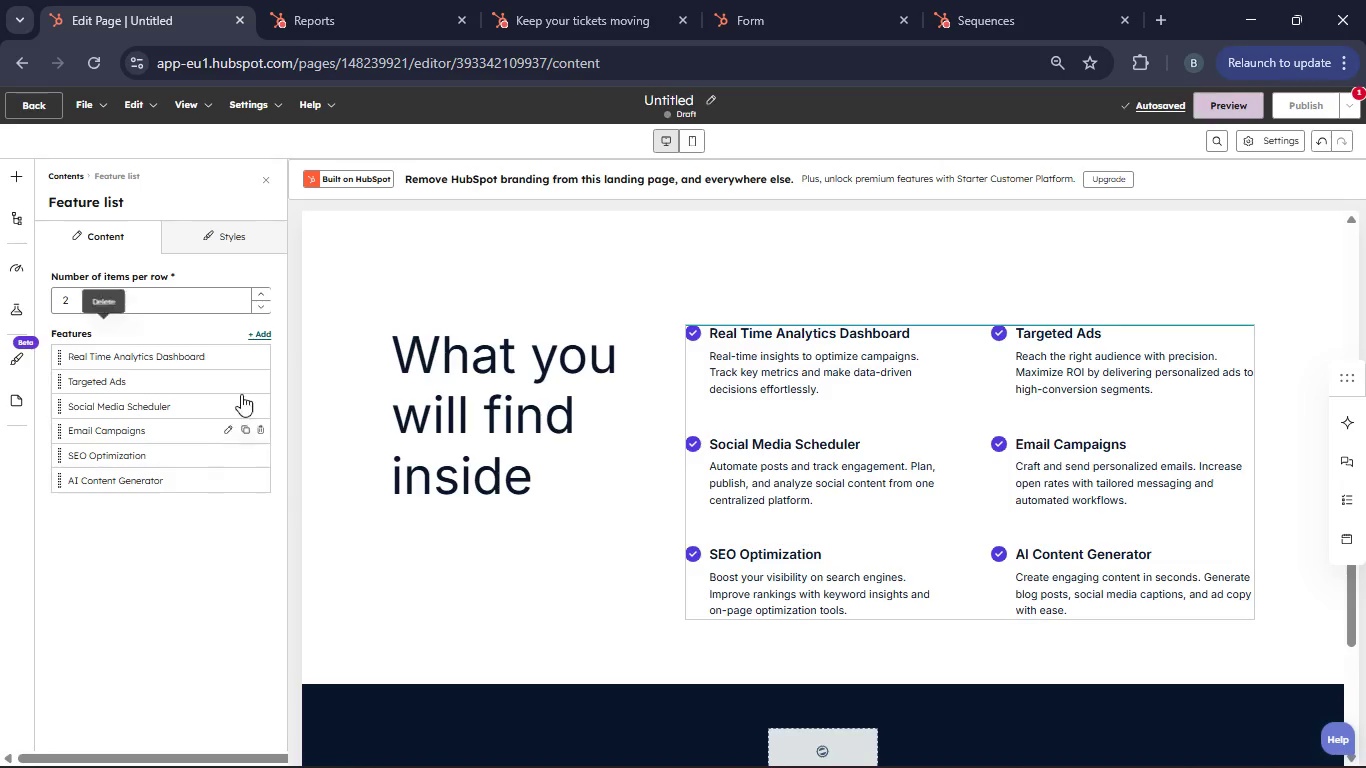 
left_click([224, 355])
 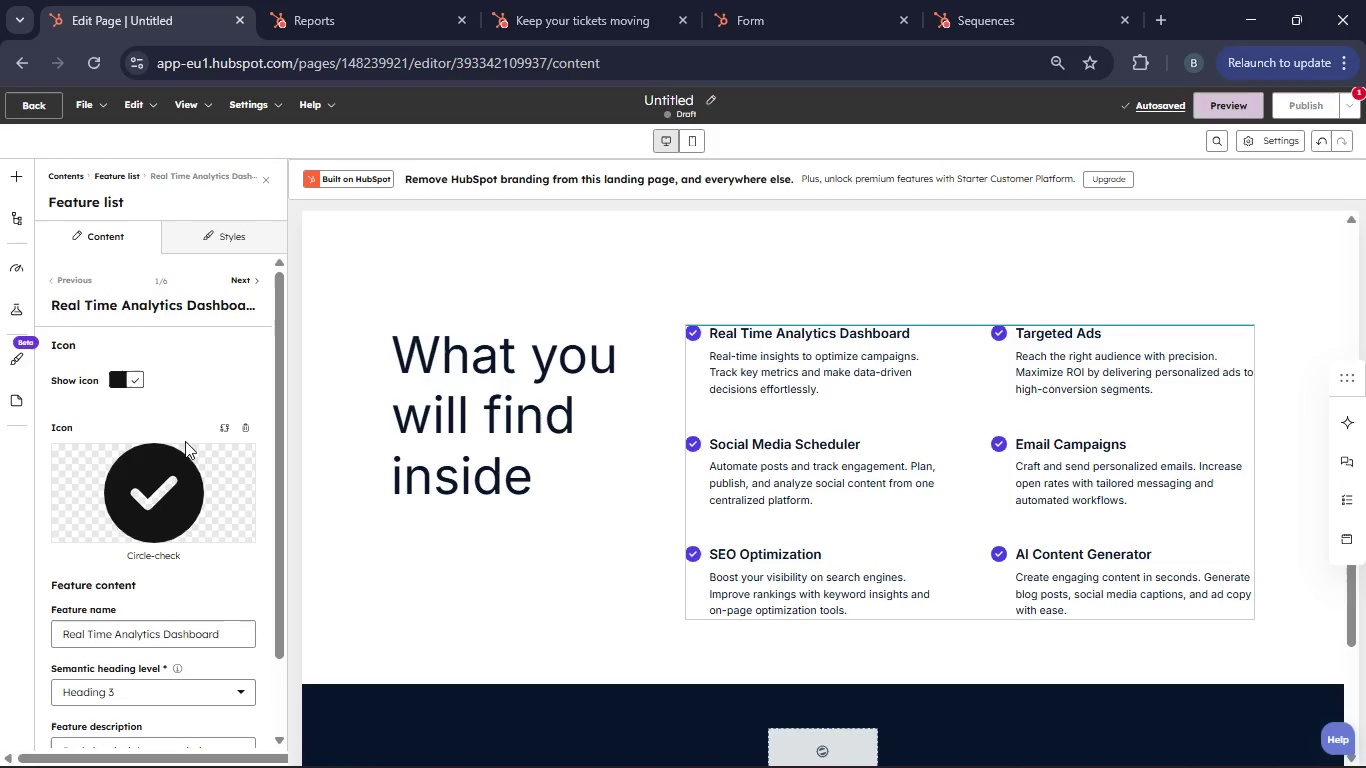 
scroll: coordinate [186, 445], scroll_direction: down, amount: 2.0
 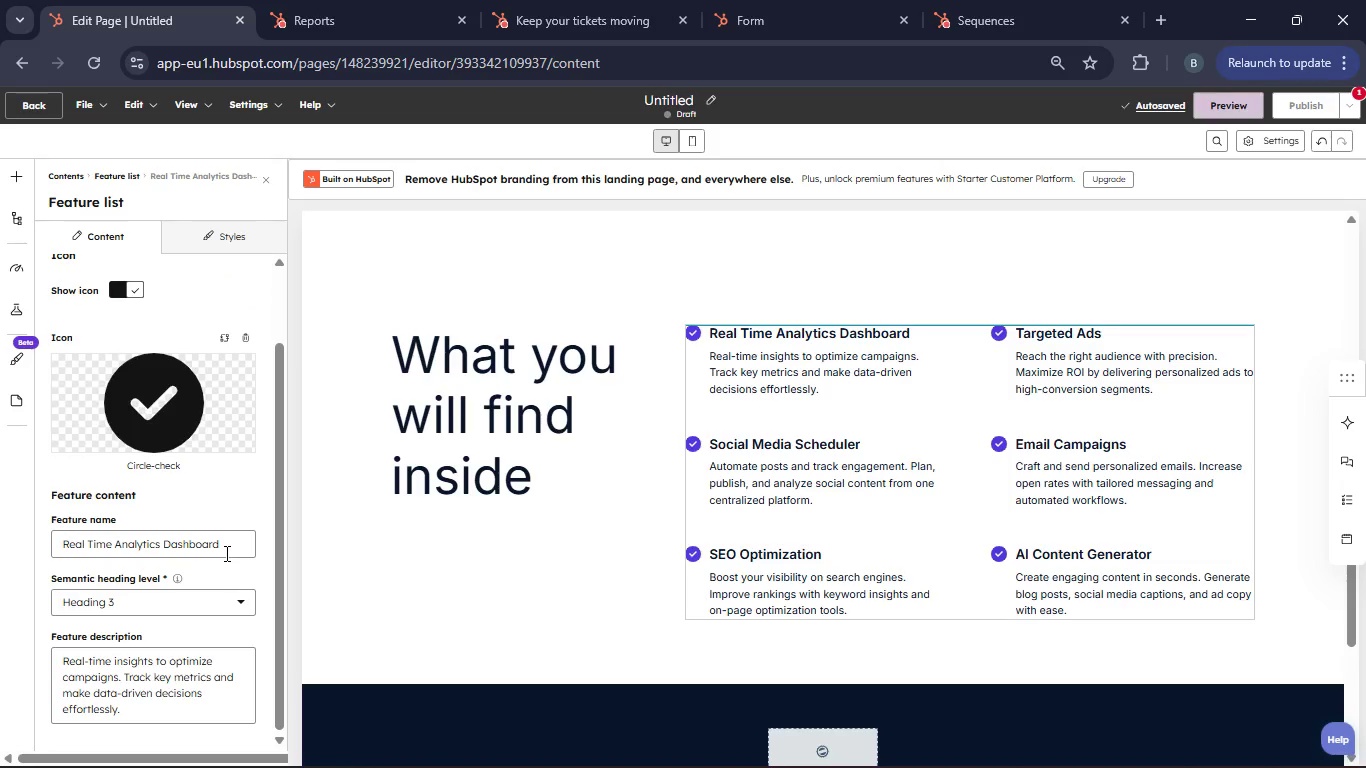 
left_click([230, 552])
 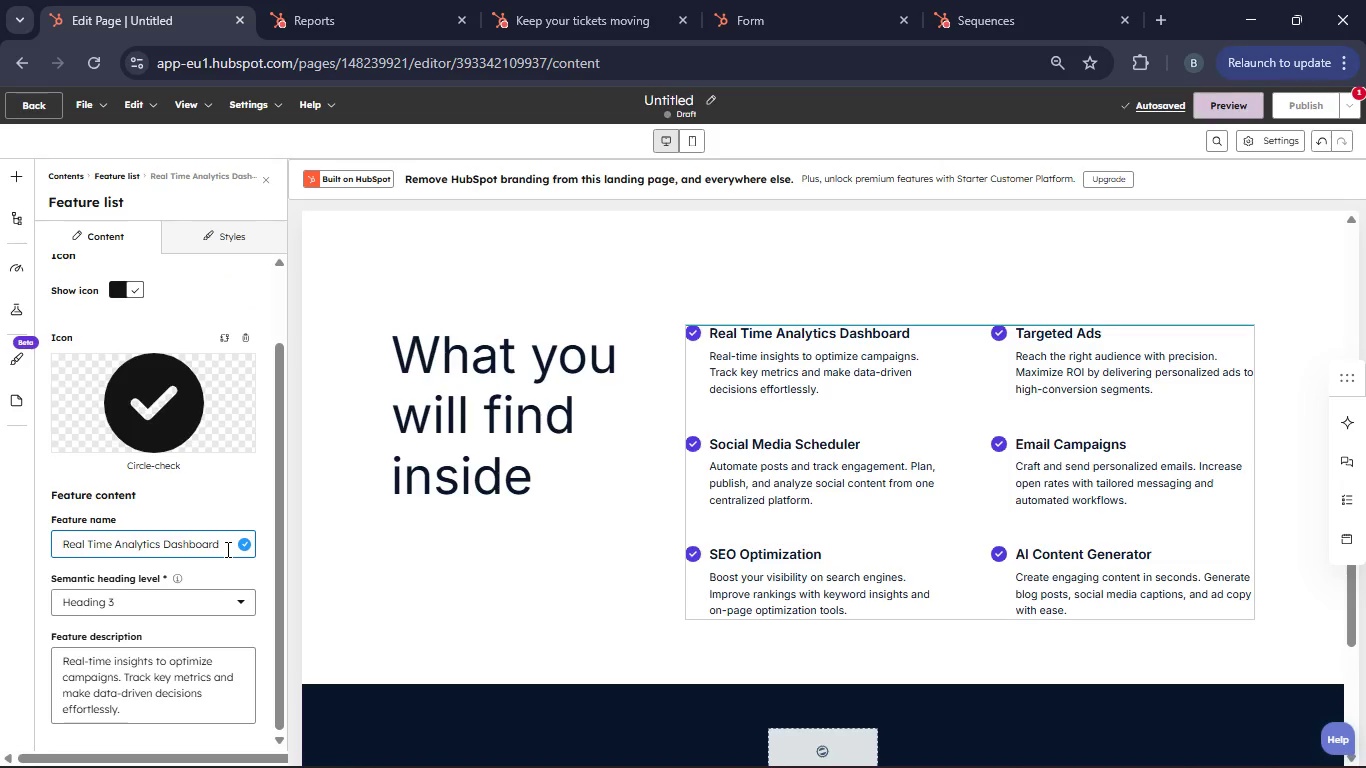 
scroll: coordinate [225, 549], scroll_direction: down, amount: 1.0
 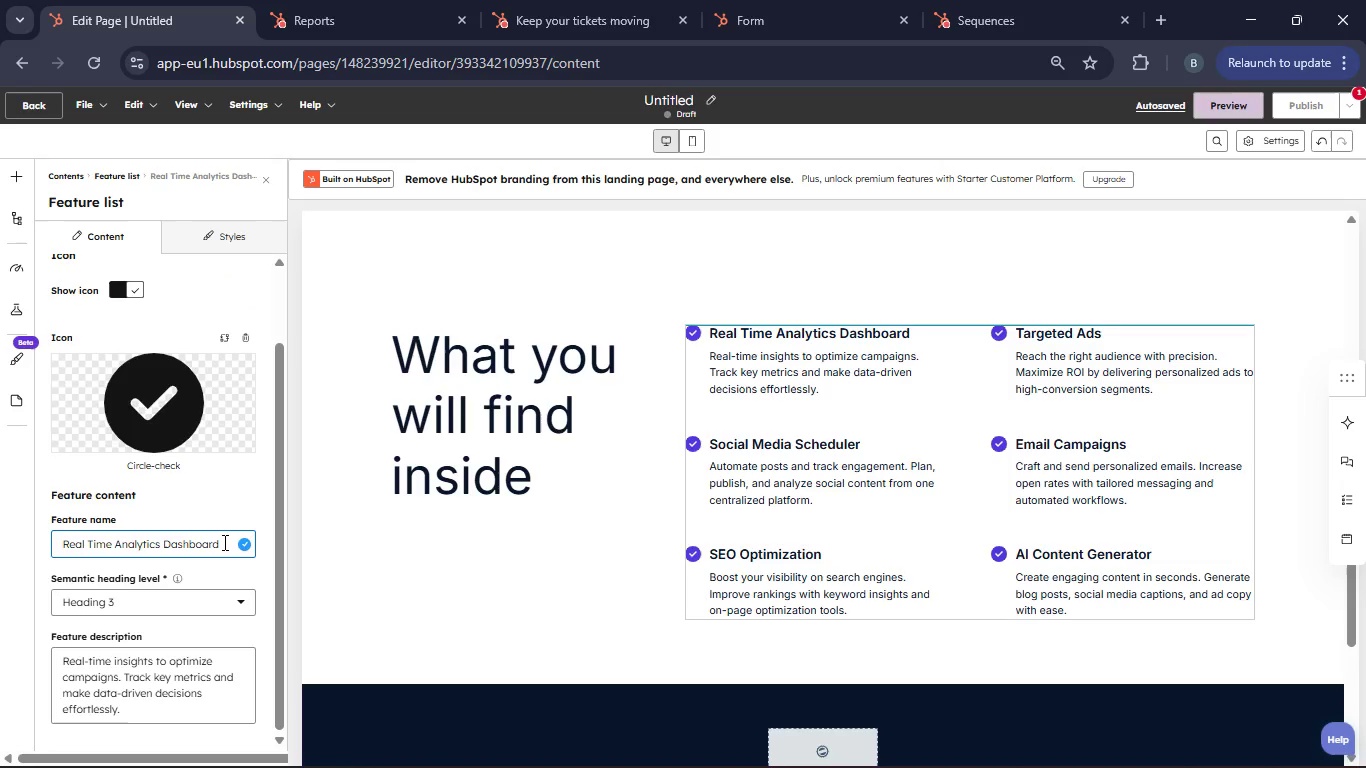 
key(Backspace)
 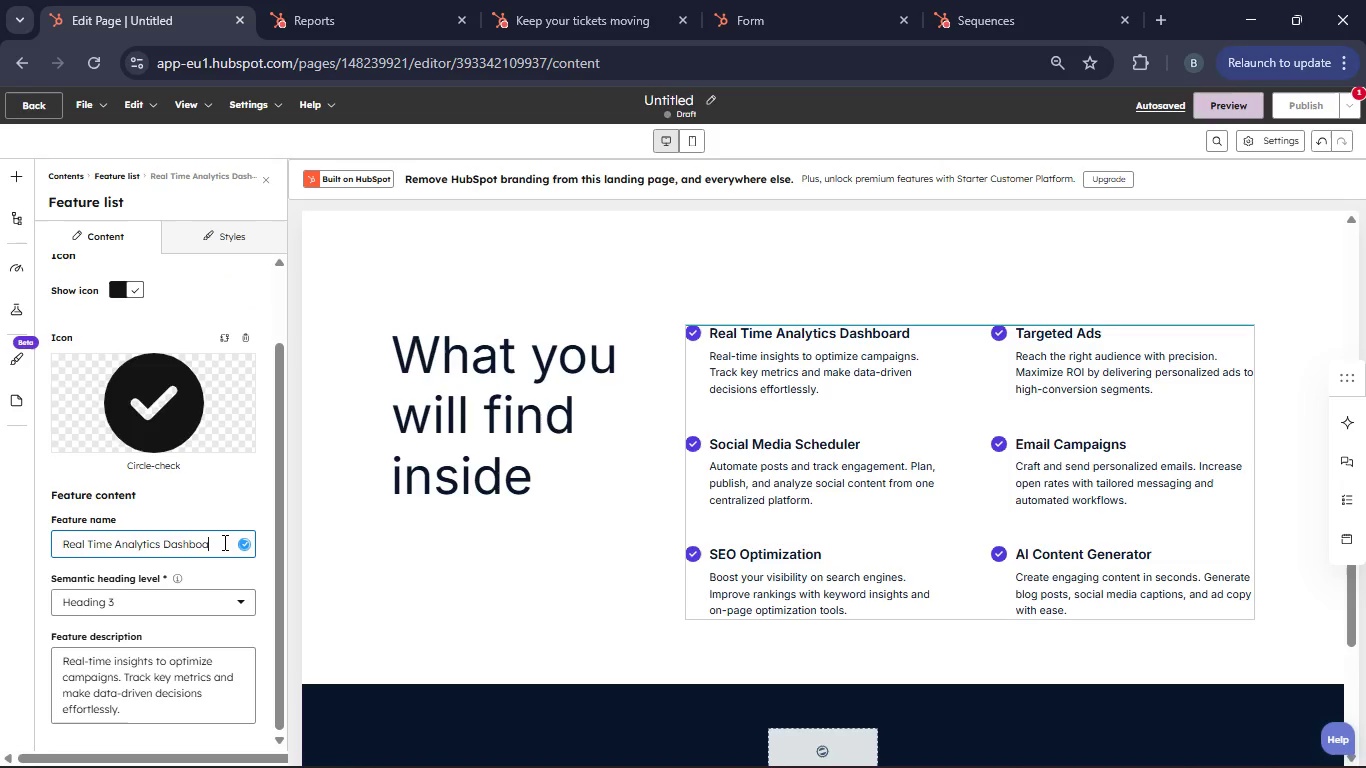 
key(Backspace)
 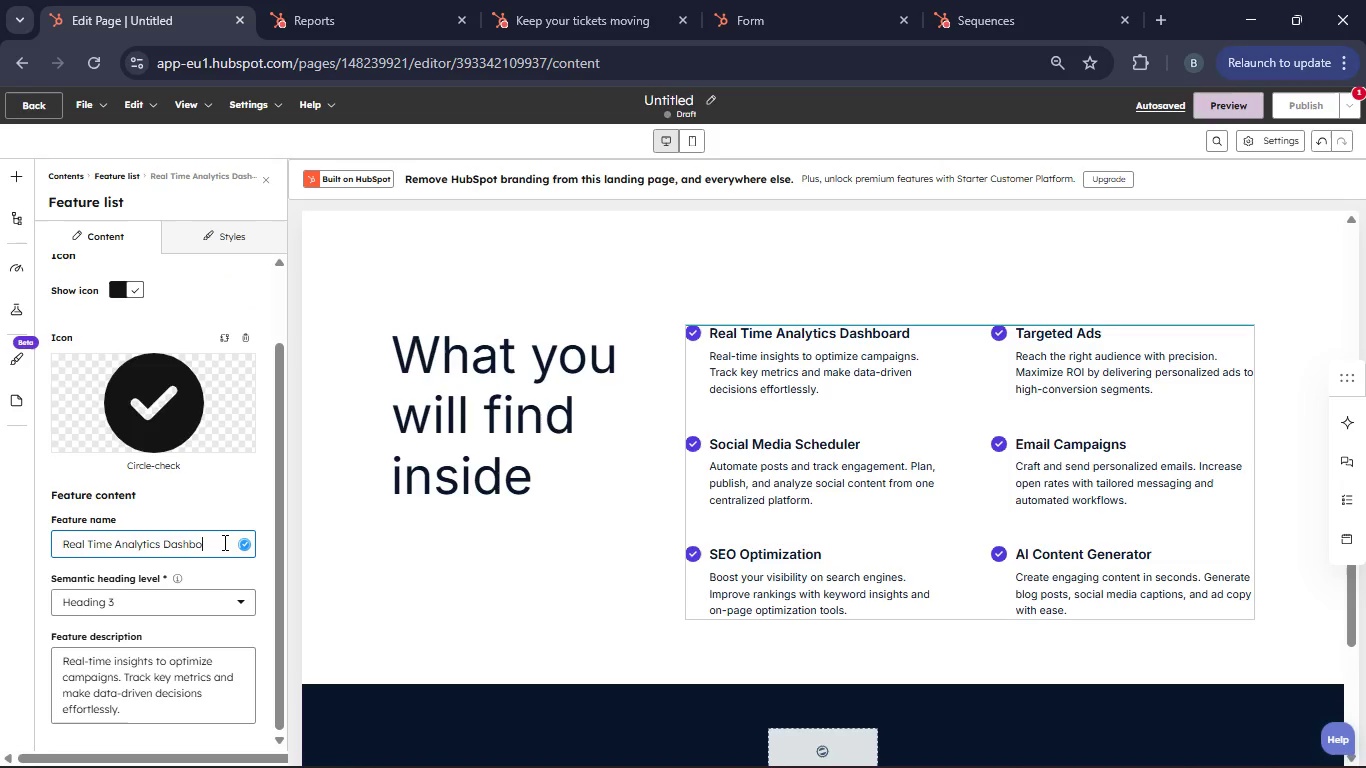 
key(Backspace)
 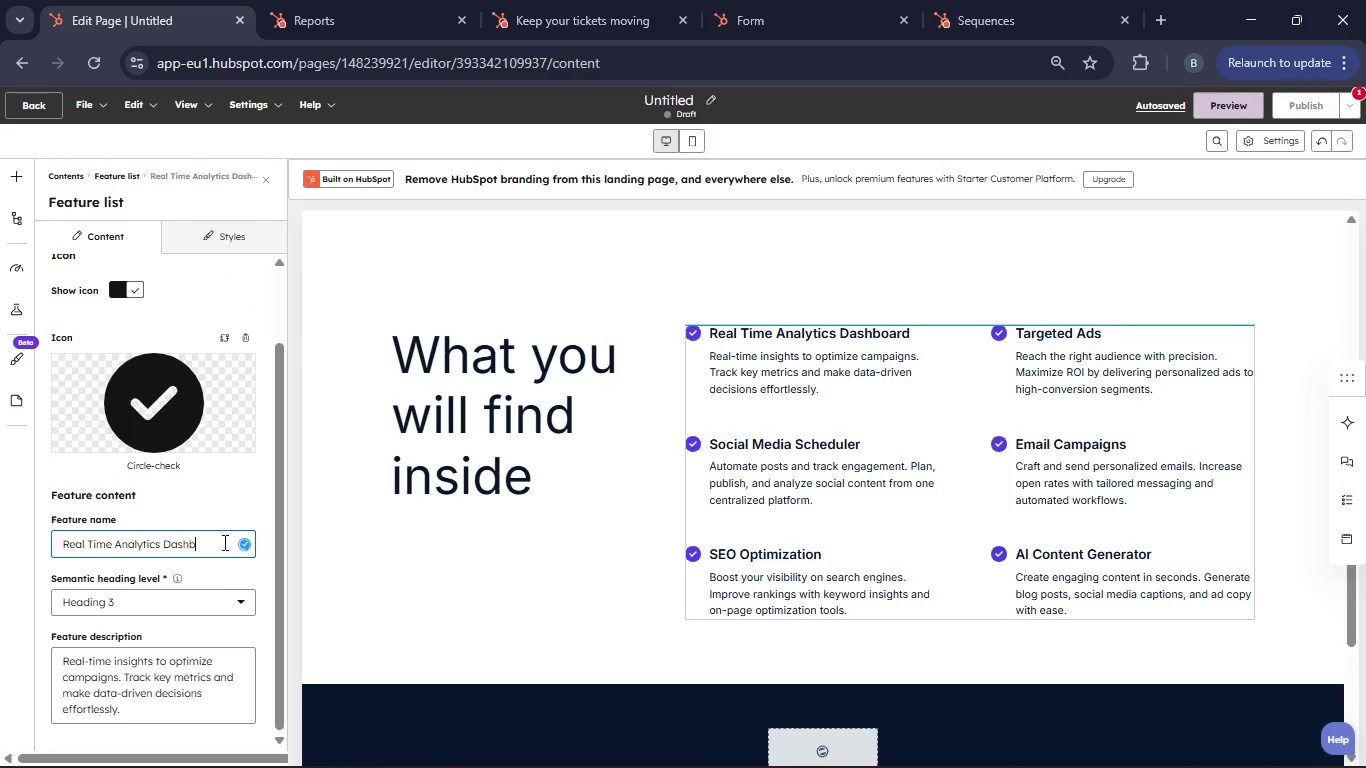 
key(Backspace)
 